 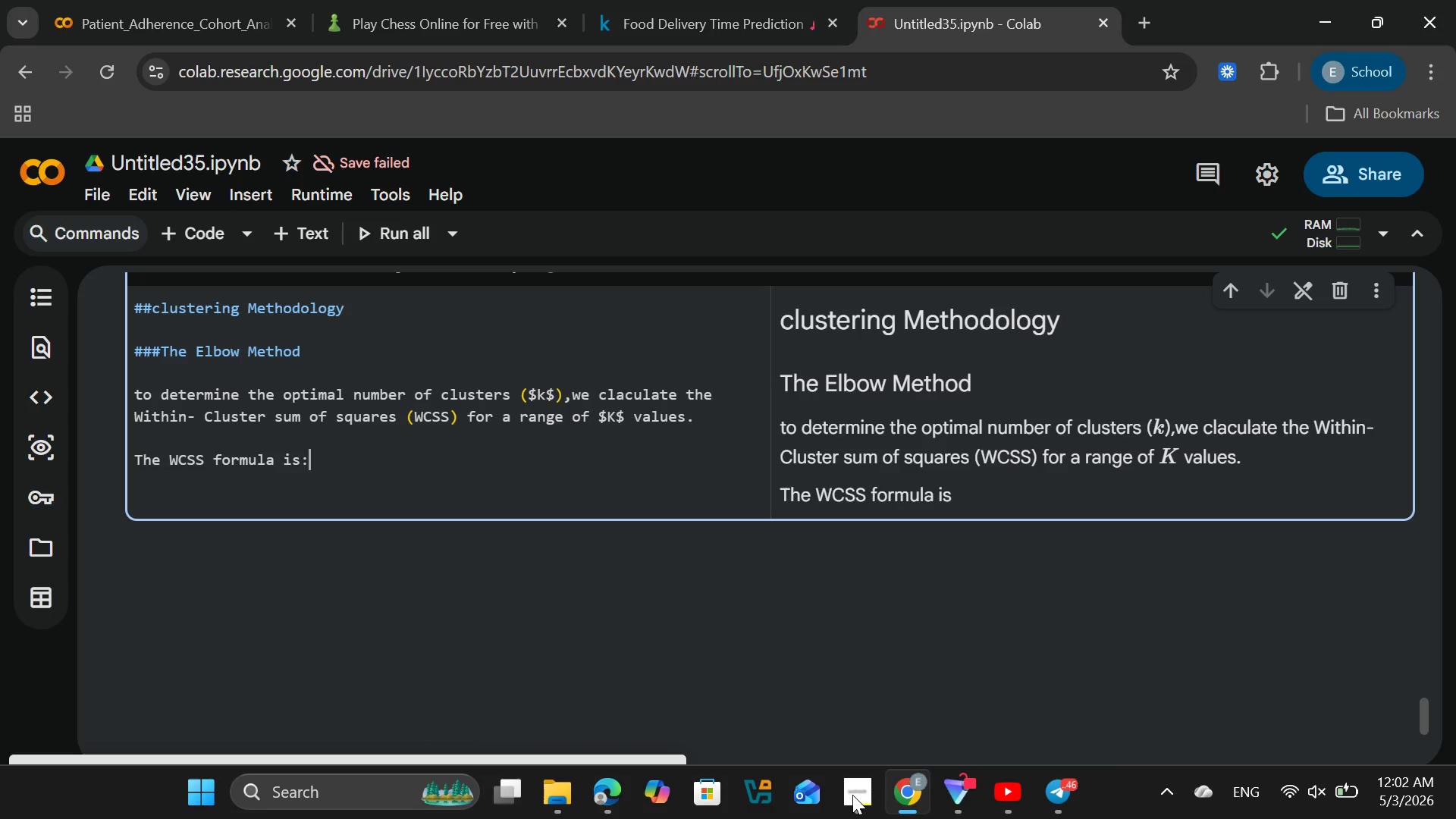 
key(Shift+Semicolon)
 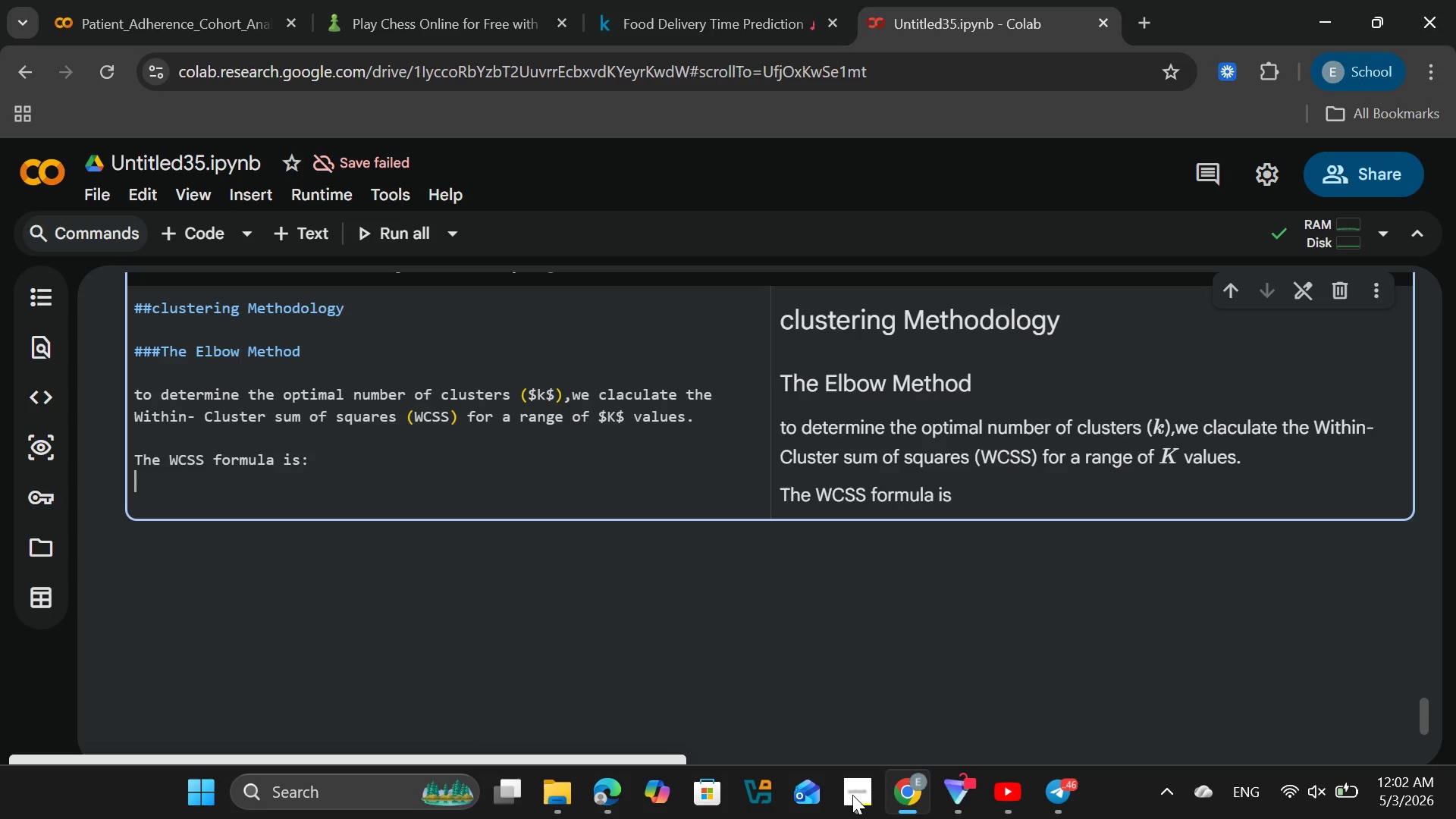 
key(Enter)
 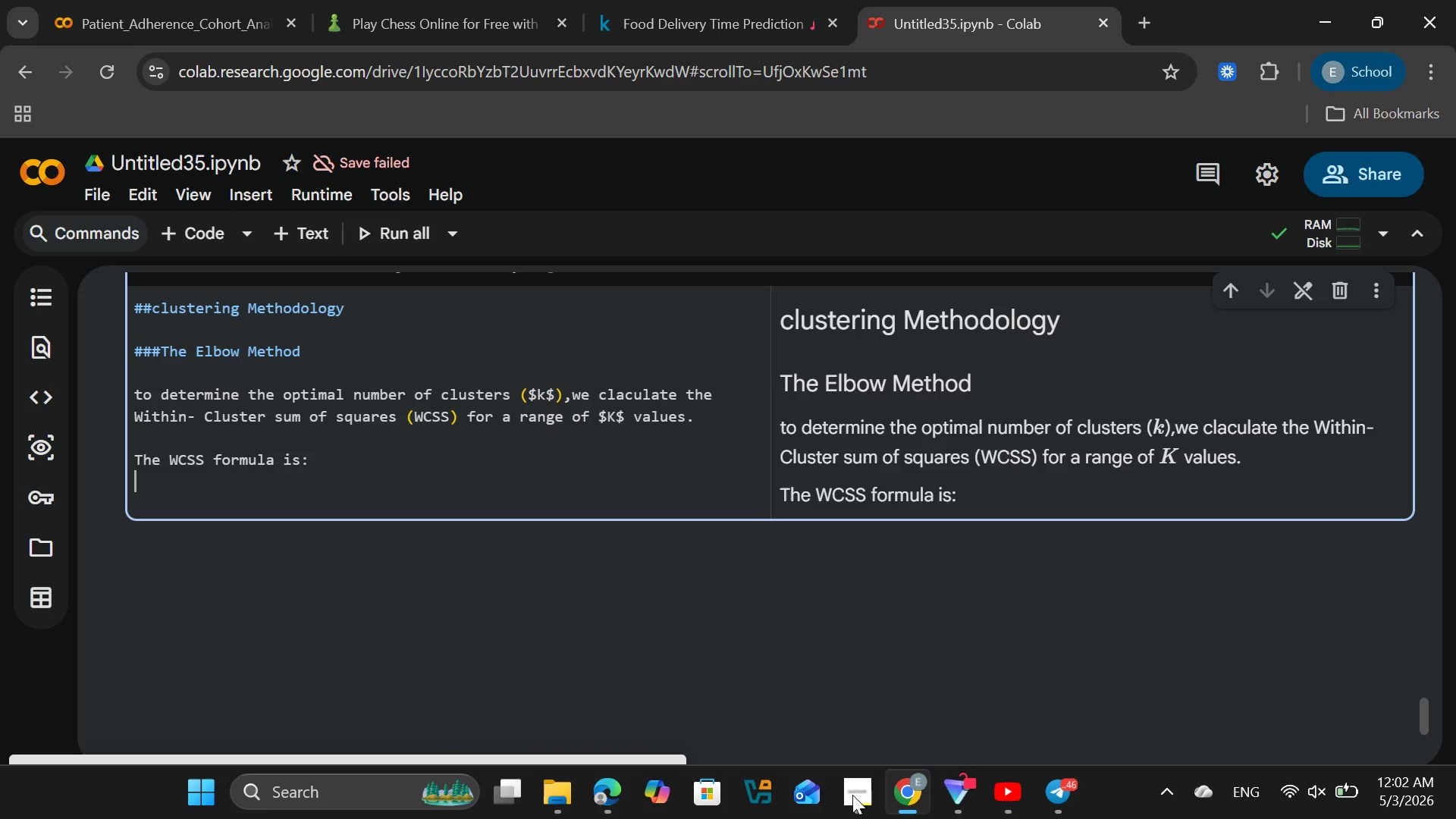 
key(Enter)
 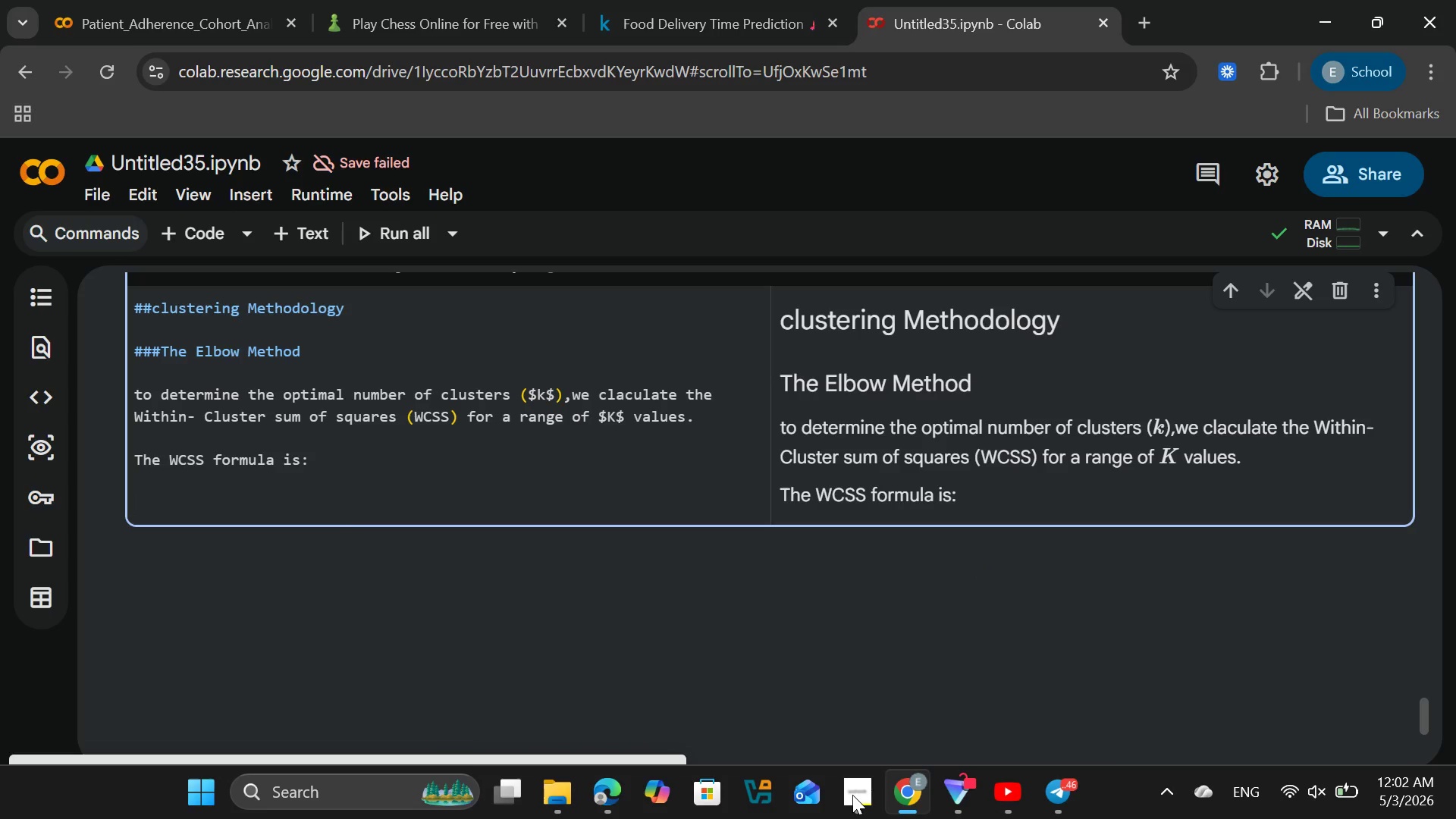 
hold_key(key=CapsLock, duration=0.34)
 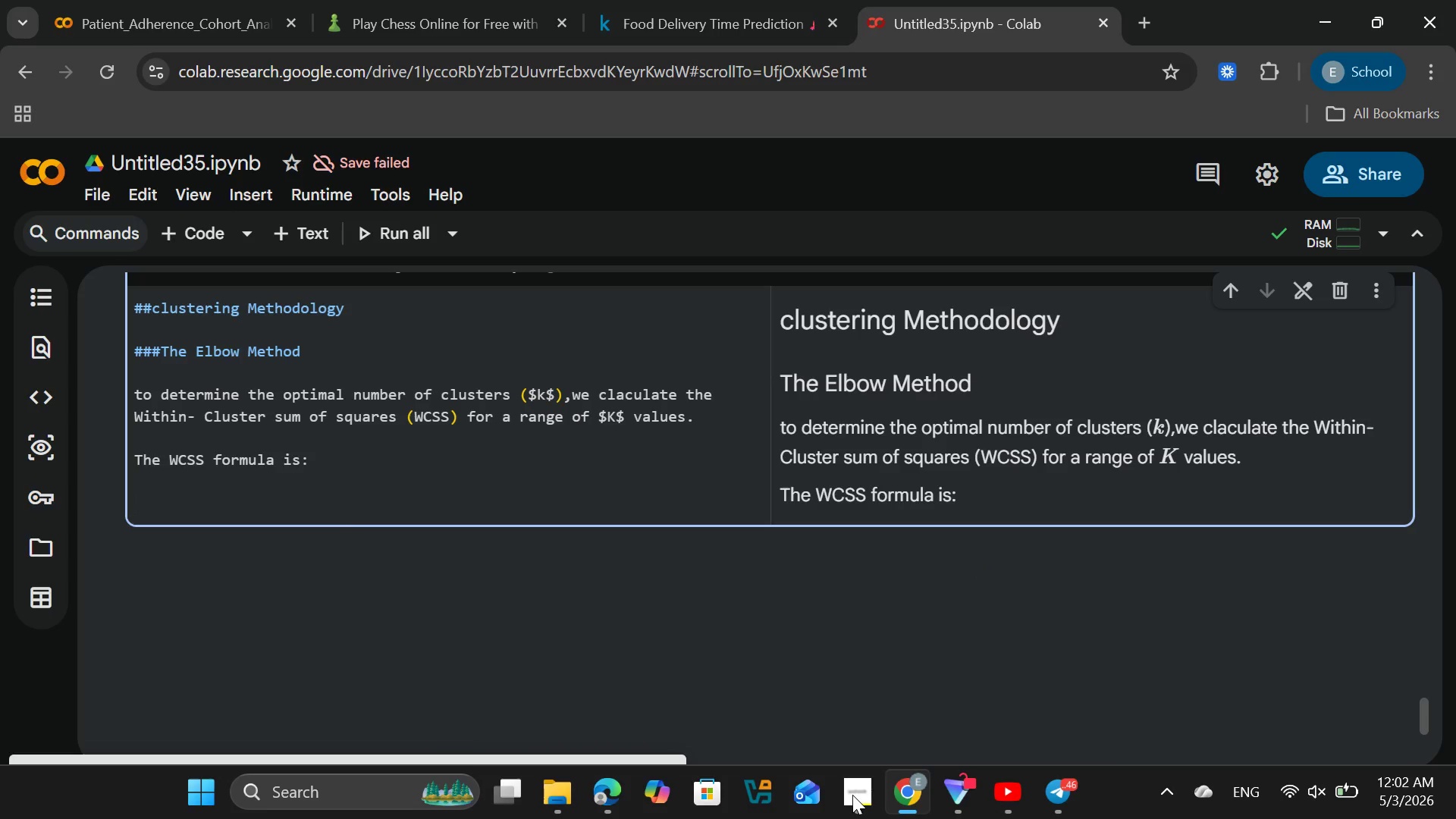 
type($$)
 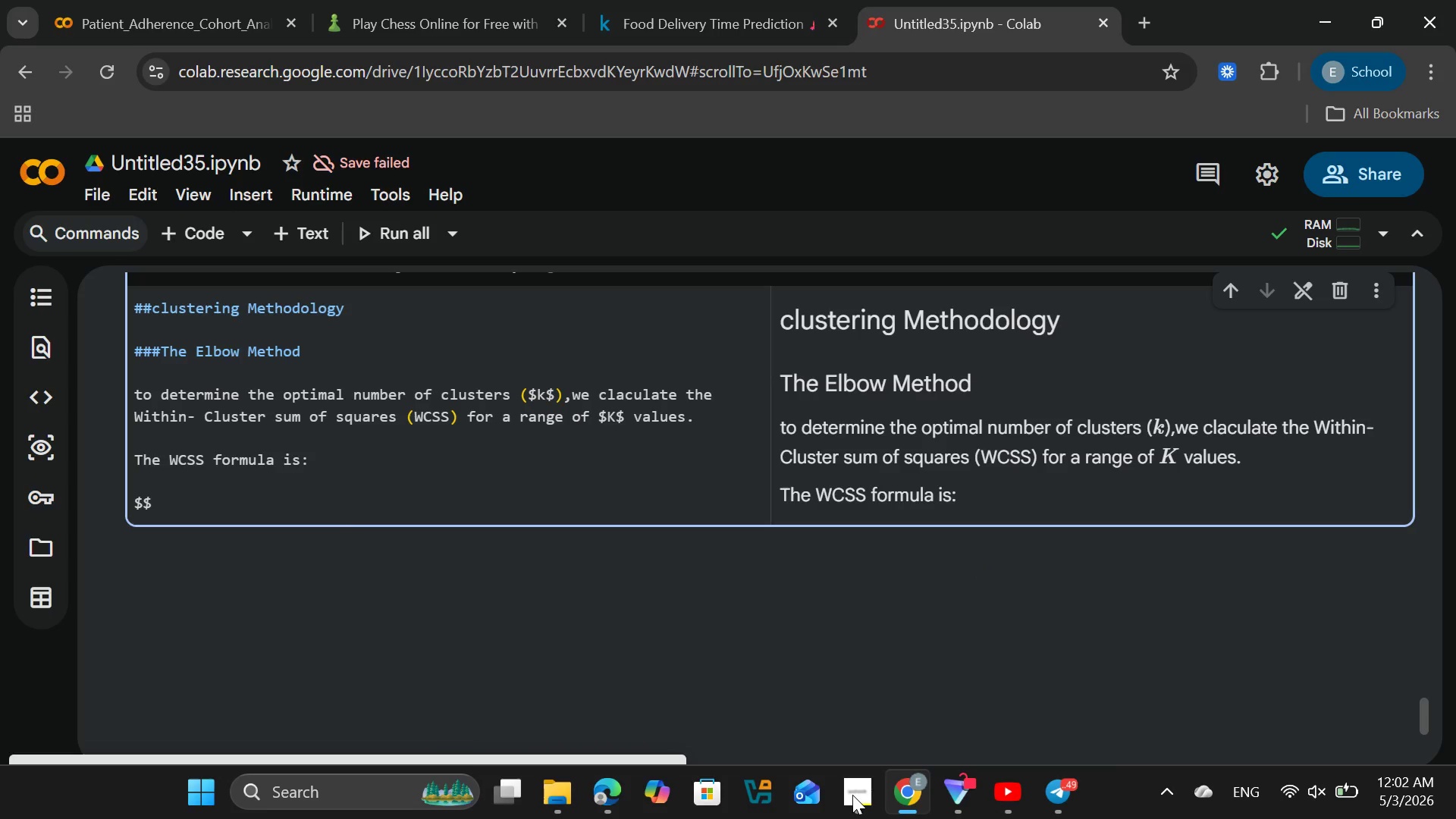 
type( WCSS = \sum)
 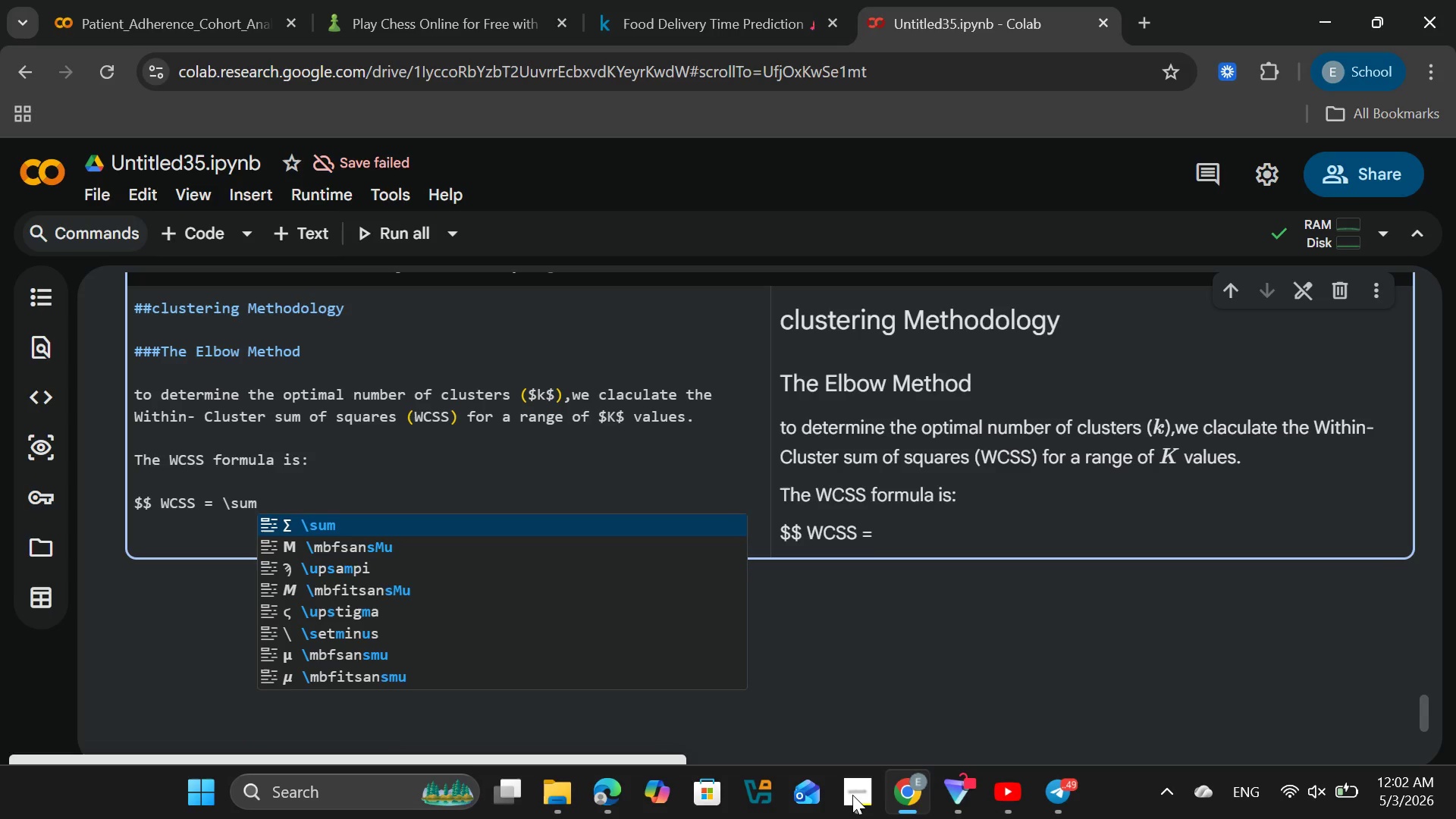 
key(Enter)
 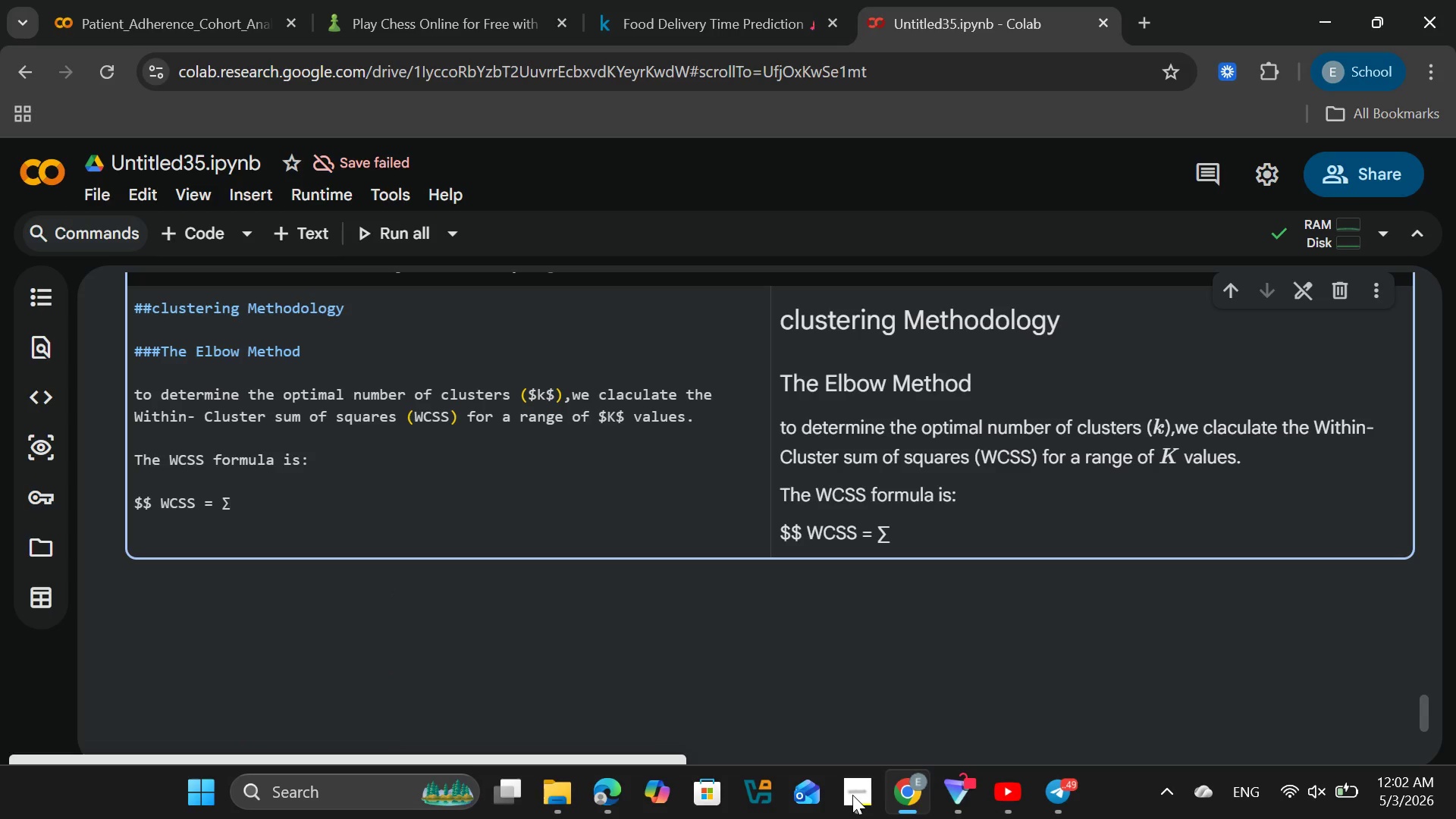 
key(Backspace)
type(\sum)
 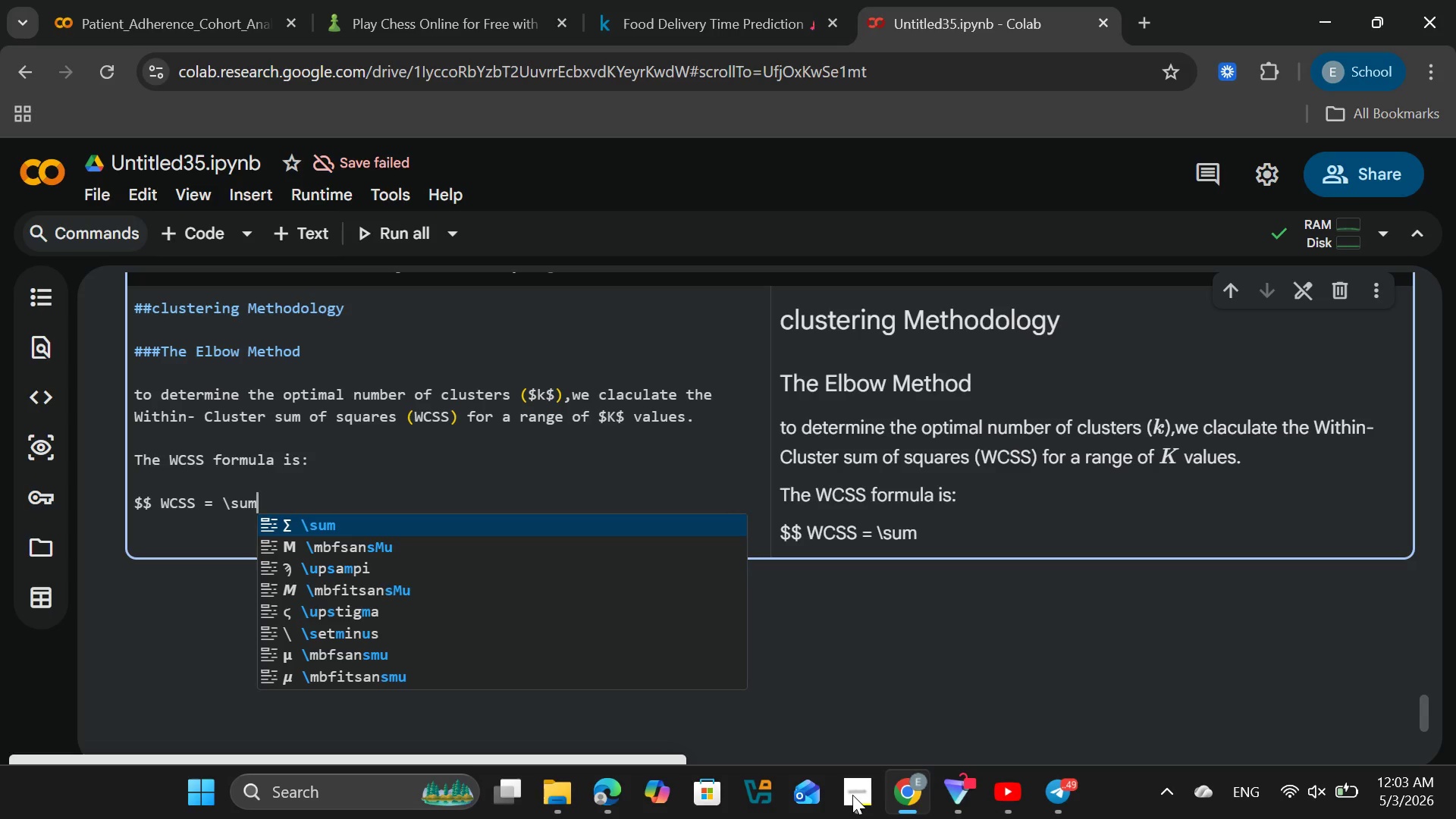 
wait(6.81)
 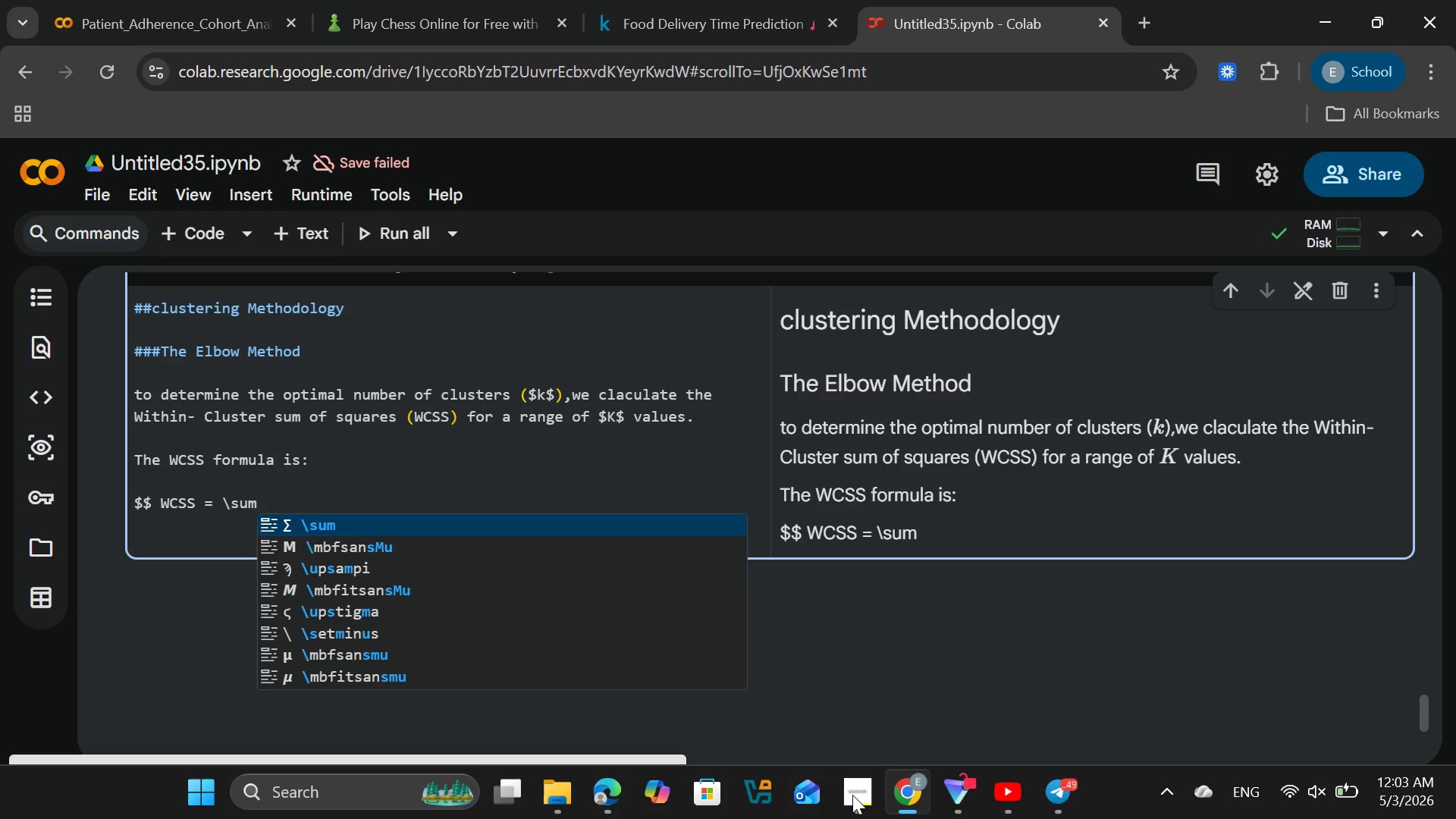 
key(Shift+Minus)
 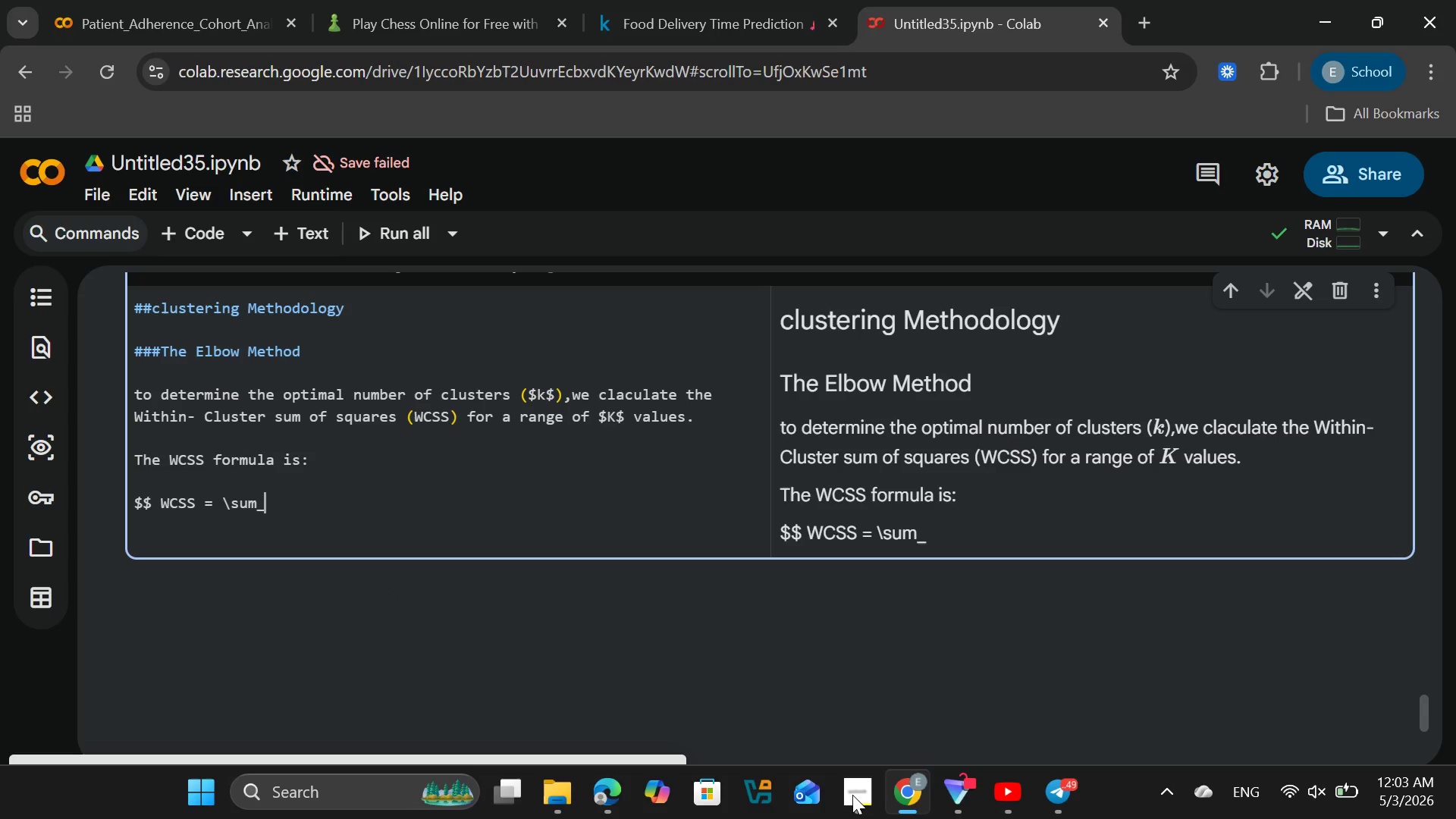 
key(Shift+BracketLeft)
 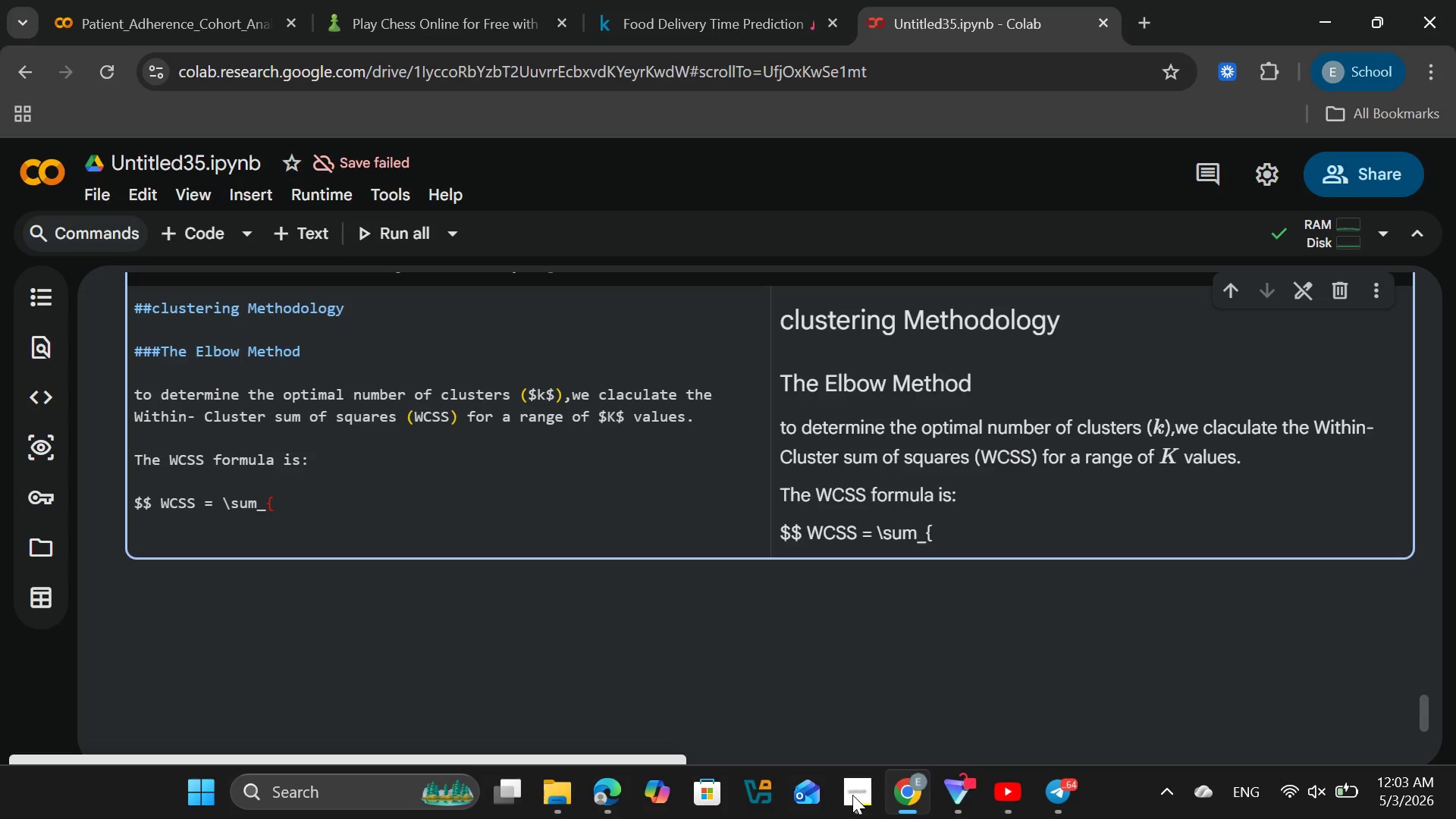 
key(I)
 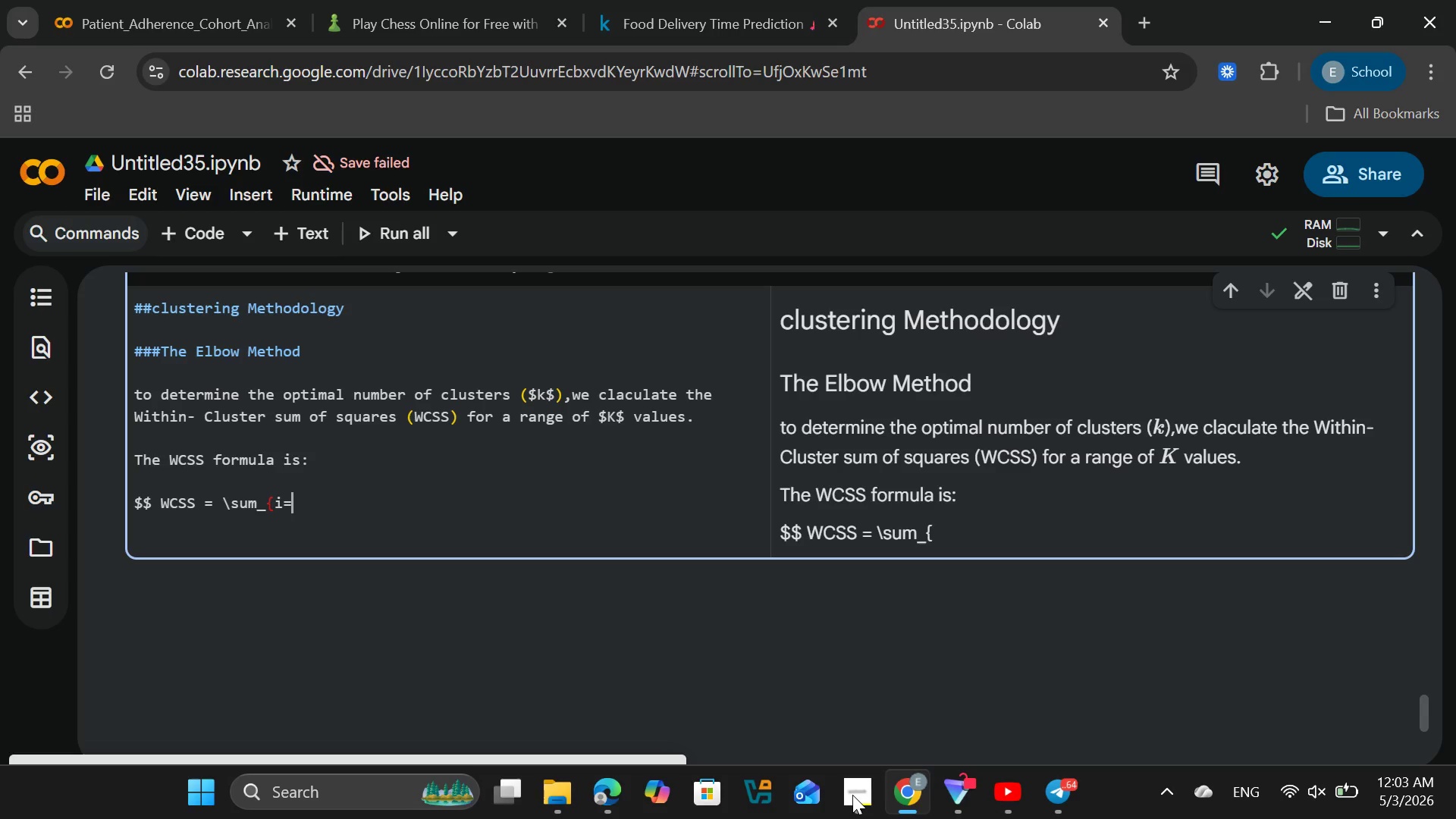 
key(Equal)
 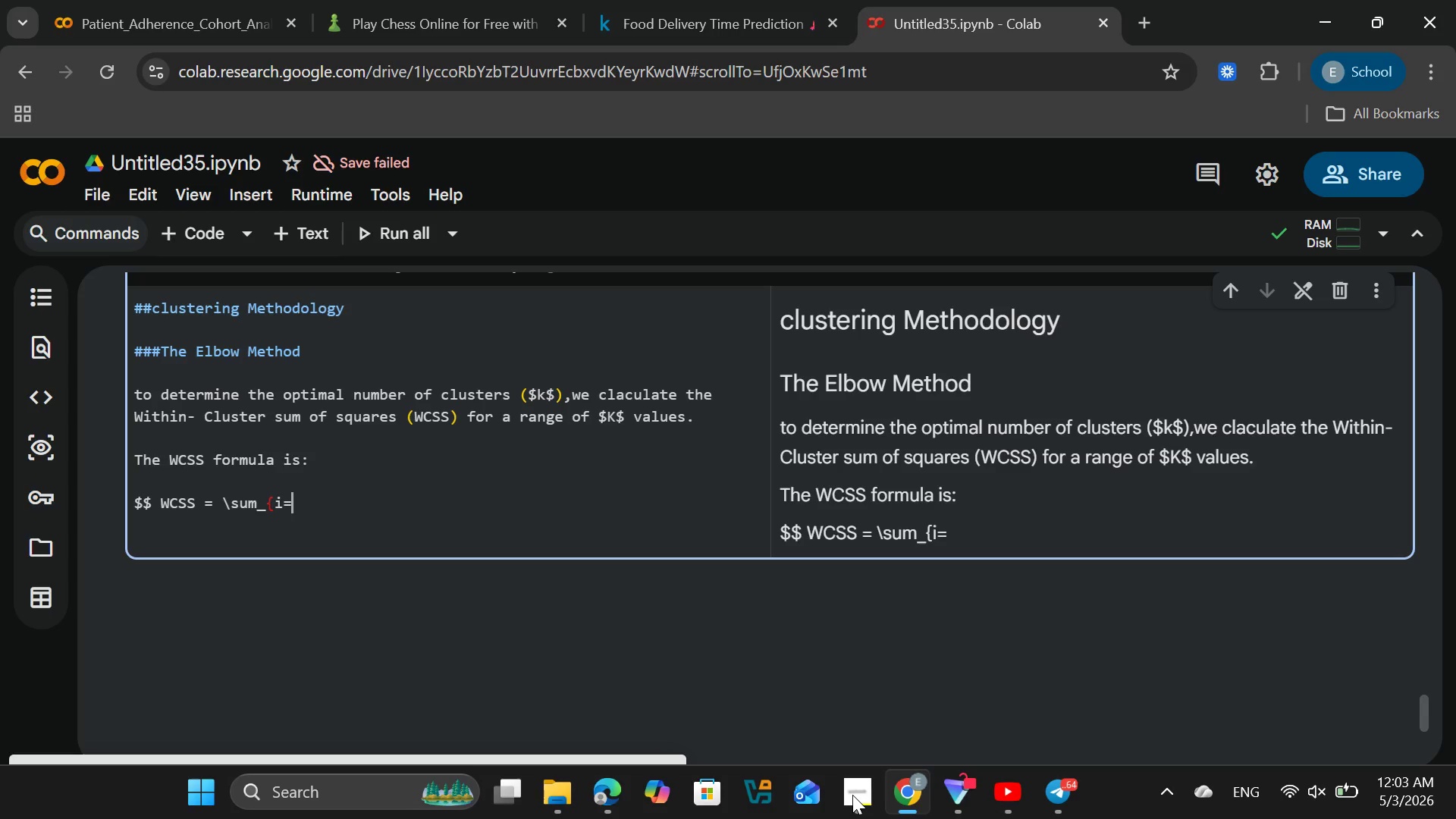 
key(1)
 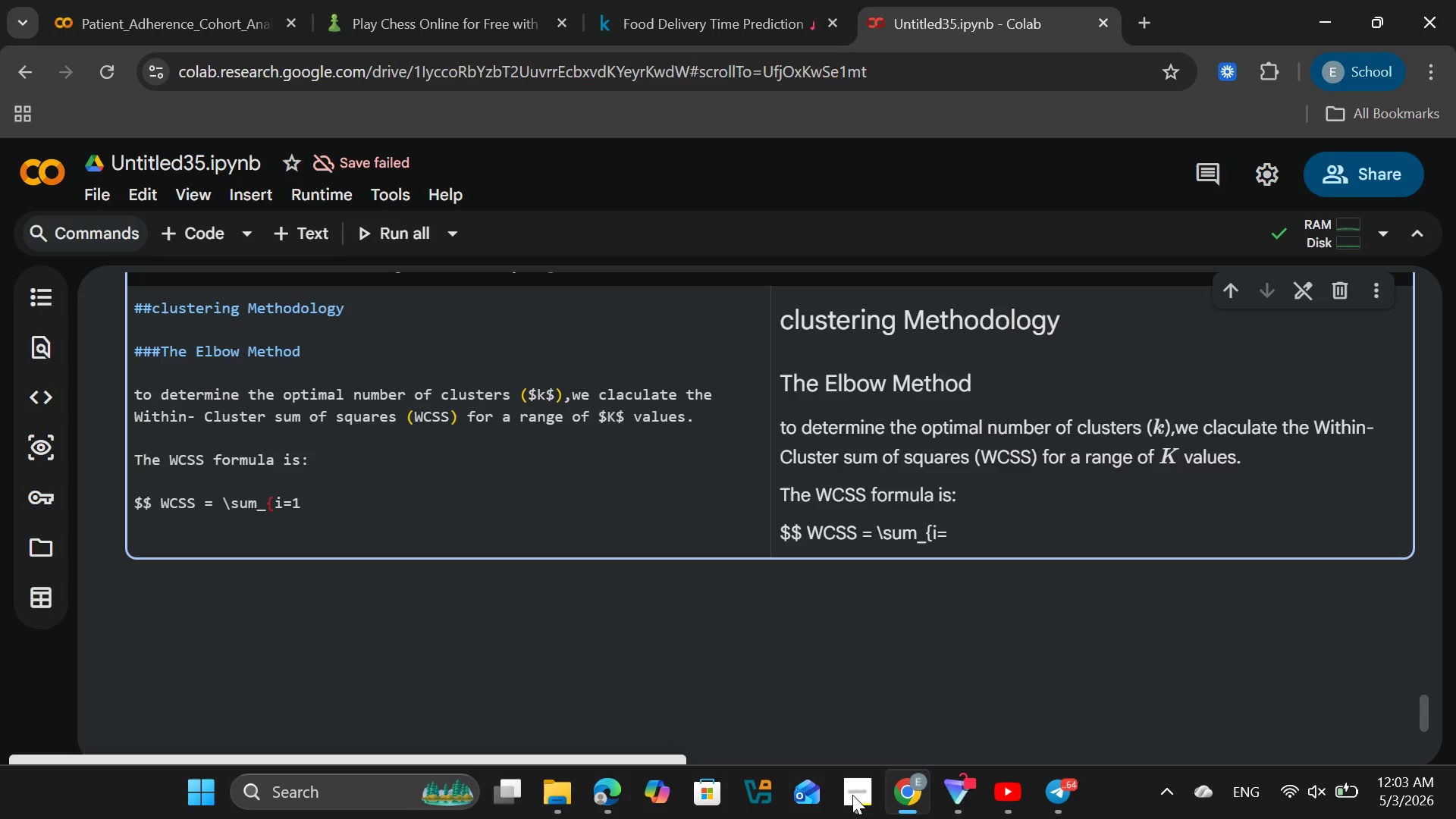 
key(Shift+BracketRight)
 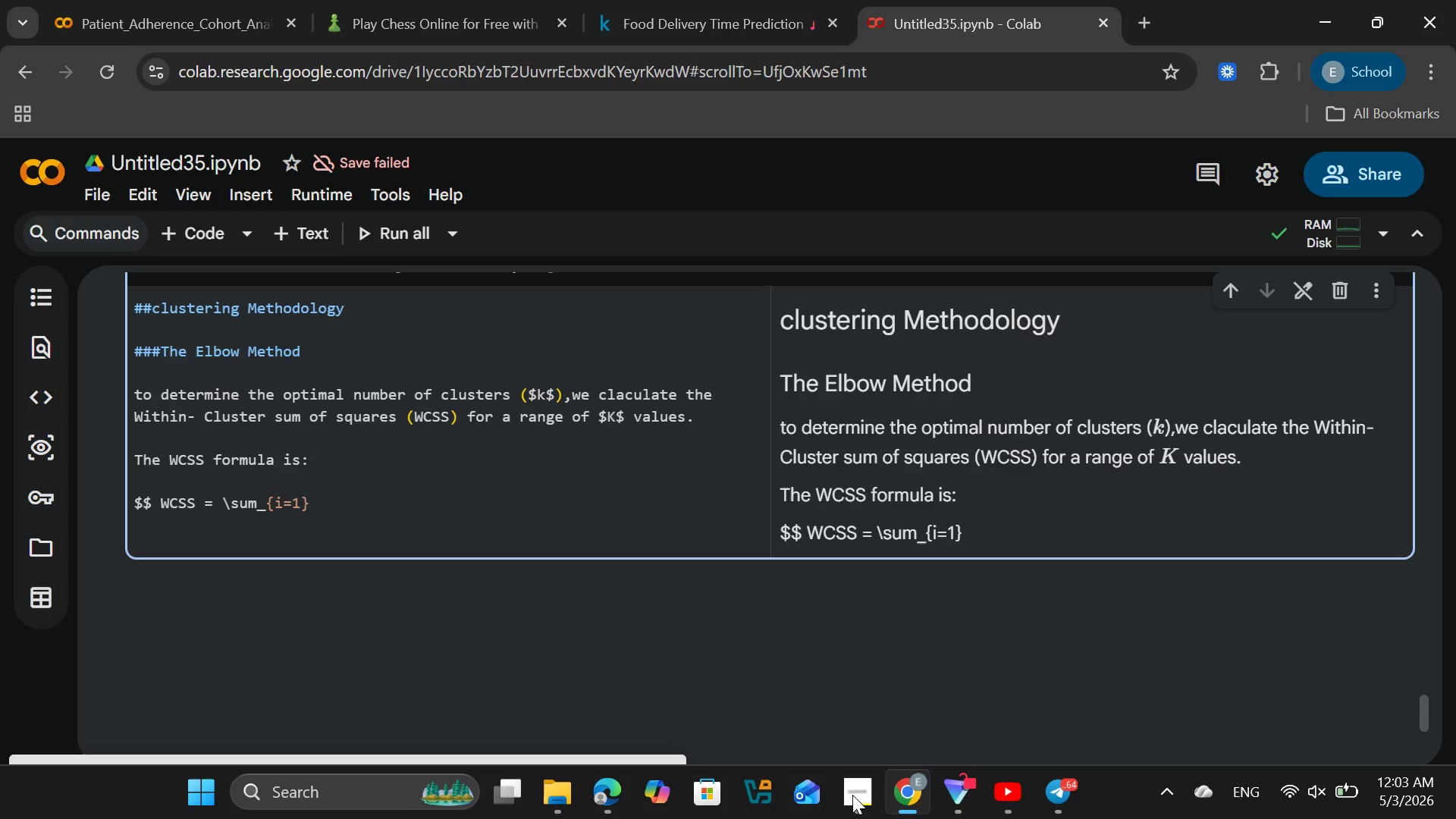 
key(Shift+6)
 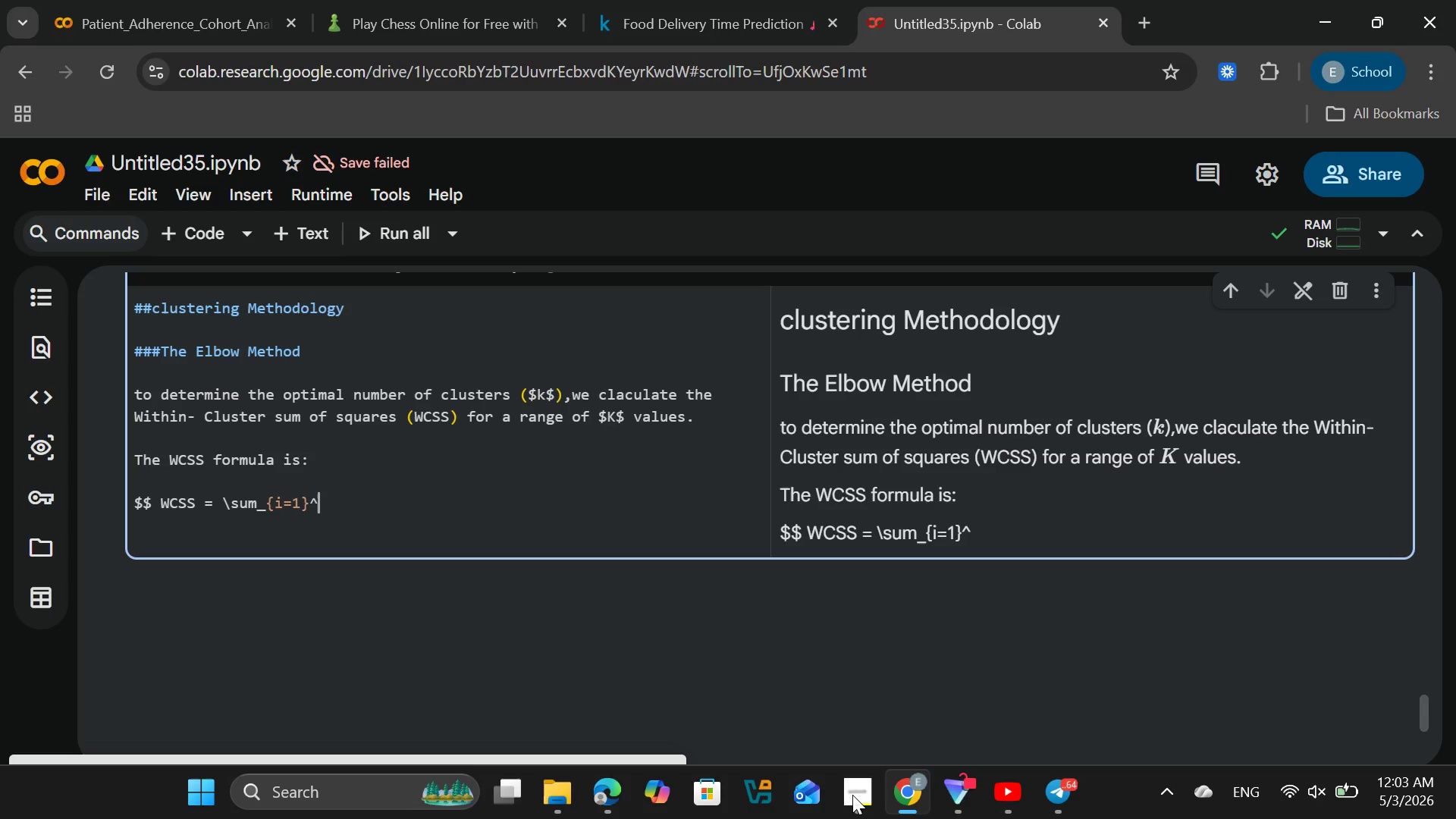 
key(Shift+BracketLeft)
 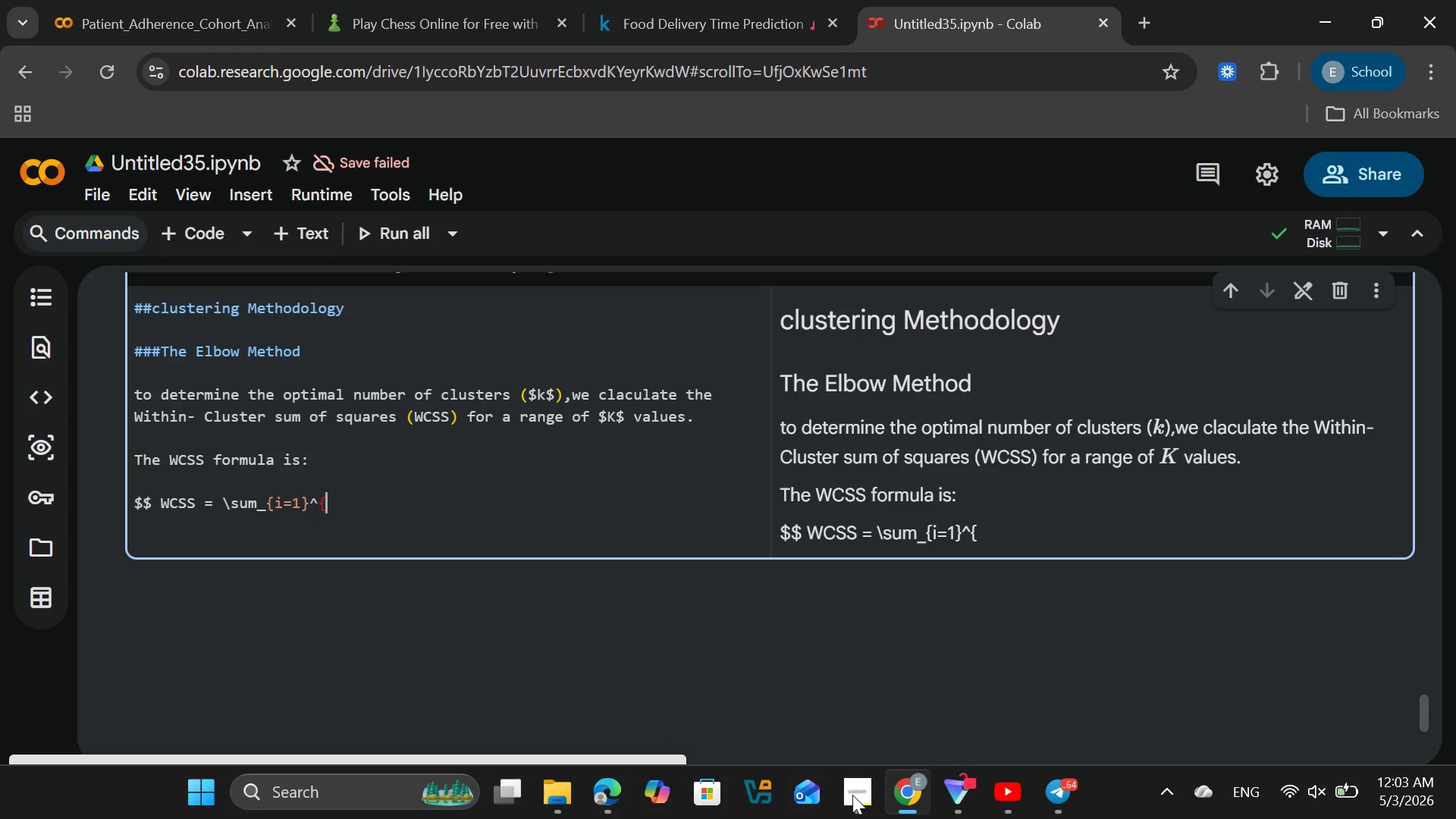 
key(K)
 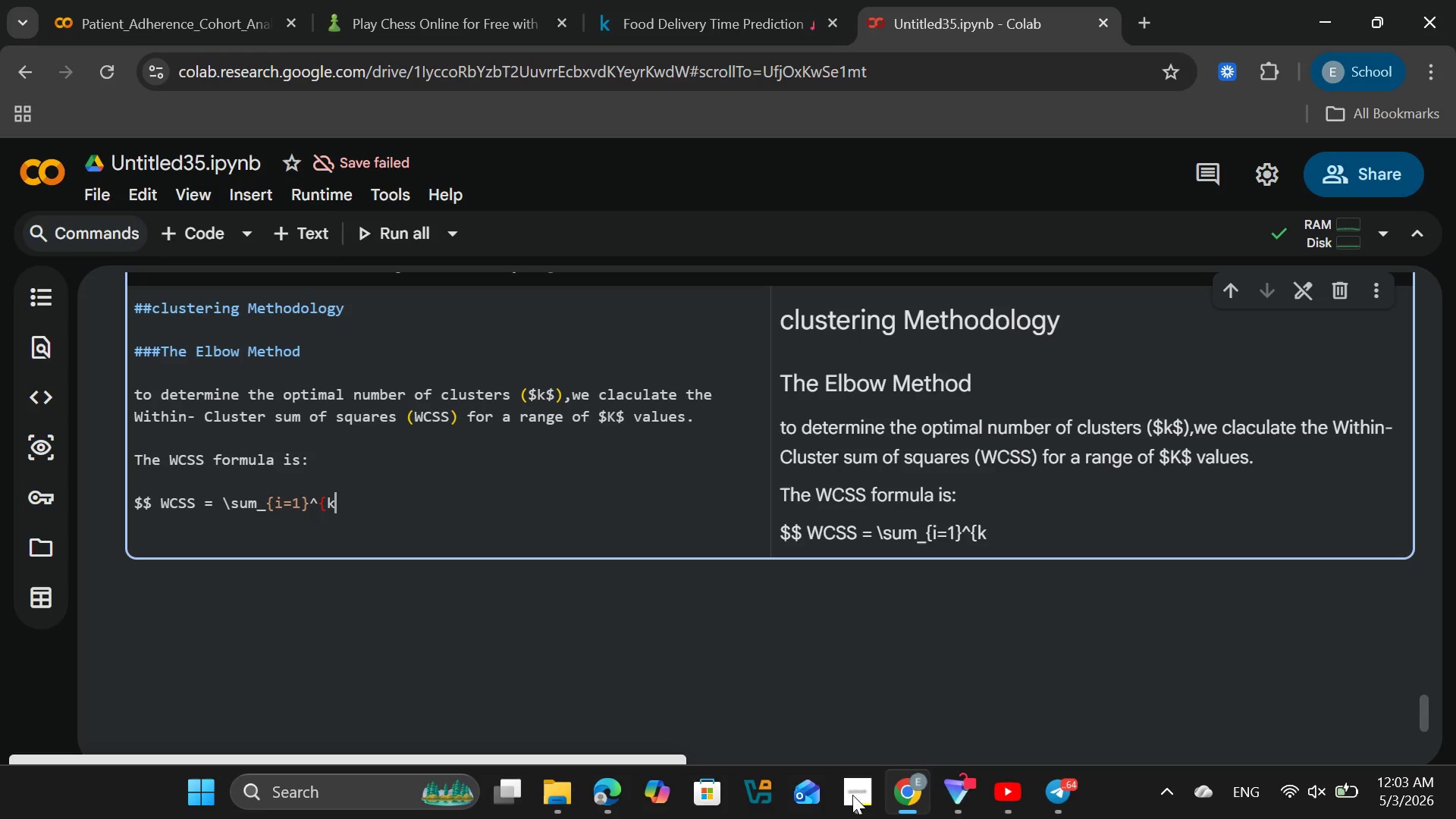 
key(Shift+BracketRight)
 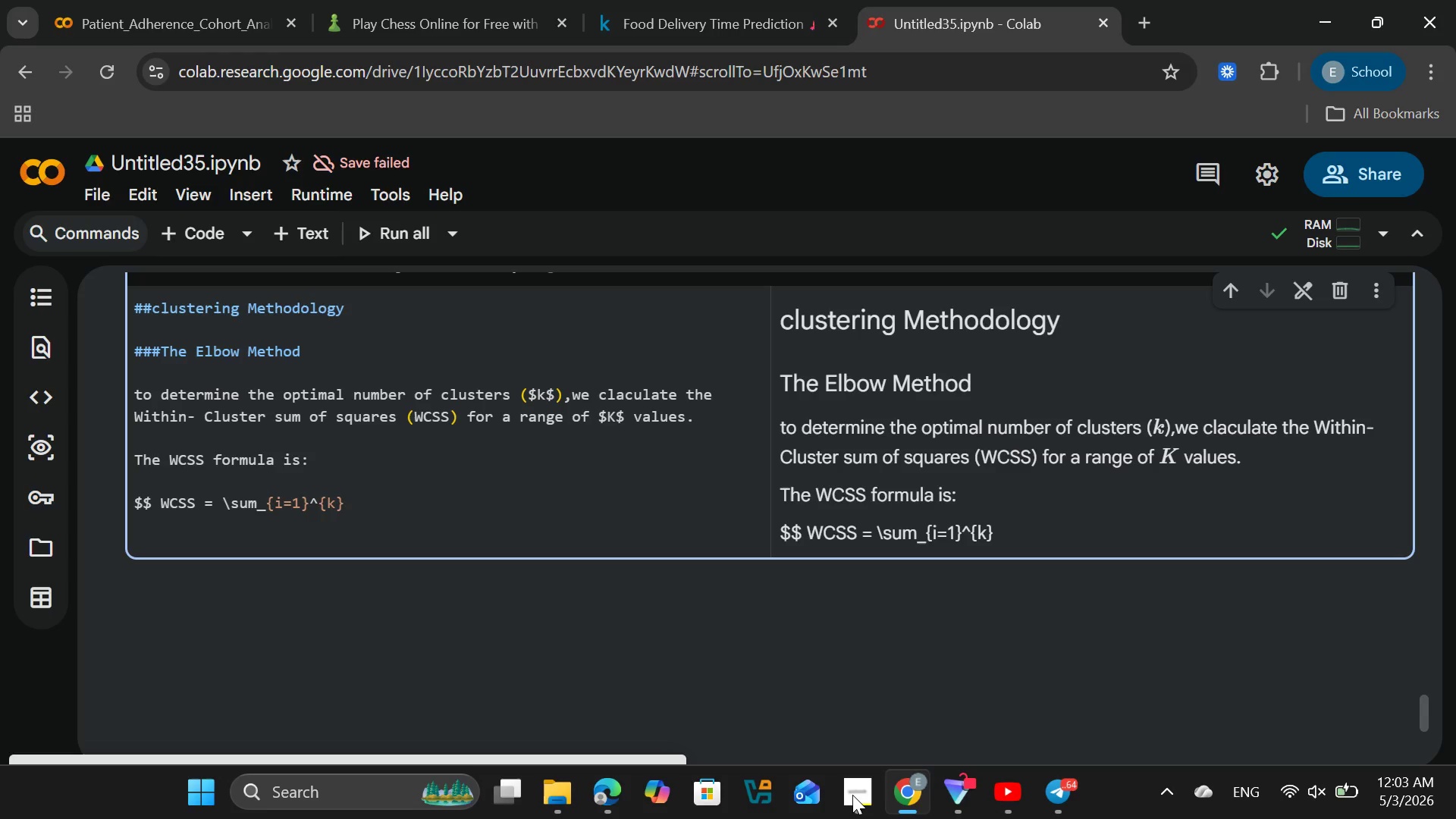 
wait(10.61)
 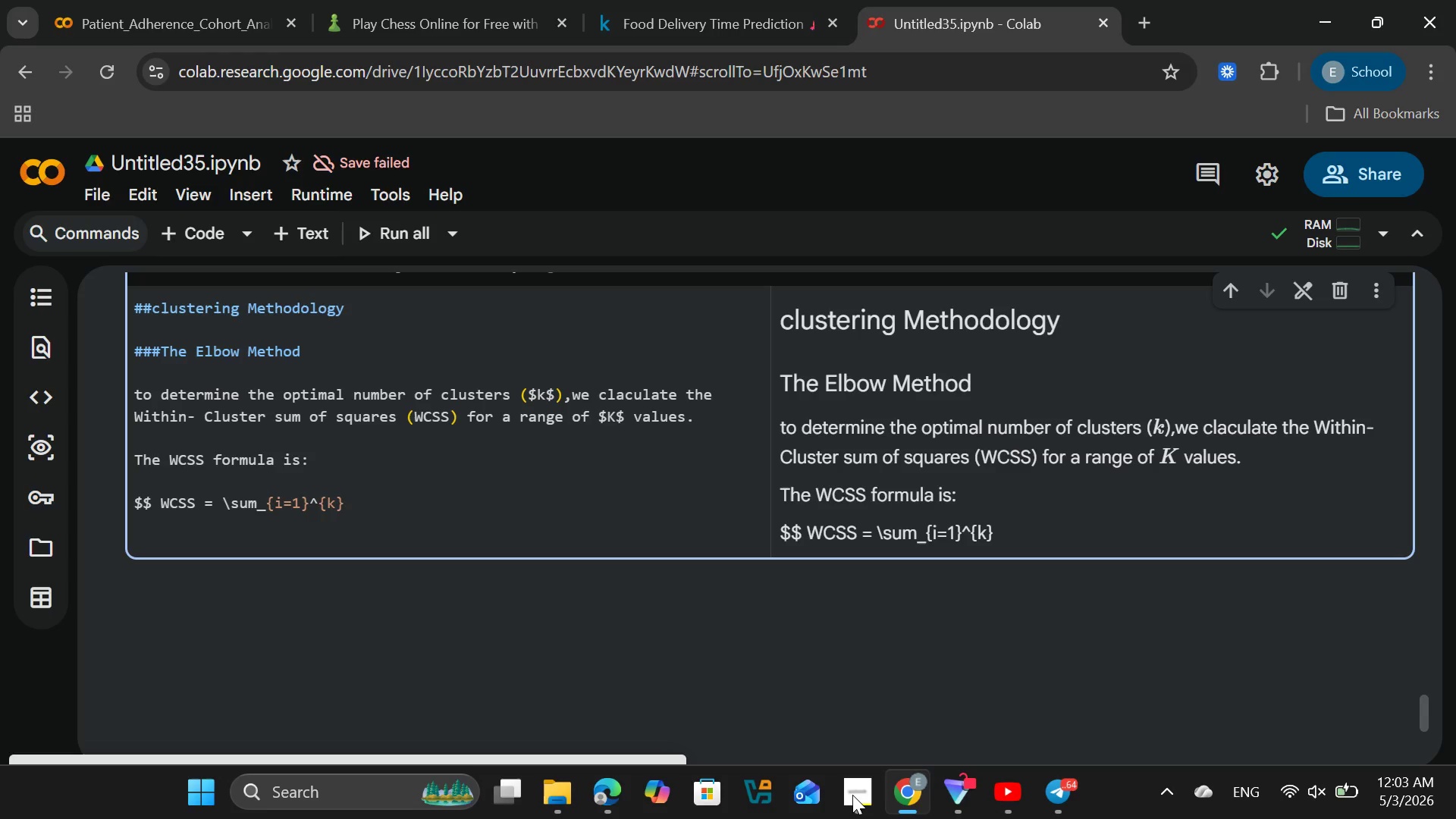 
key(Backslash)
 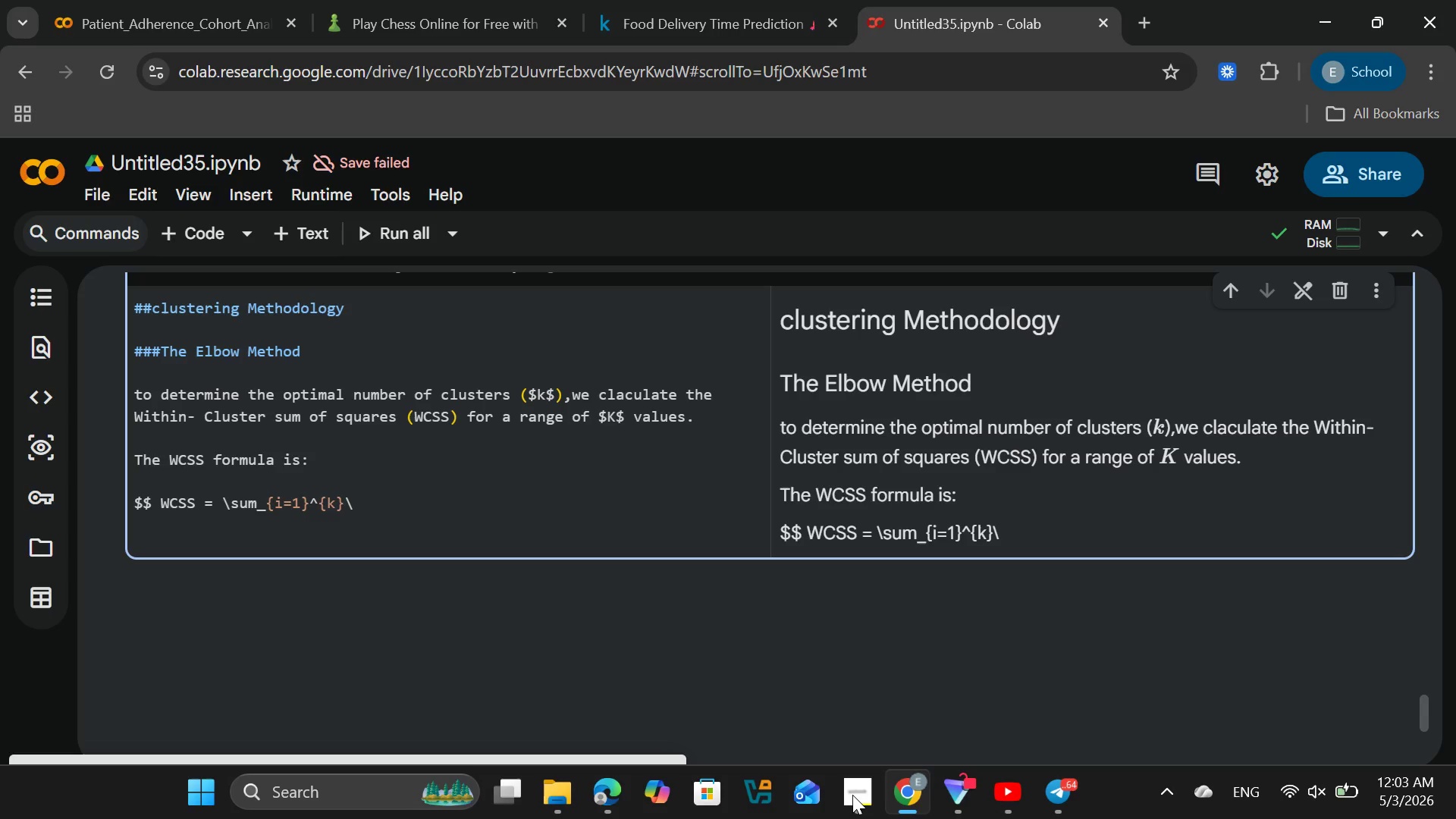 
type(\)
key(Backspace)
type(sum_(x\in c_i)
 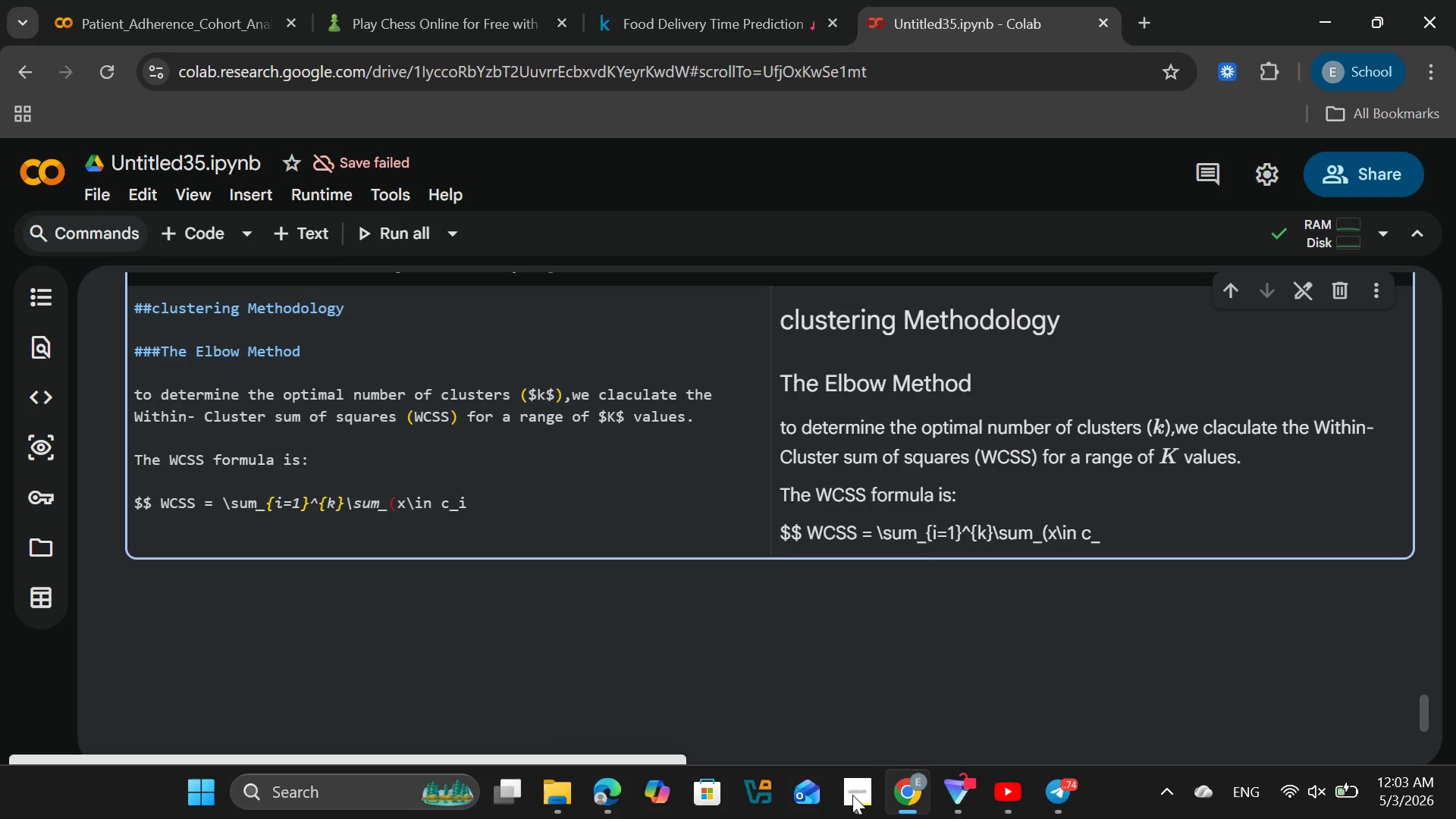 
key(Shift+BracketRight)
 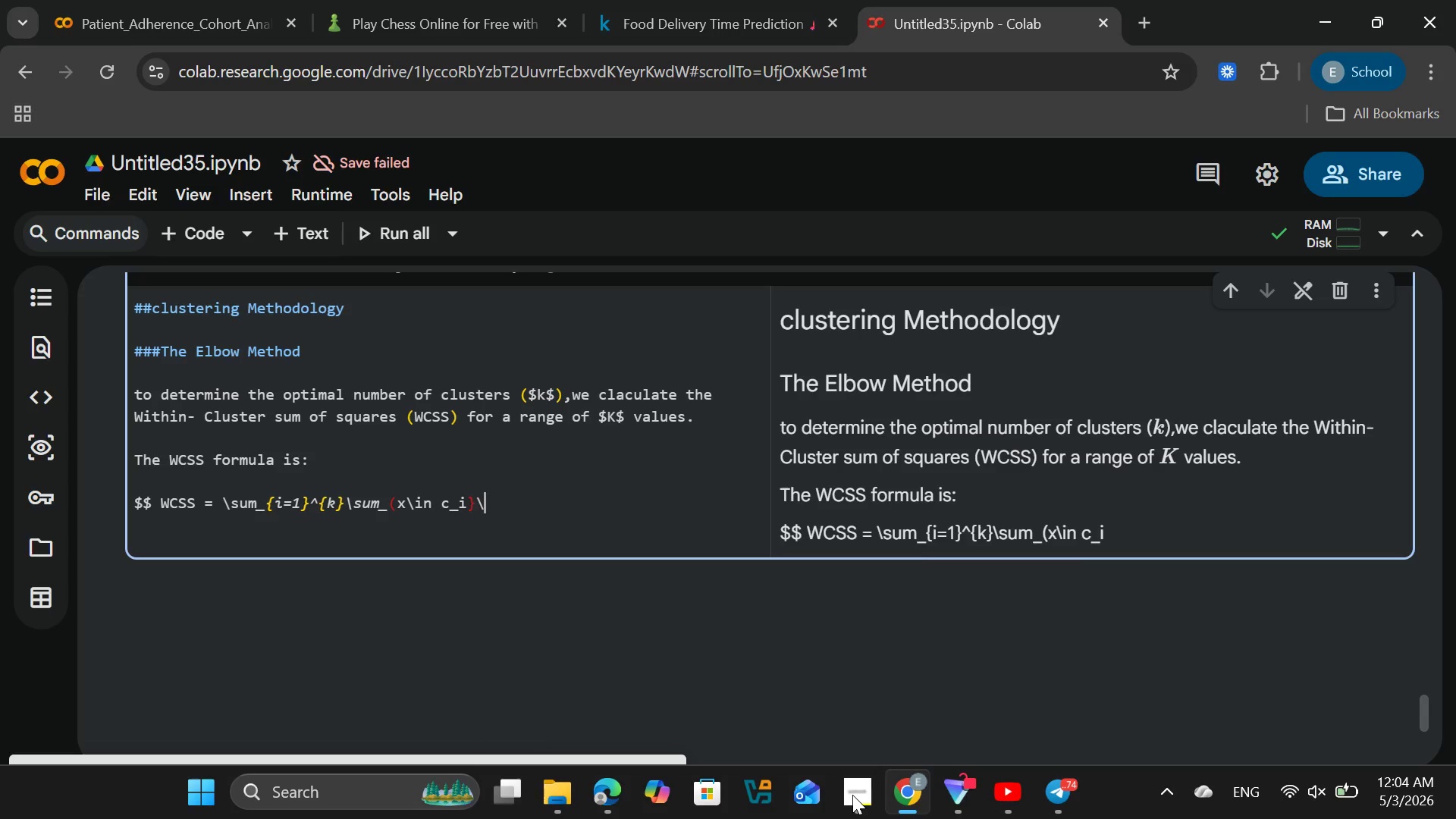 
key(Backslash)
 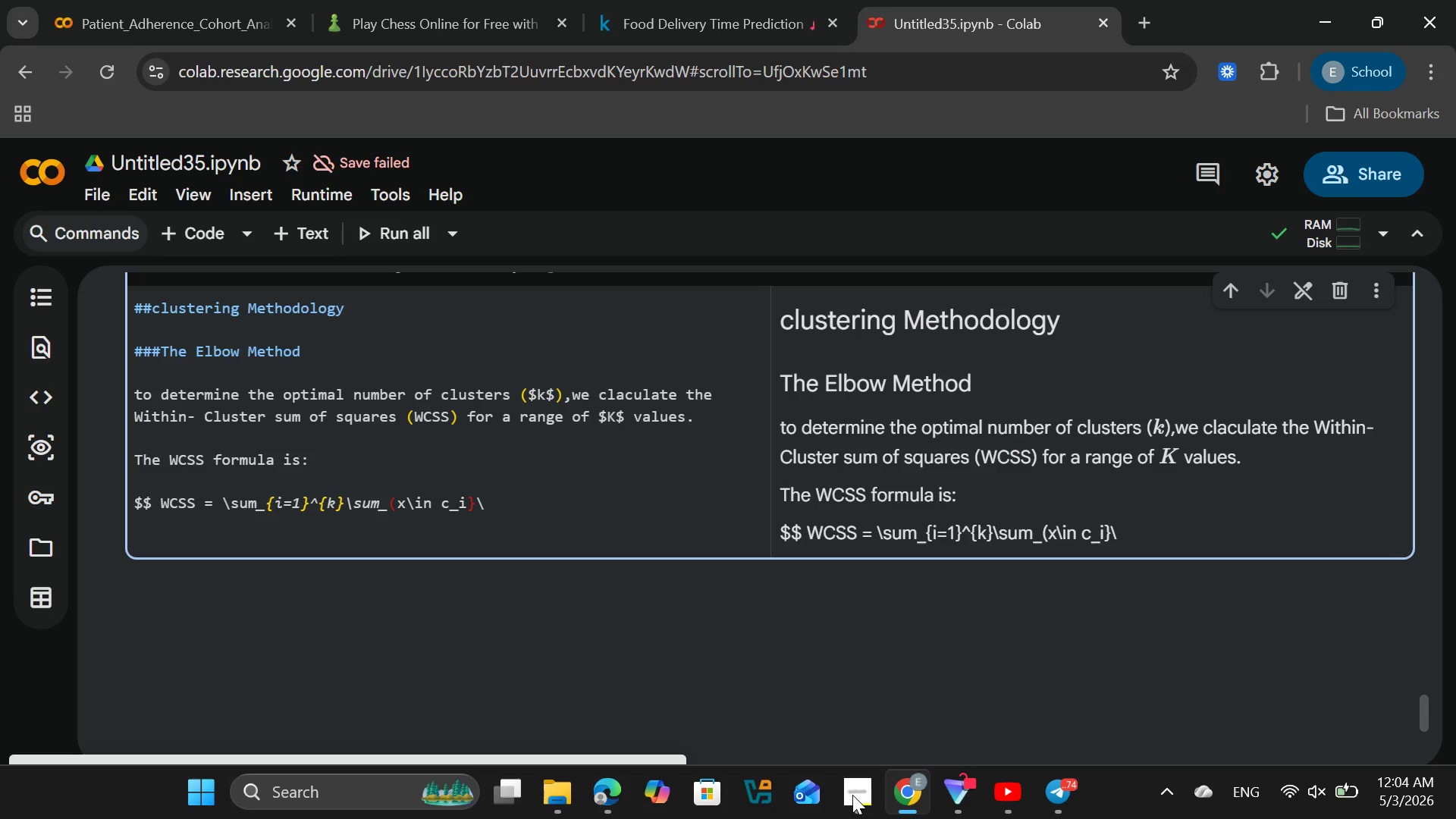 
type(|x - \mu_i|)
key(Backspace)
 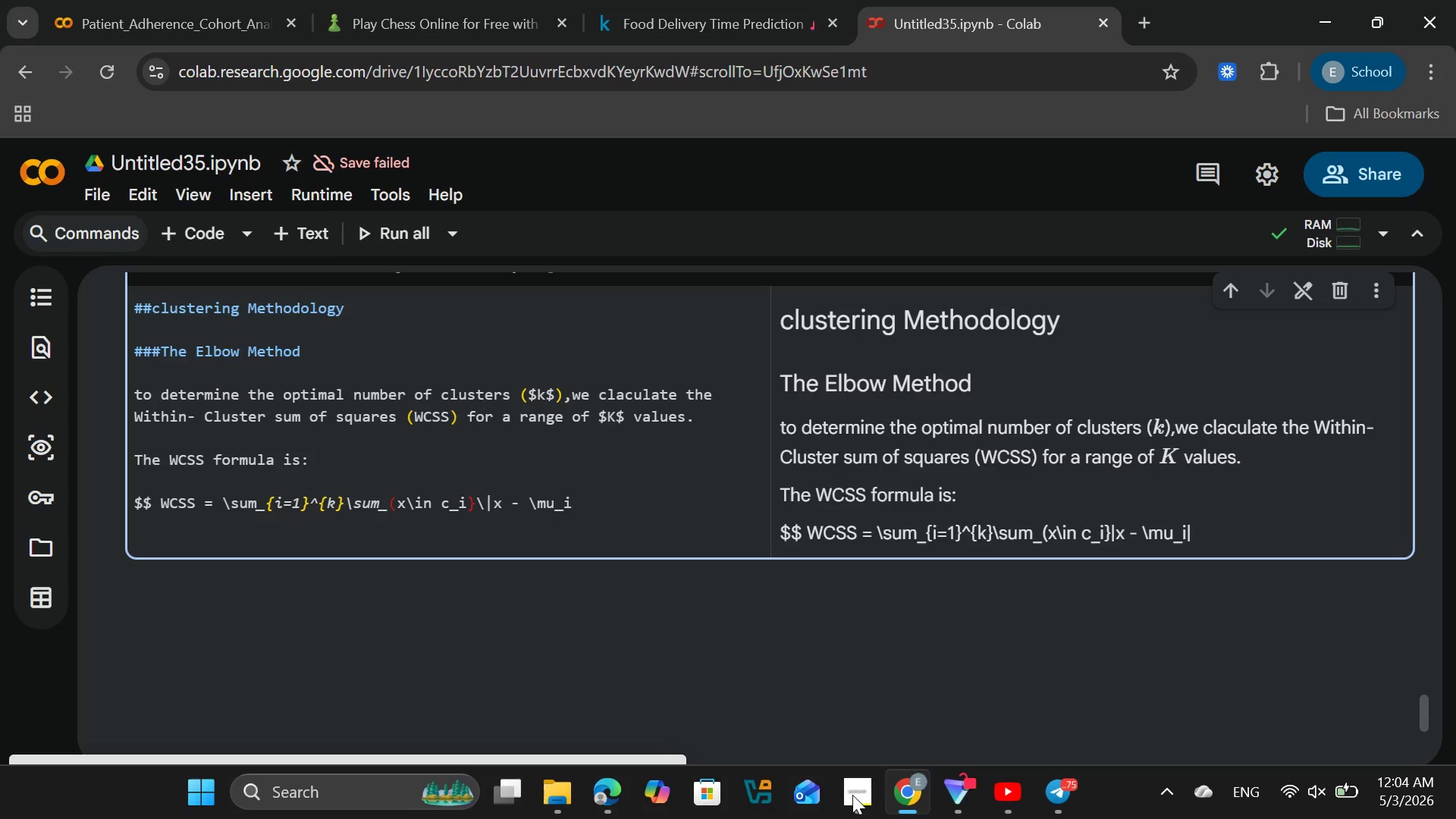 
key(Backslash)
 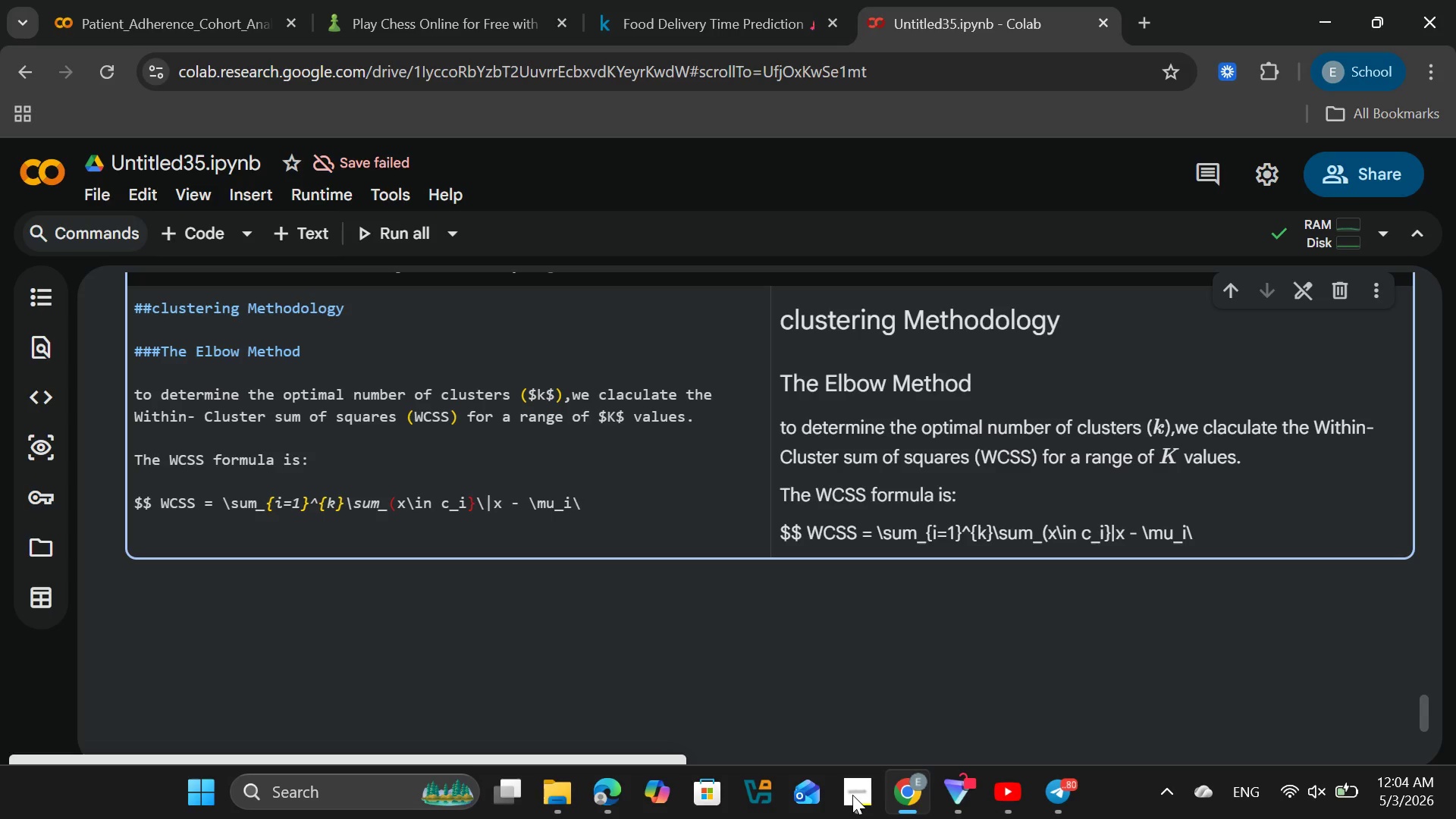 
key(Shift+Backslash)
 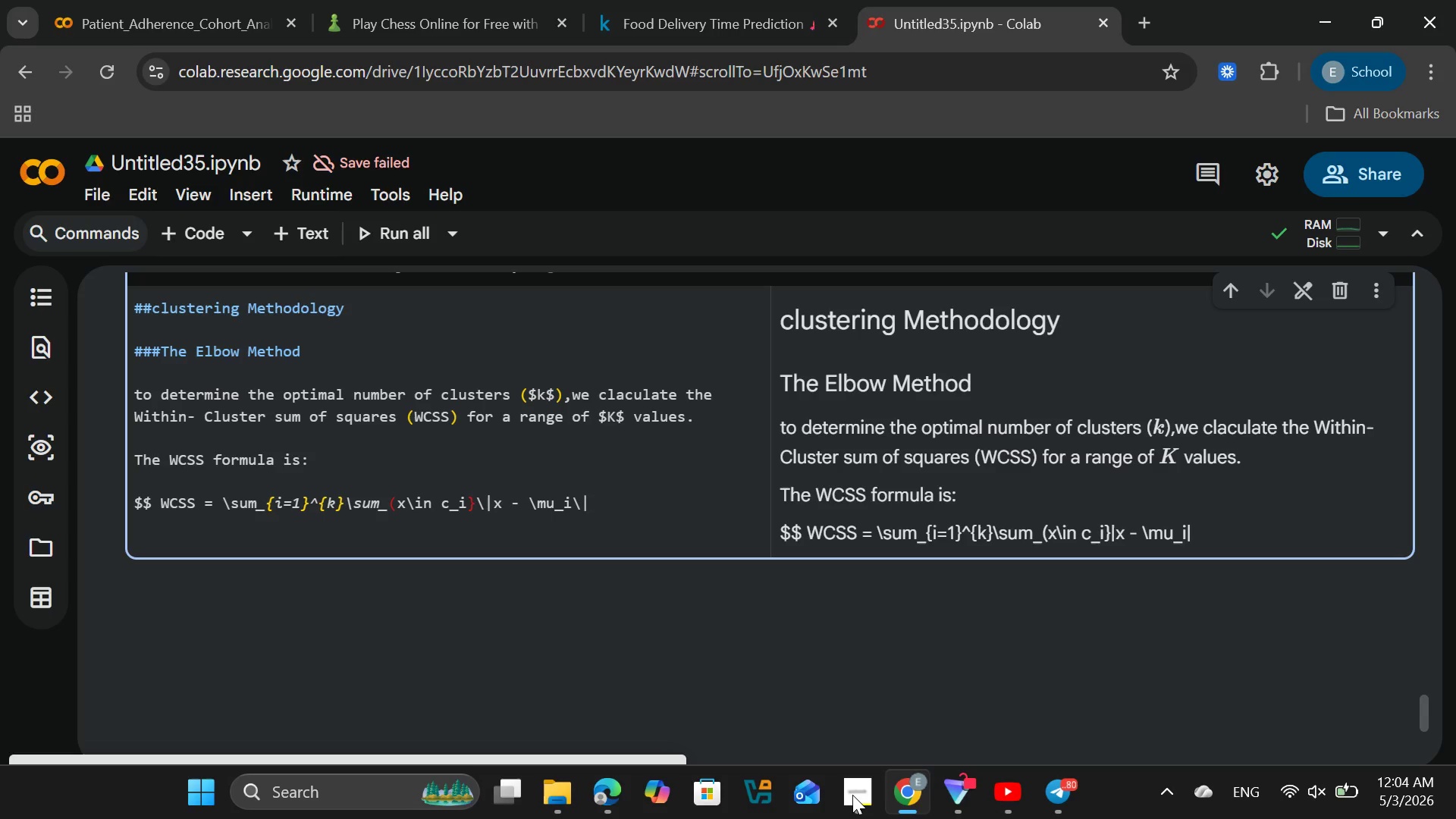 
wait(9.14)
 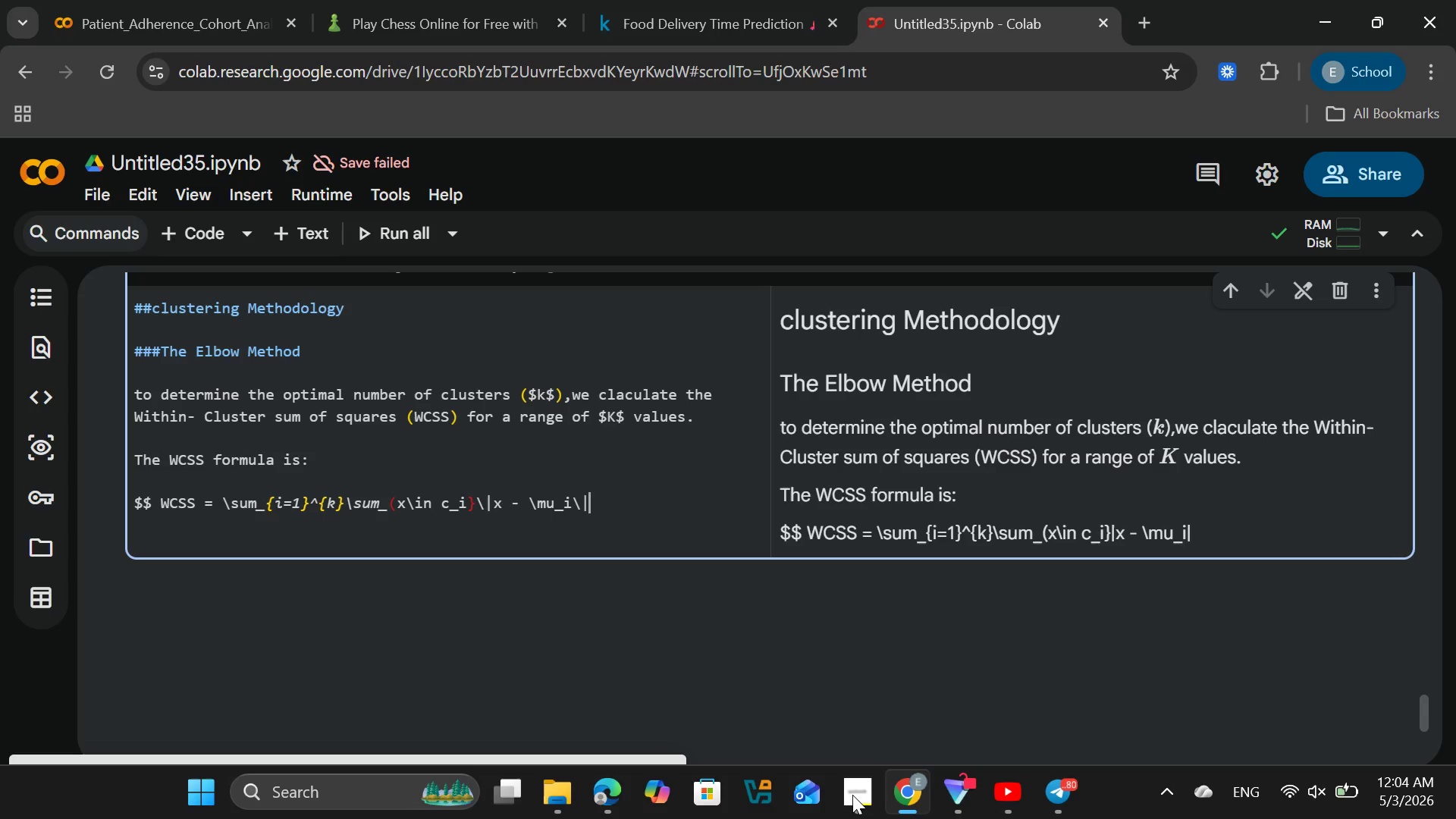 
type(^2$$)
 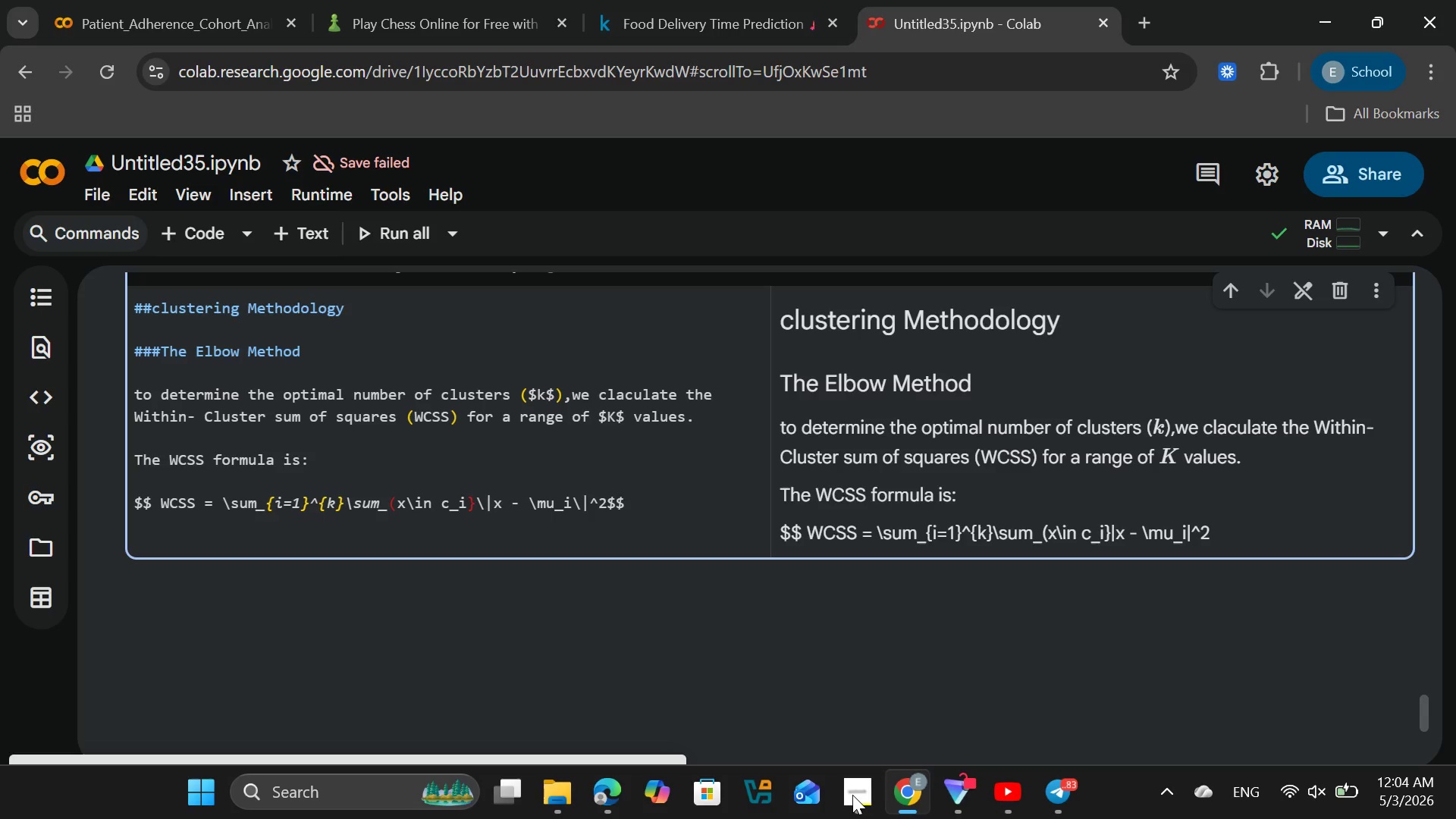 
left_click([514, 596])
 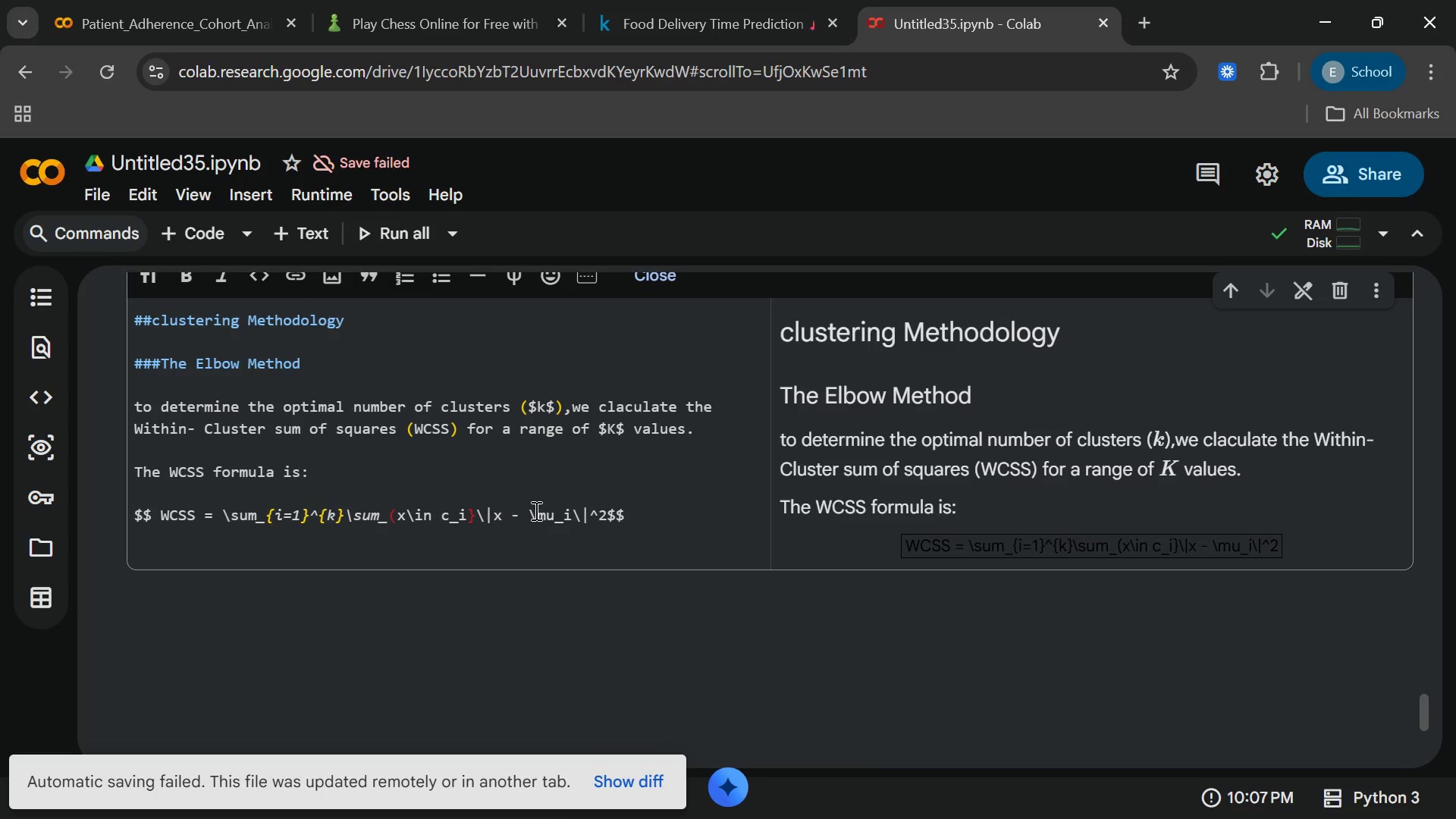 
wait(6.34)
 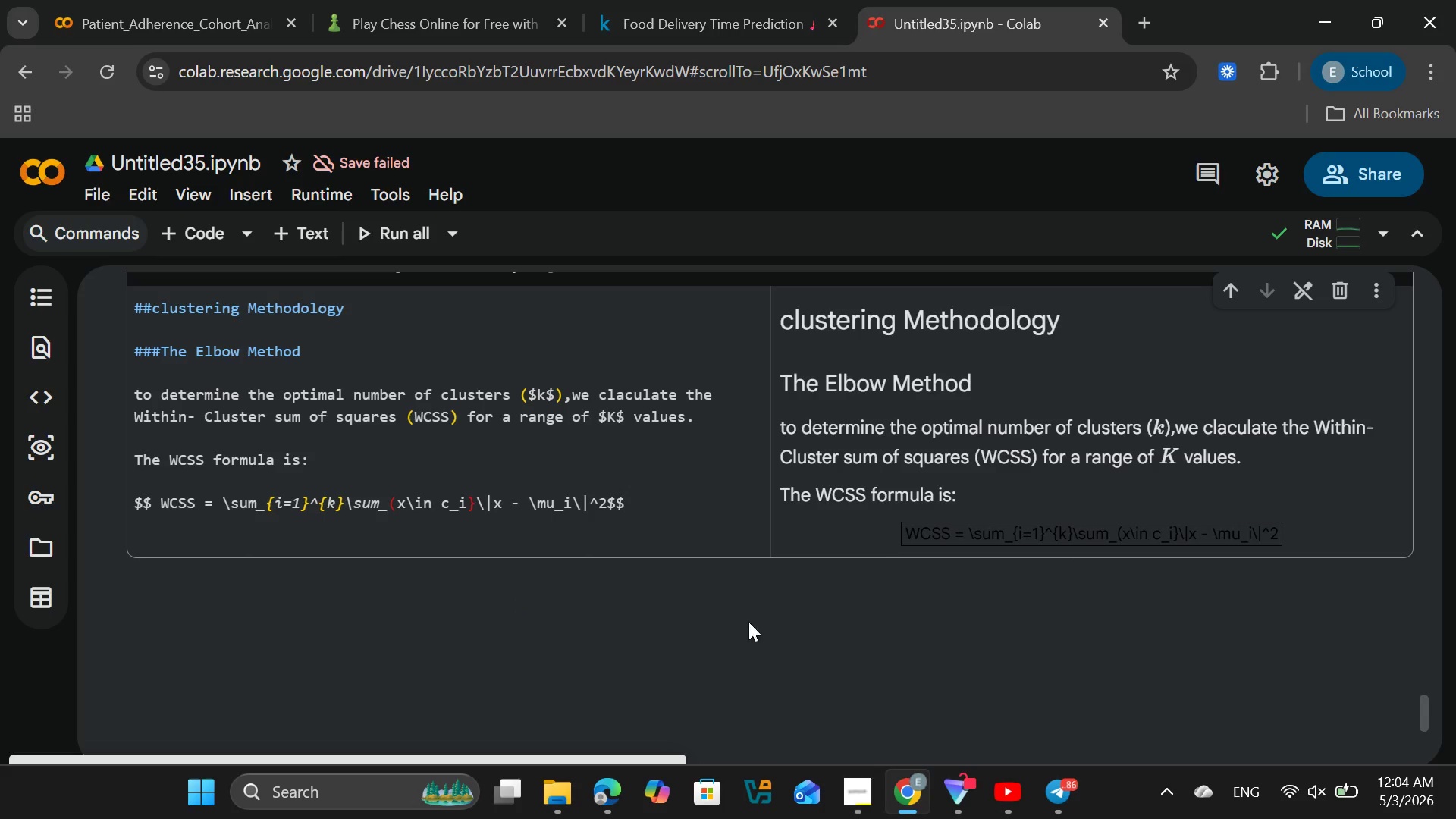 
left_click([524, 514])
 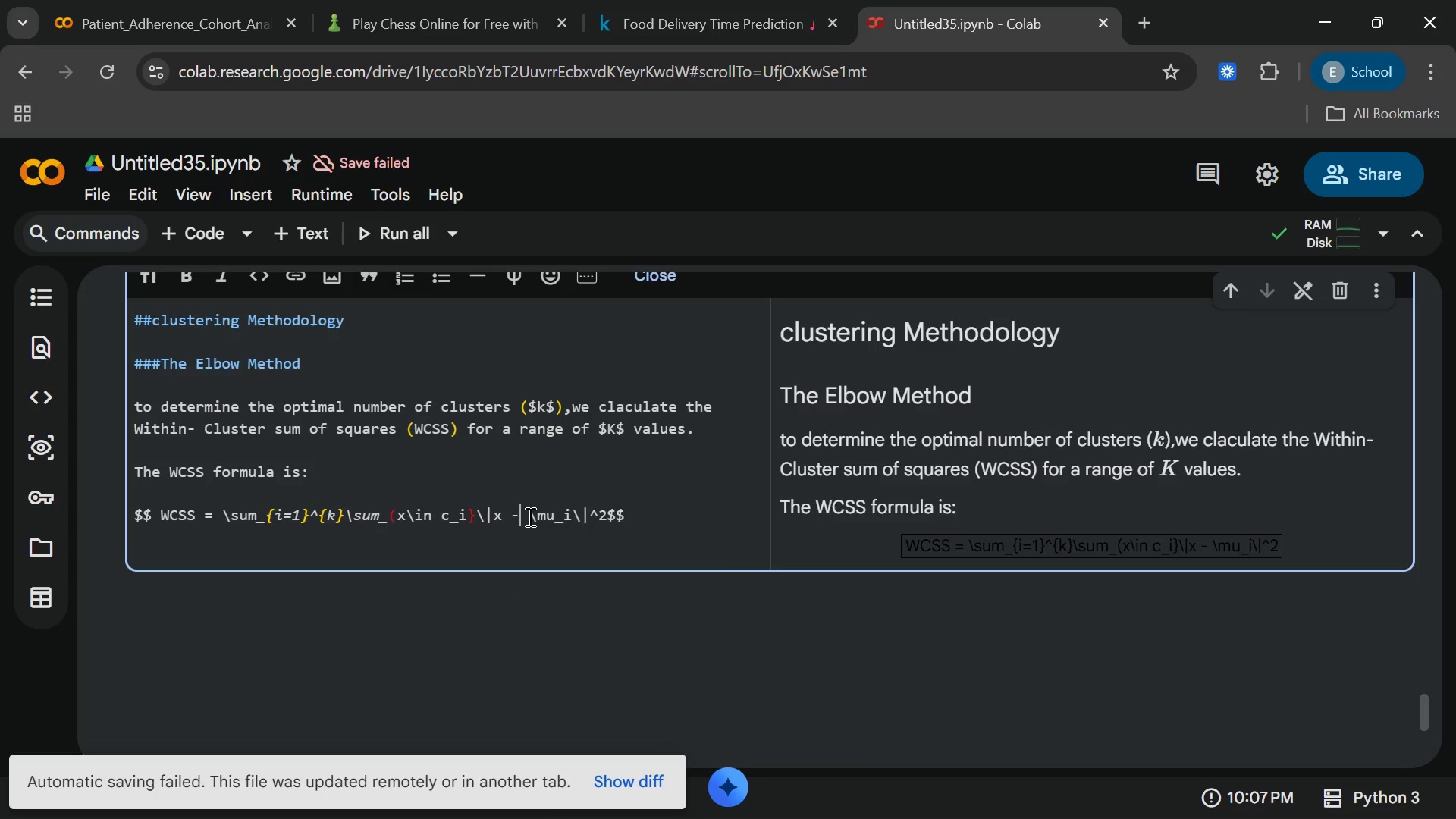 
key(ArrowRight)
 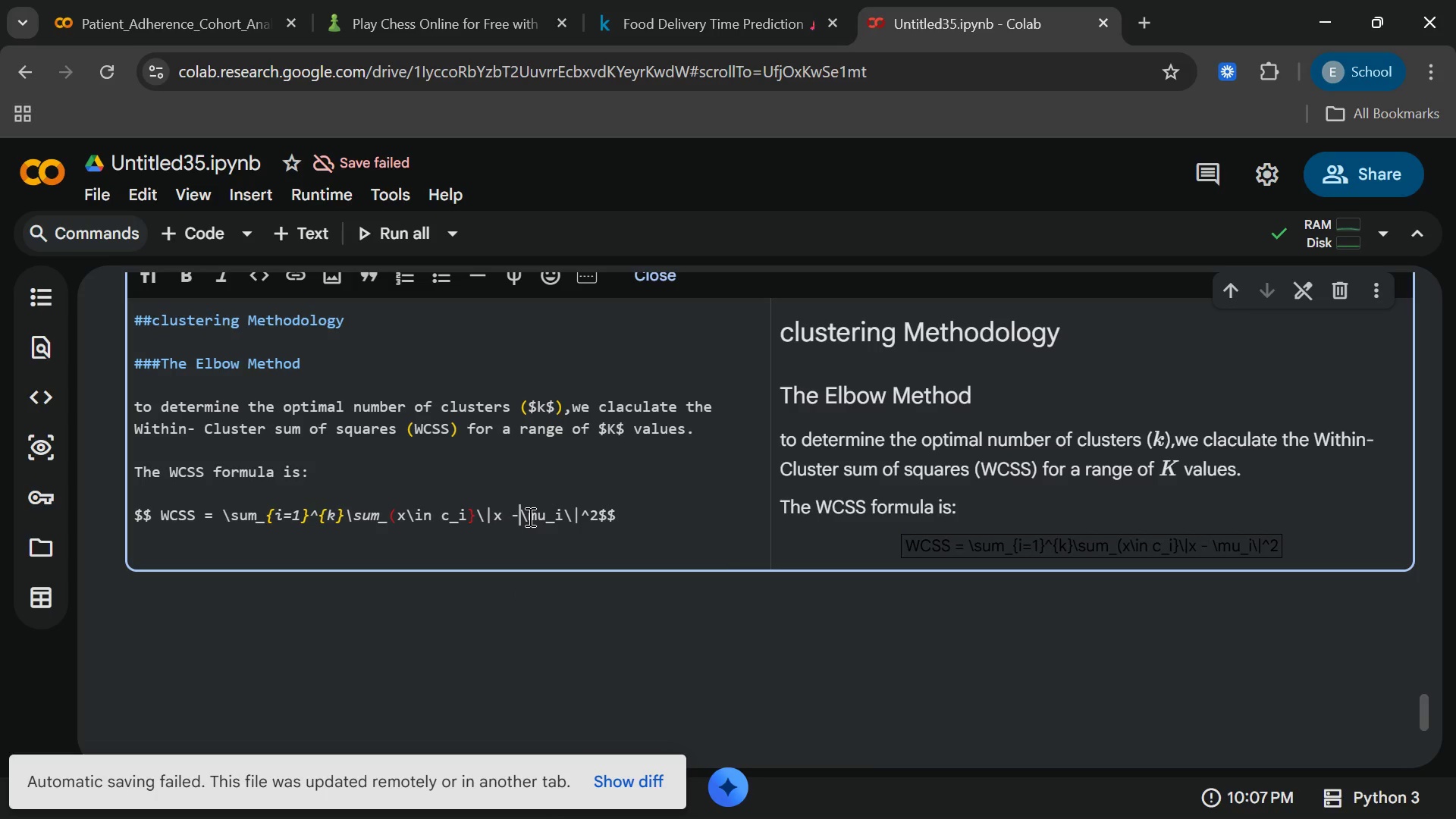 
key(Backspace)
 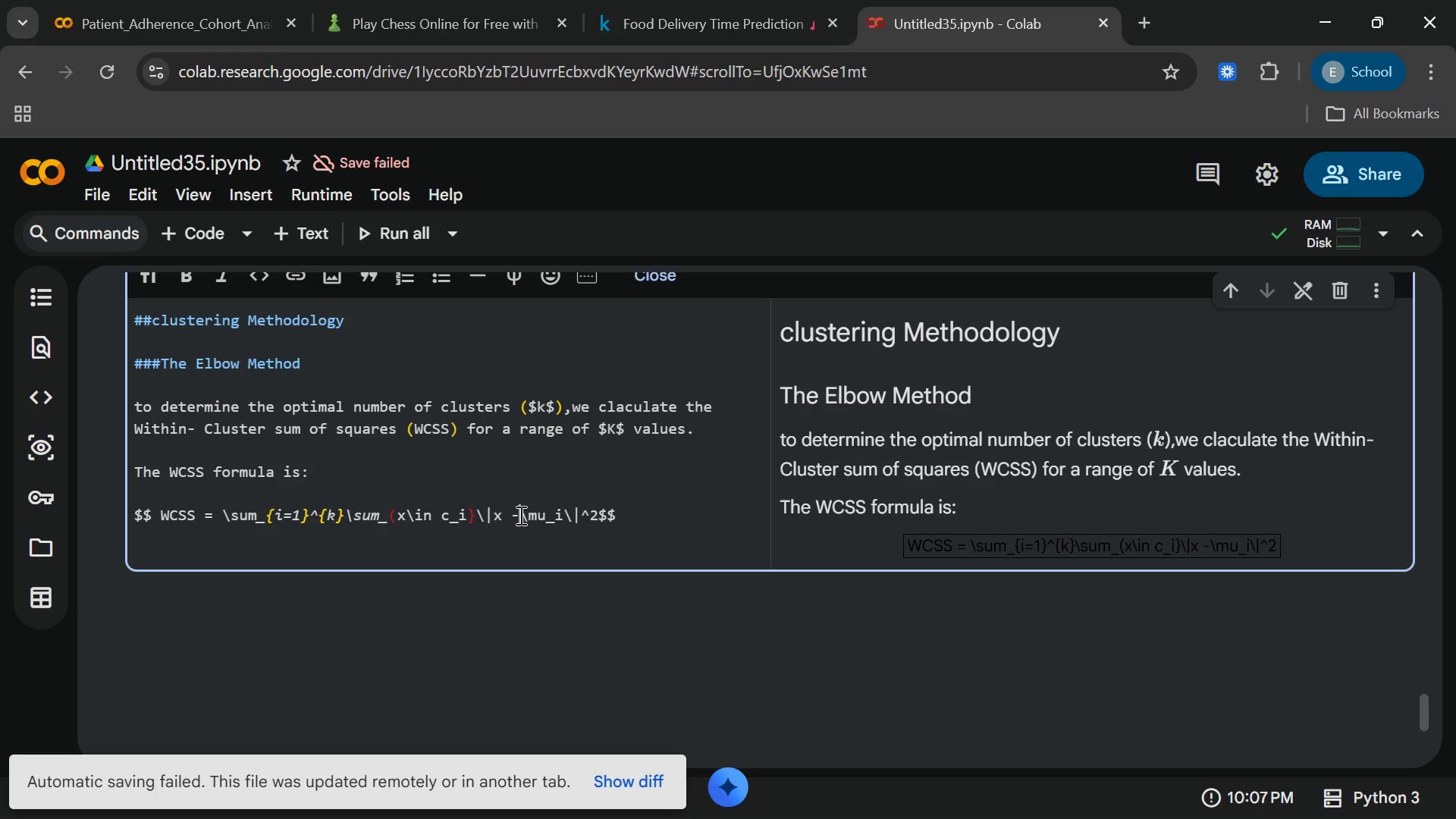 
left_click([513, 516])
 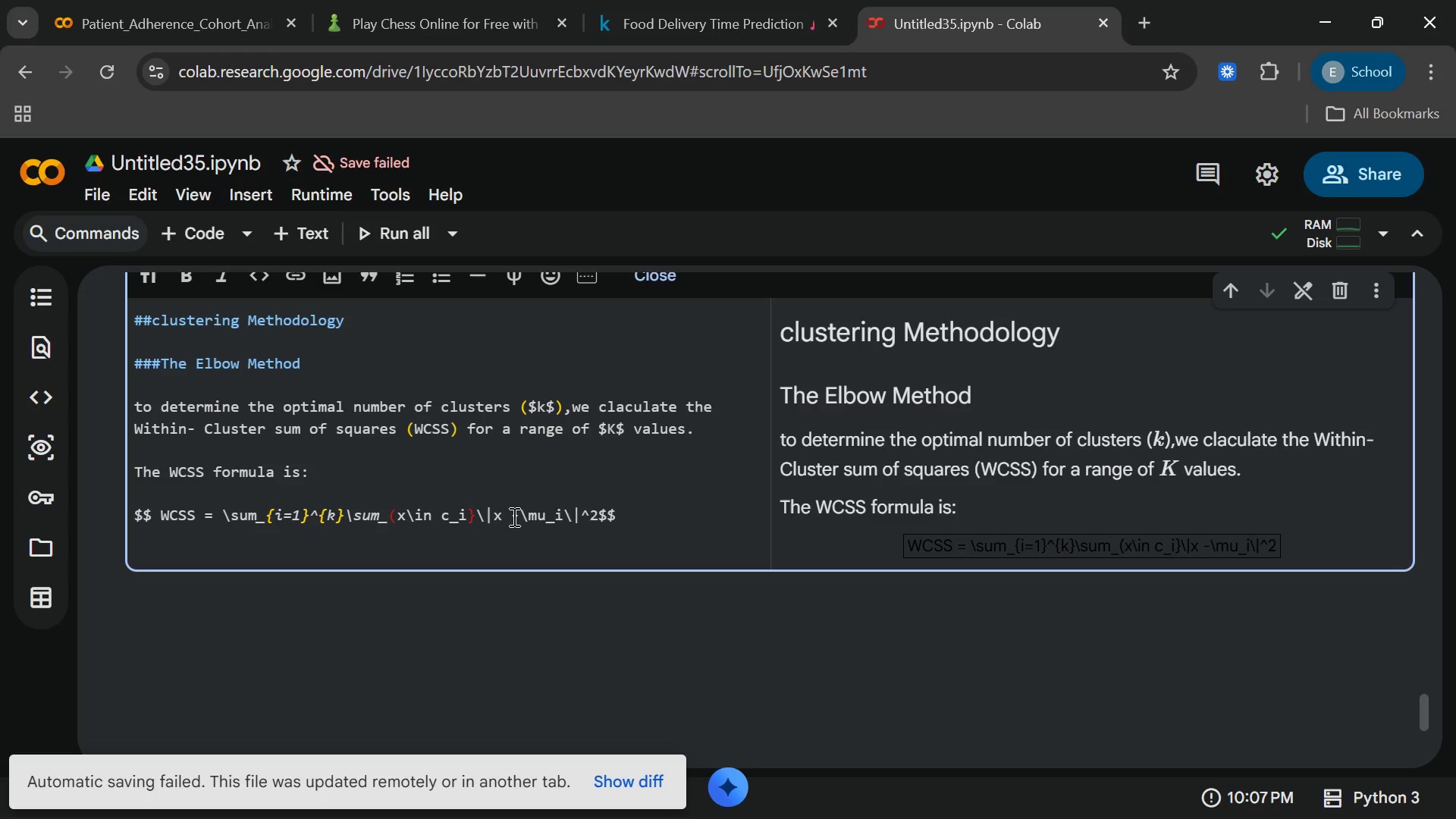 
key(Backspace)
 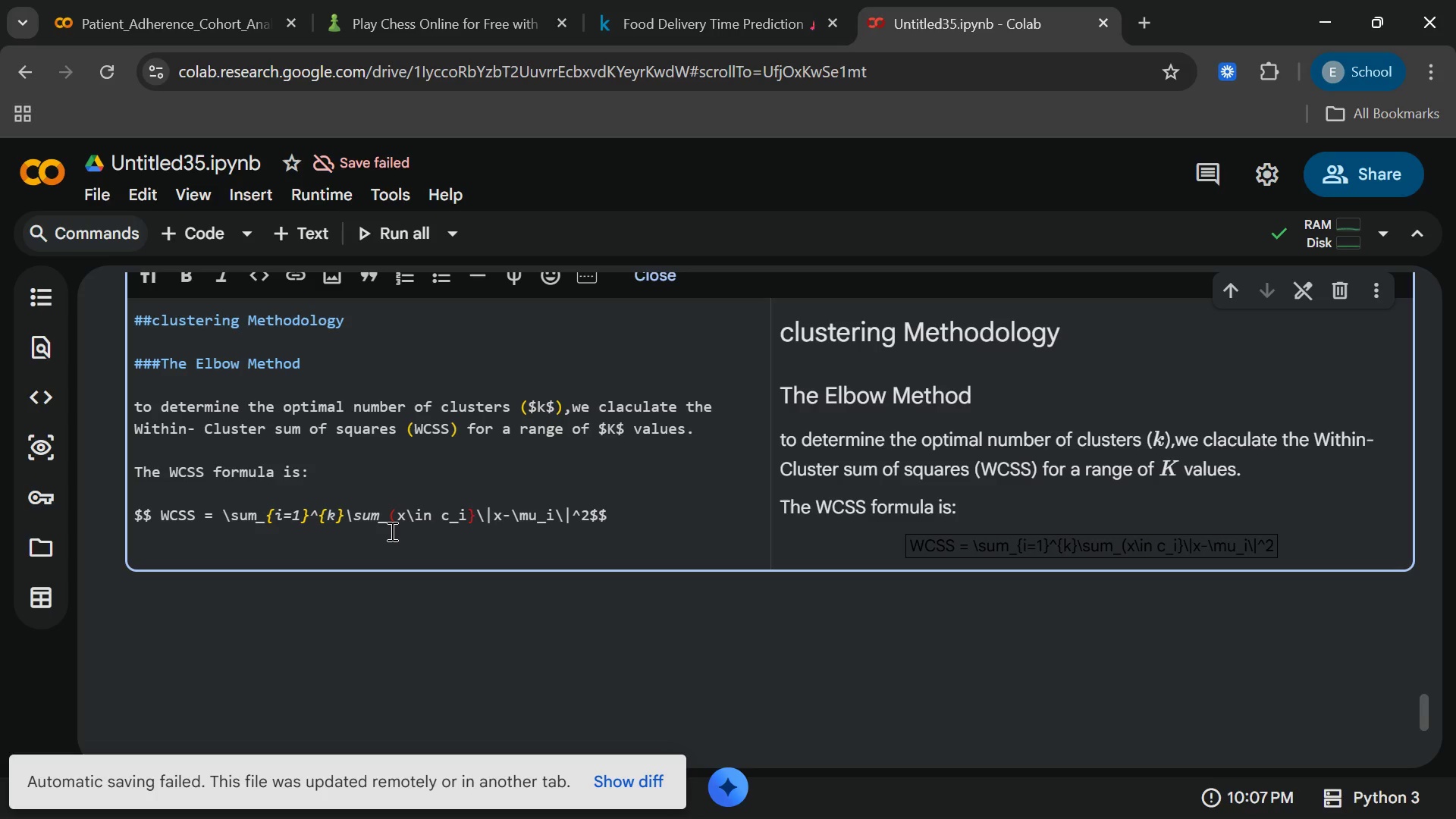 
wait(27.83)
 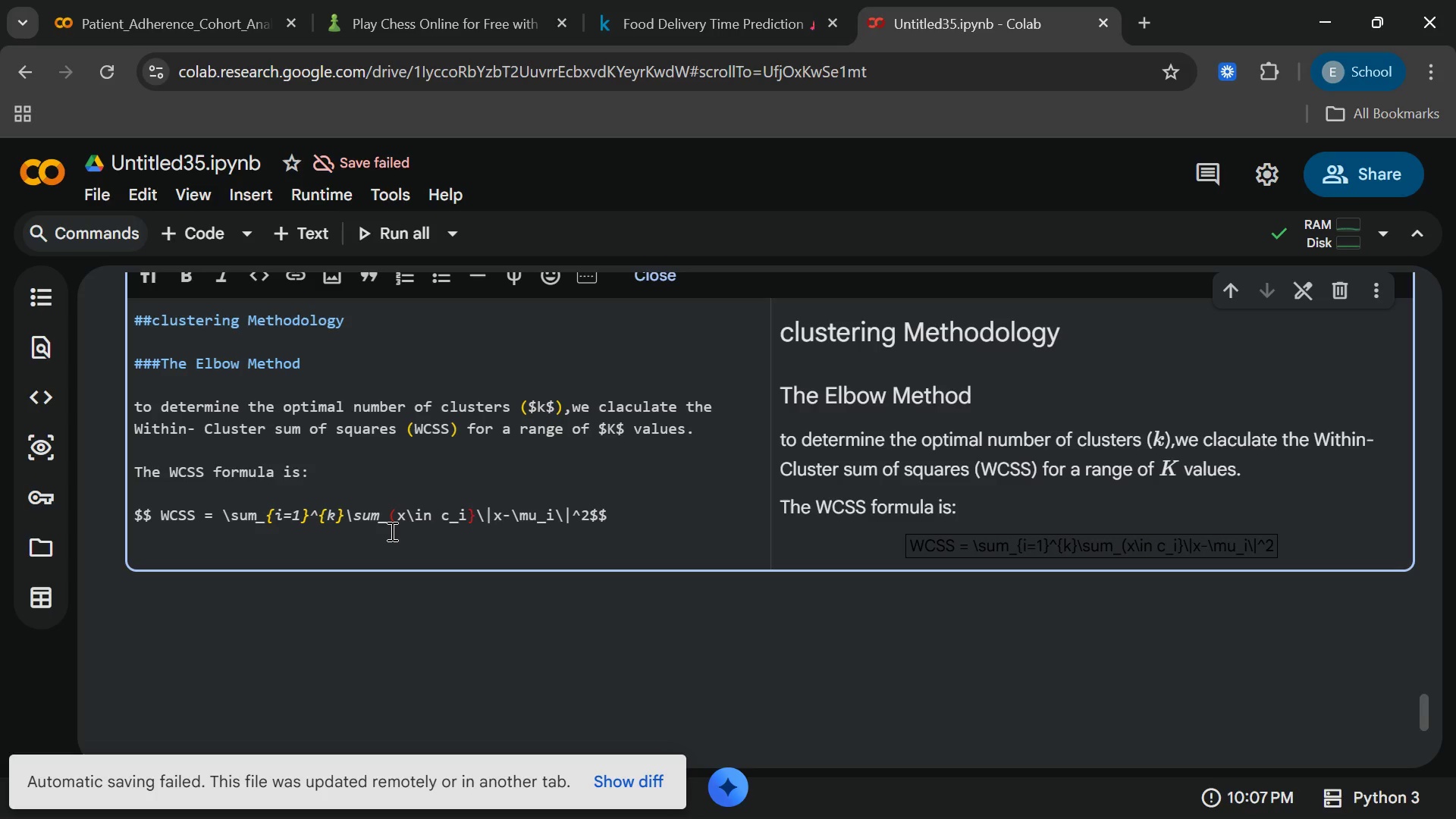 
left_click([406, 532])
 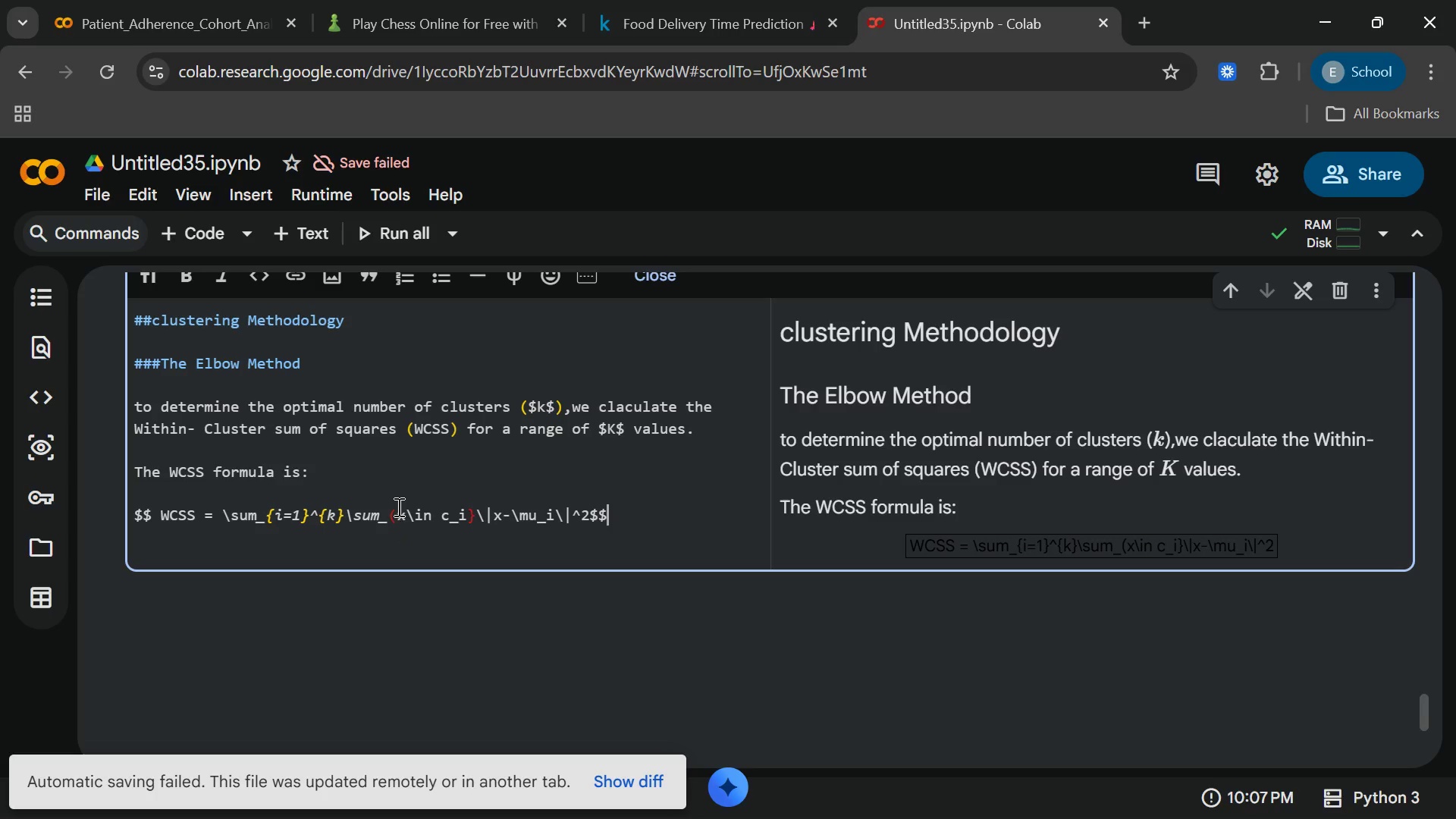 
left_click([395, 508])
 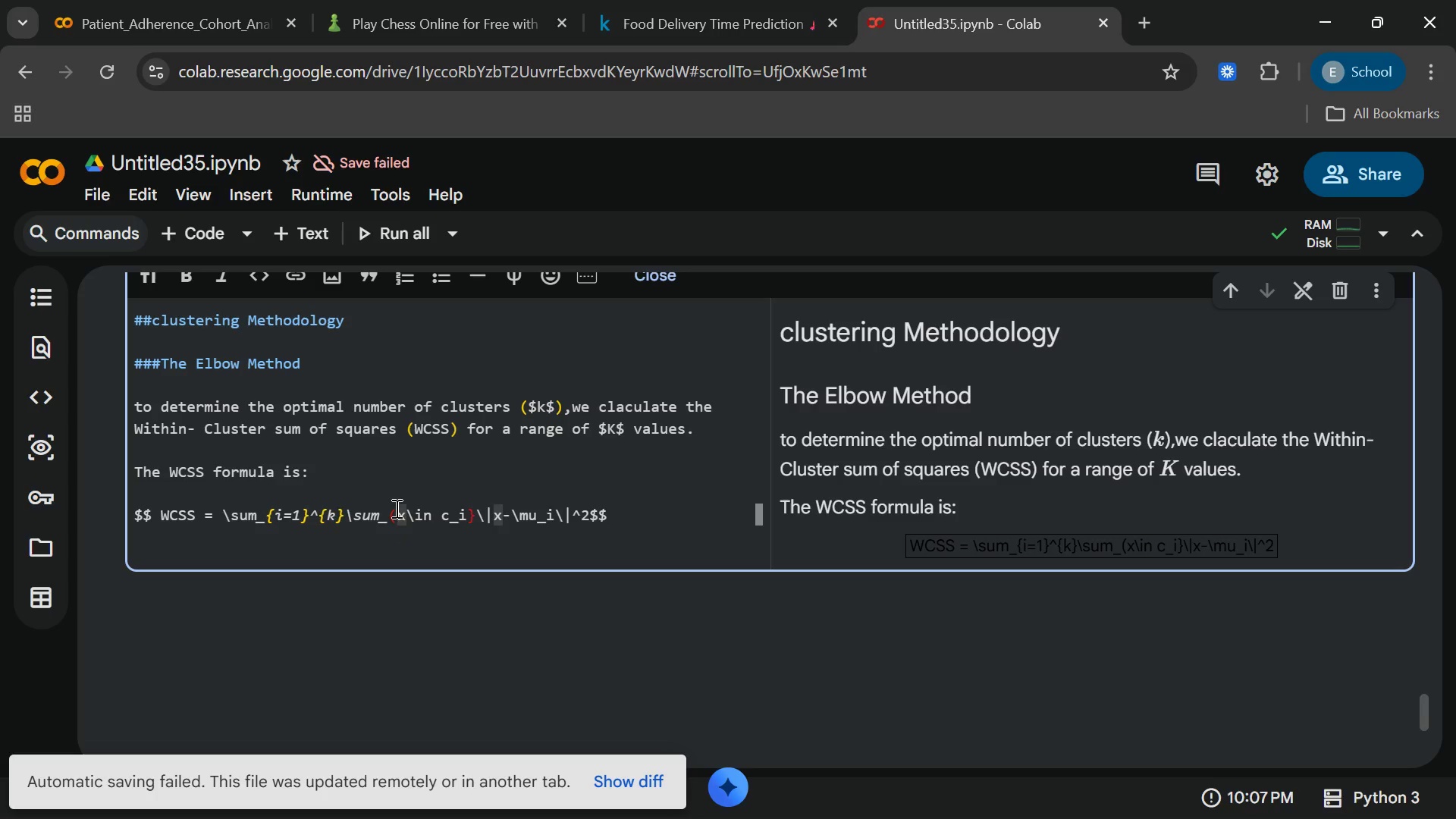 
key(Backspace)
 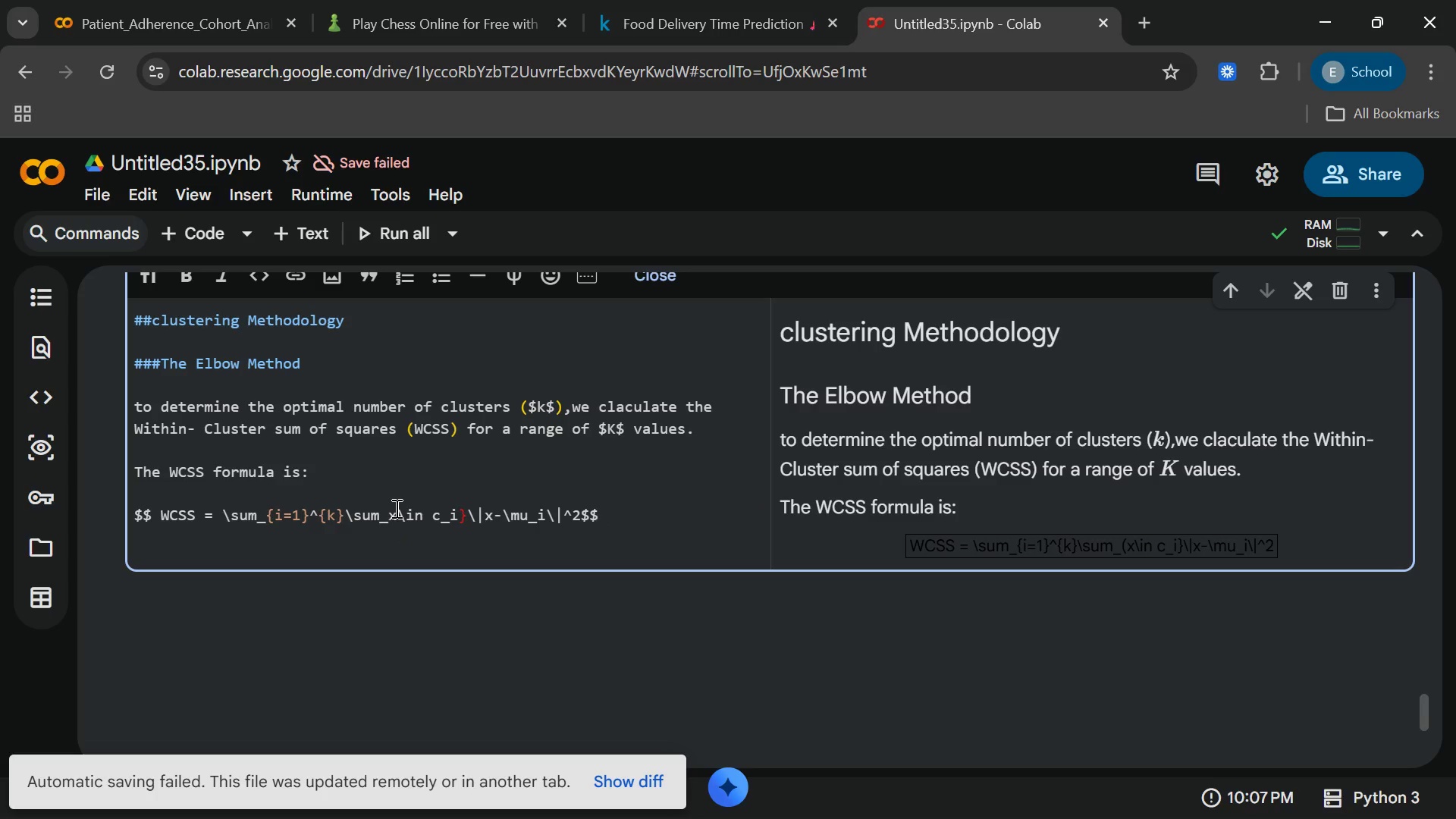 
key(Shift+BracketLeft)
 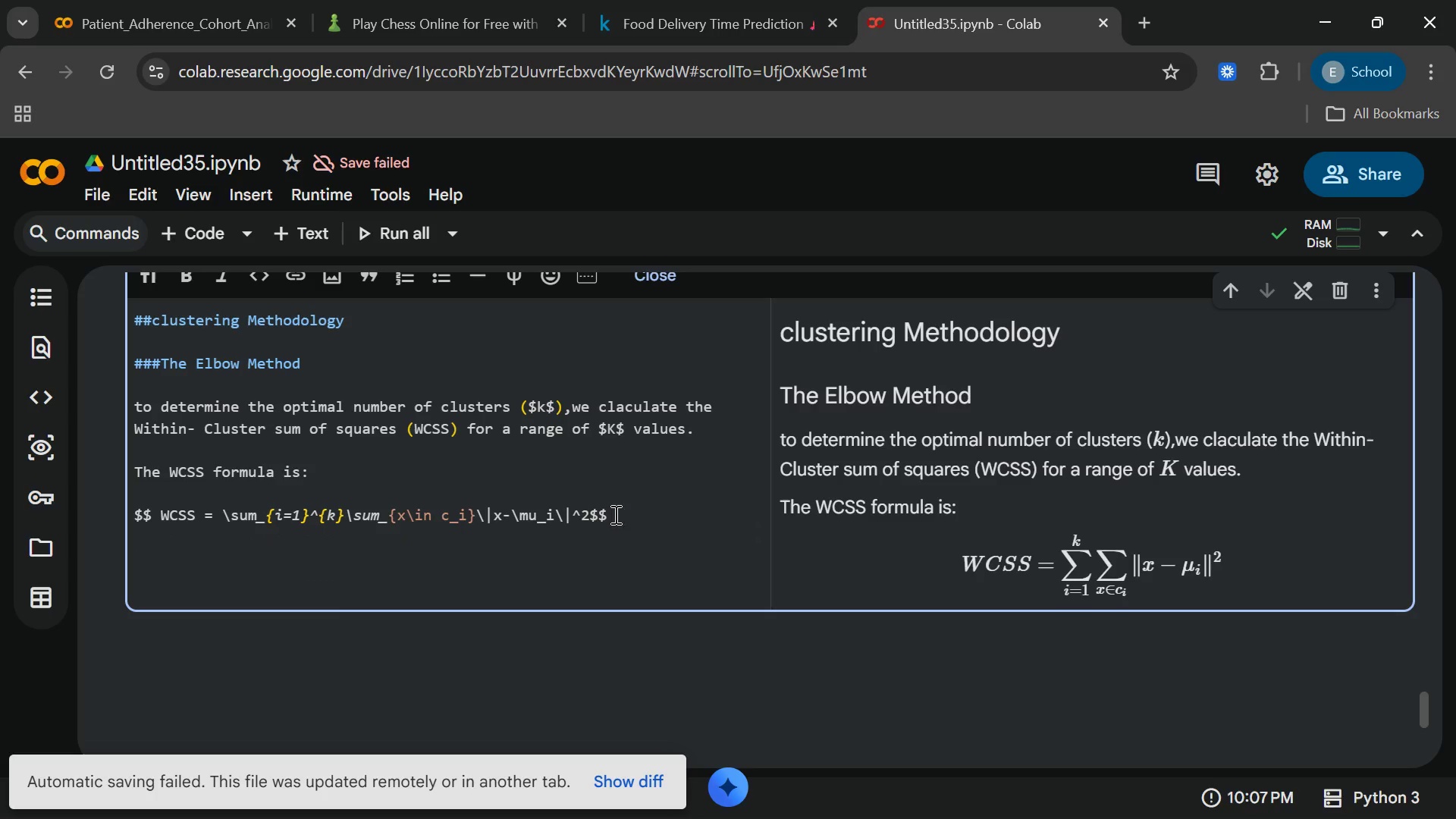 
left_click([503, 561])
 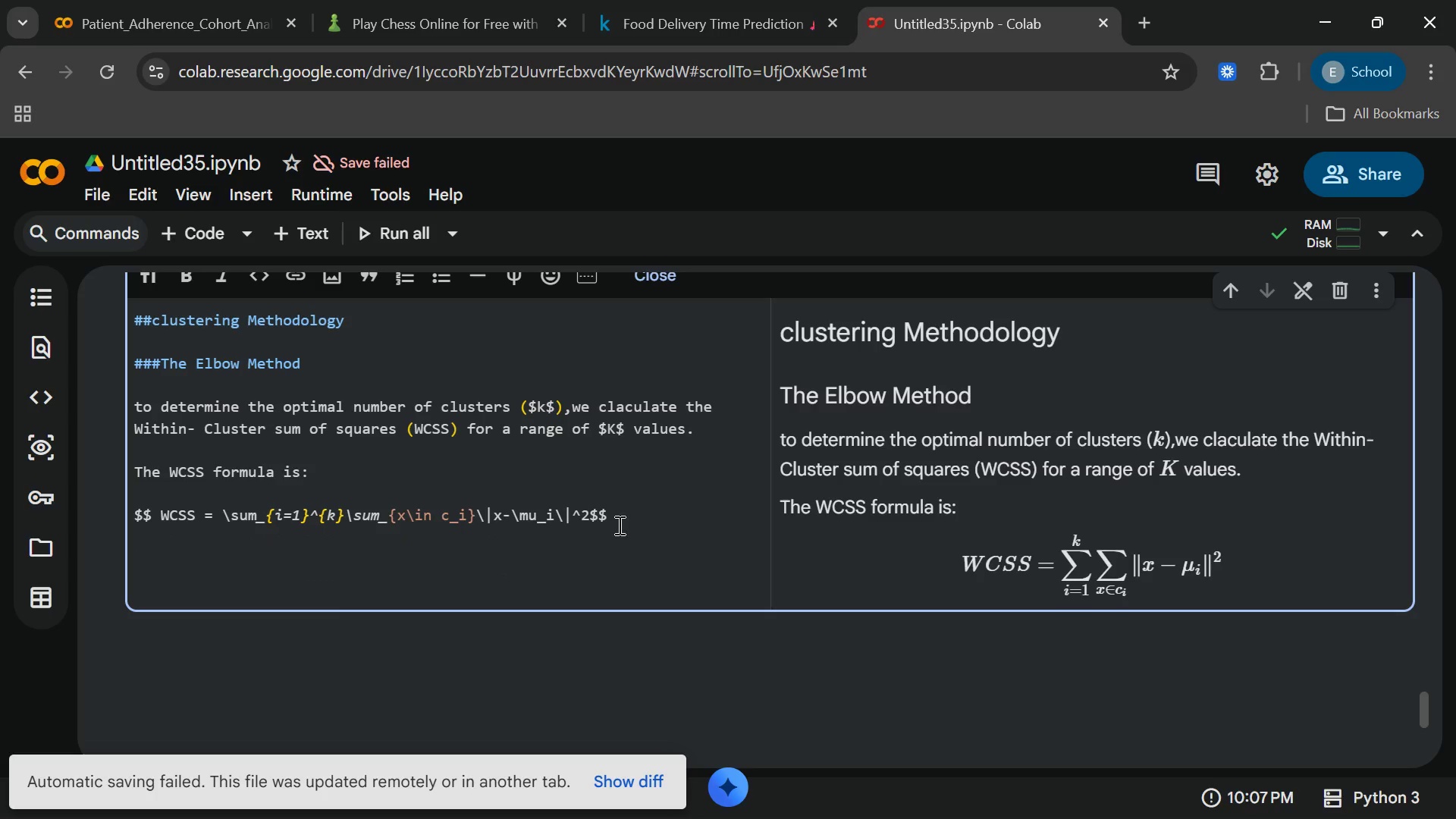 
left_click([618, 525])
 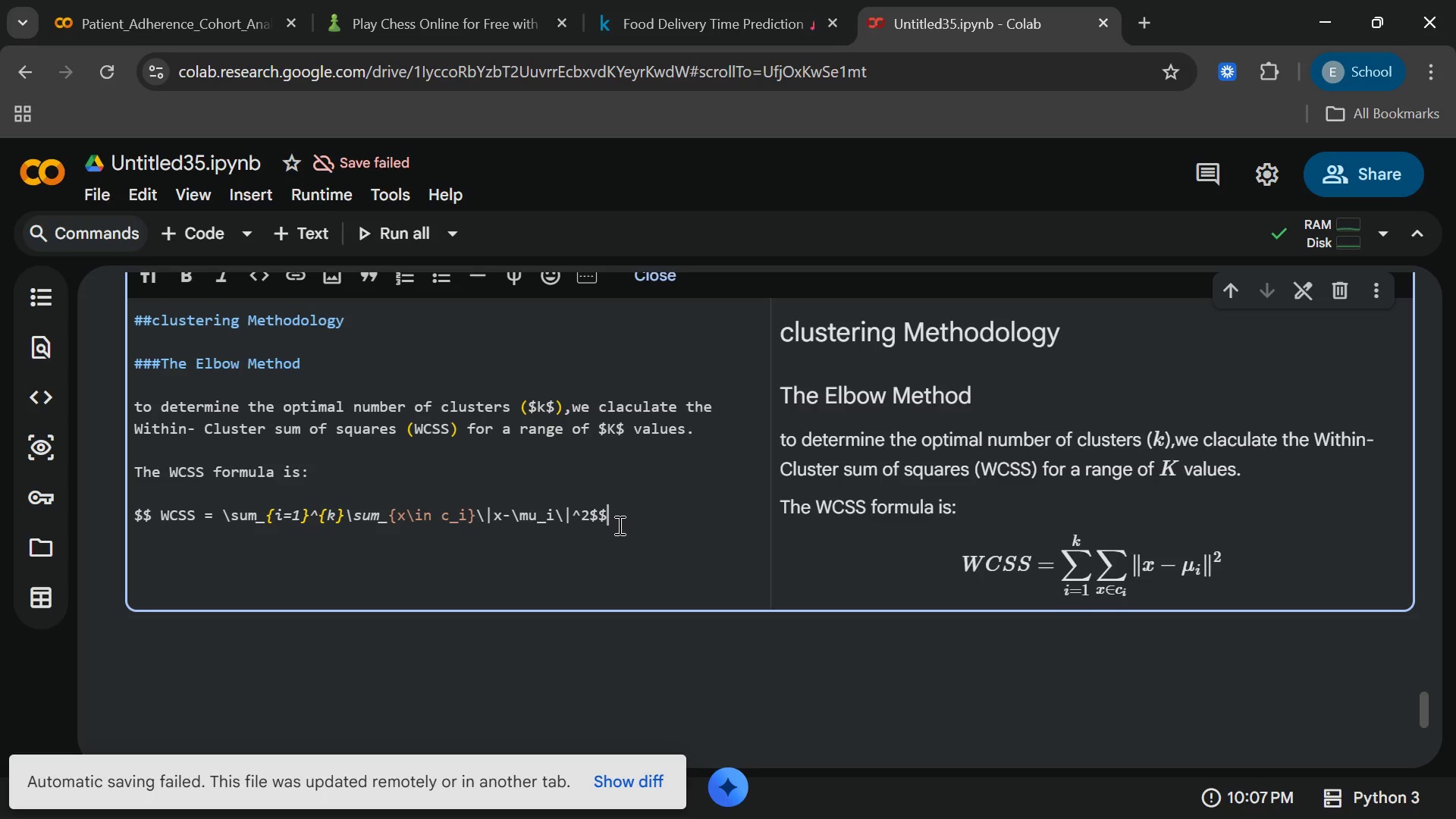 
key(Enter)
 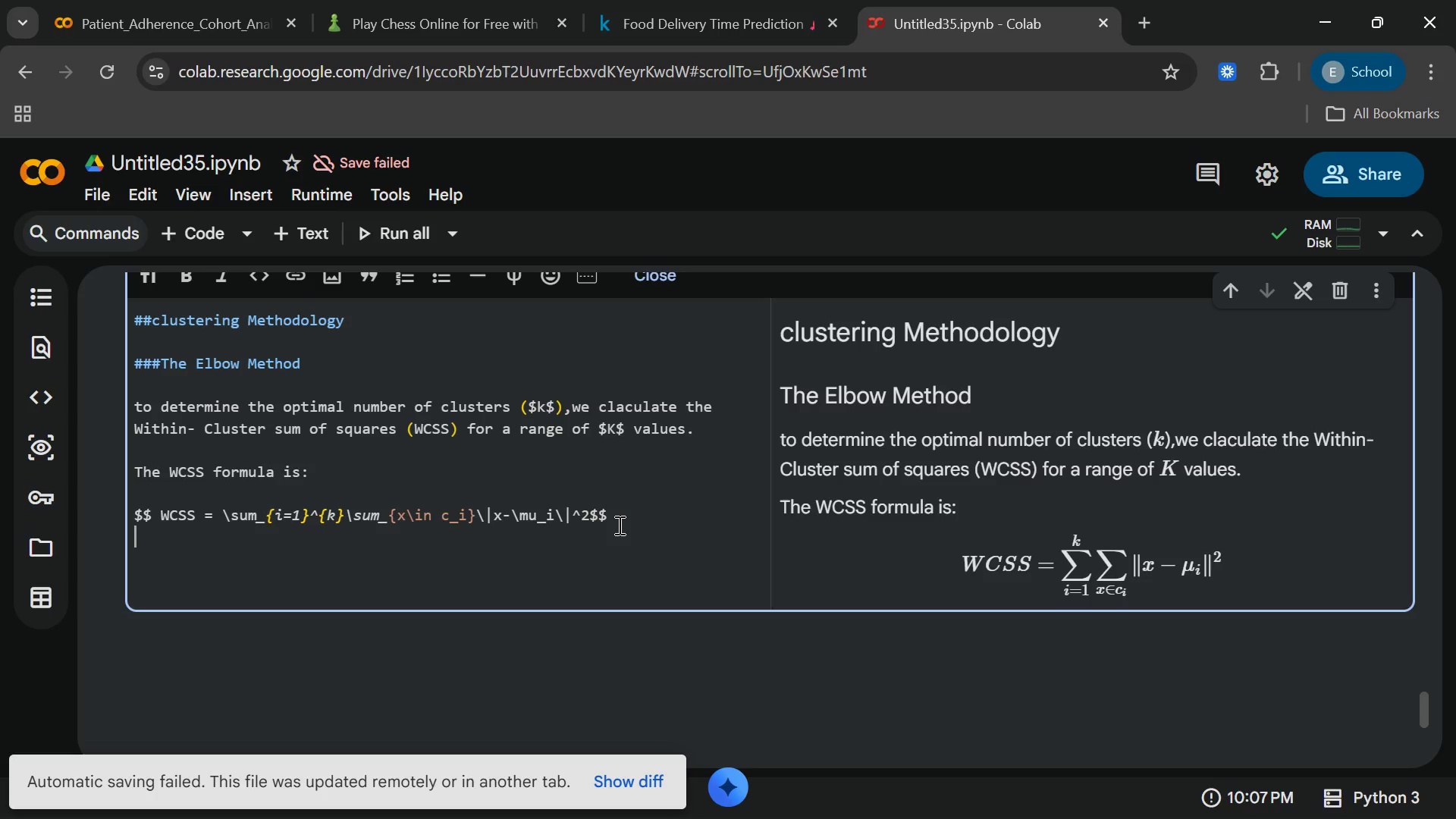 
key(Enter)
 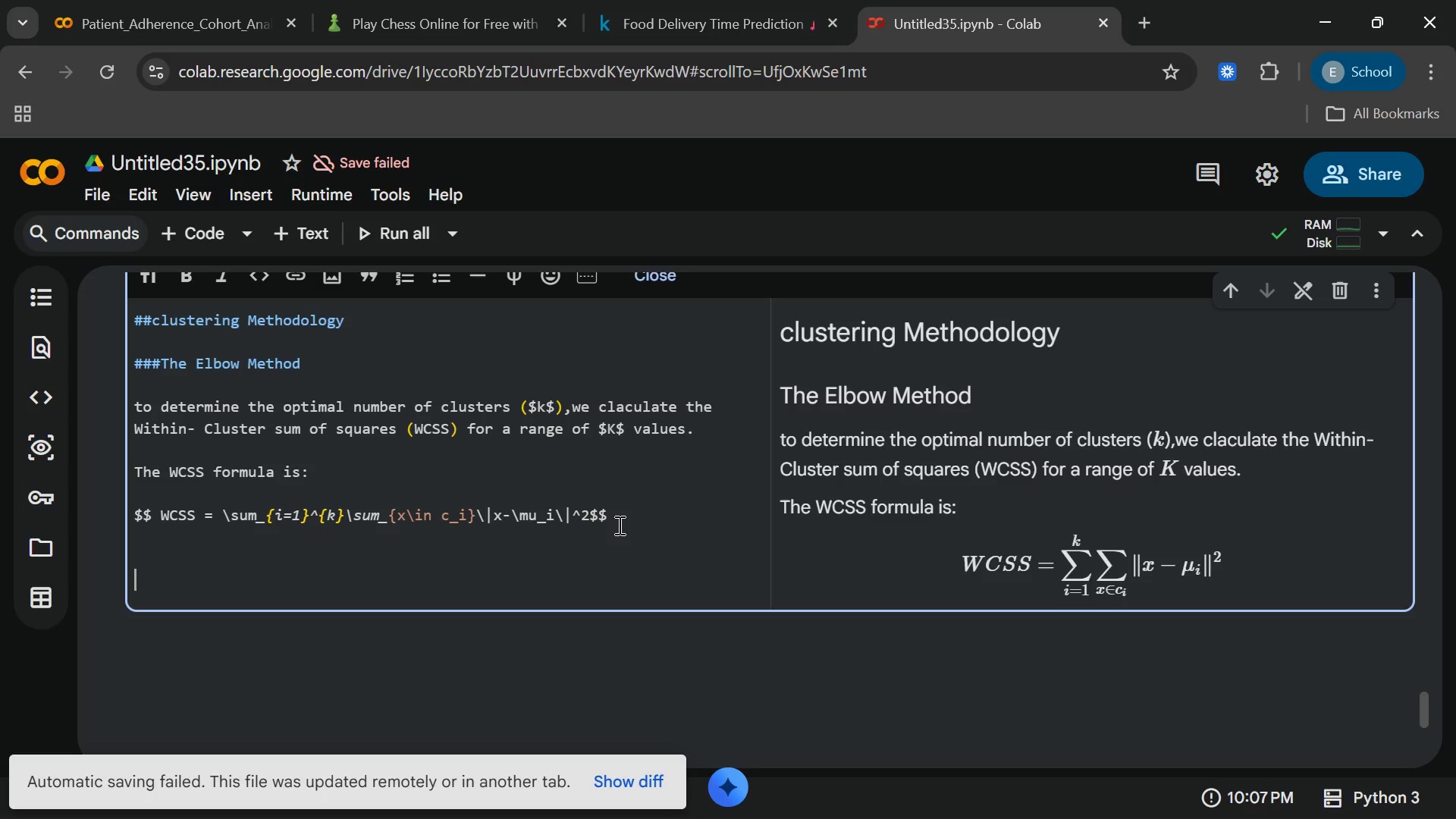 
key(Enter)
 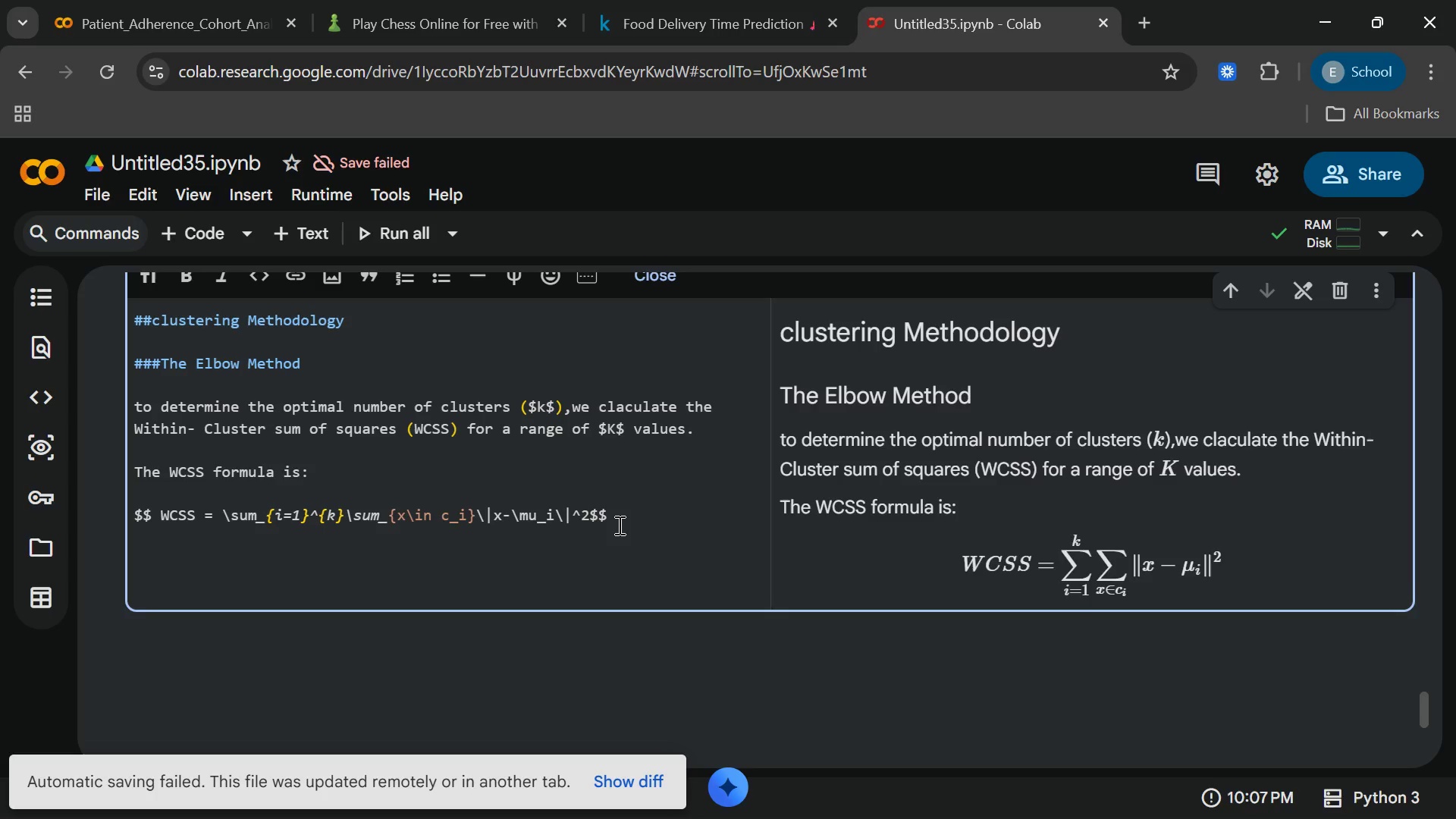 
type(where)
 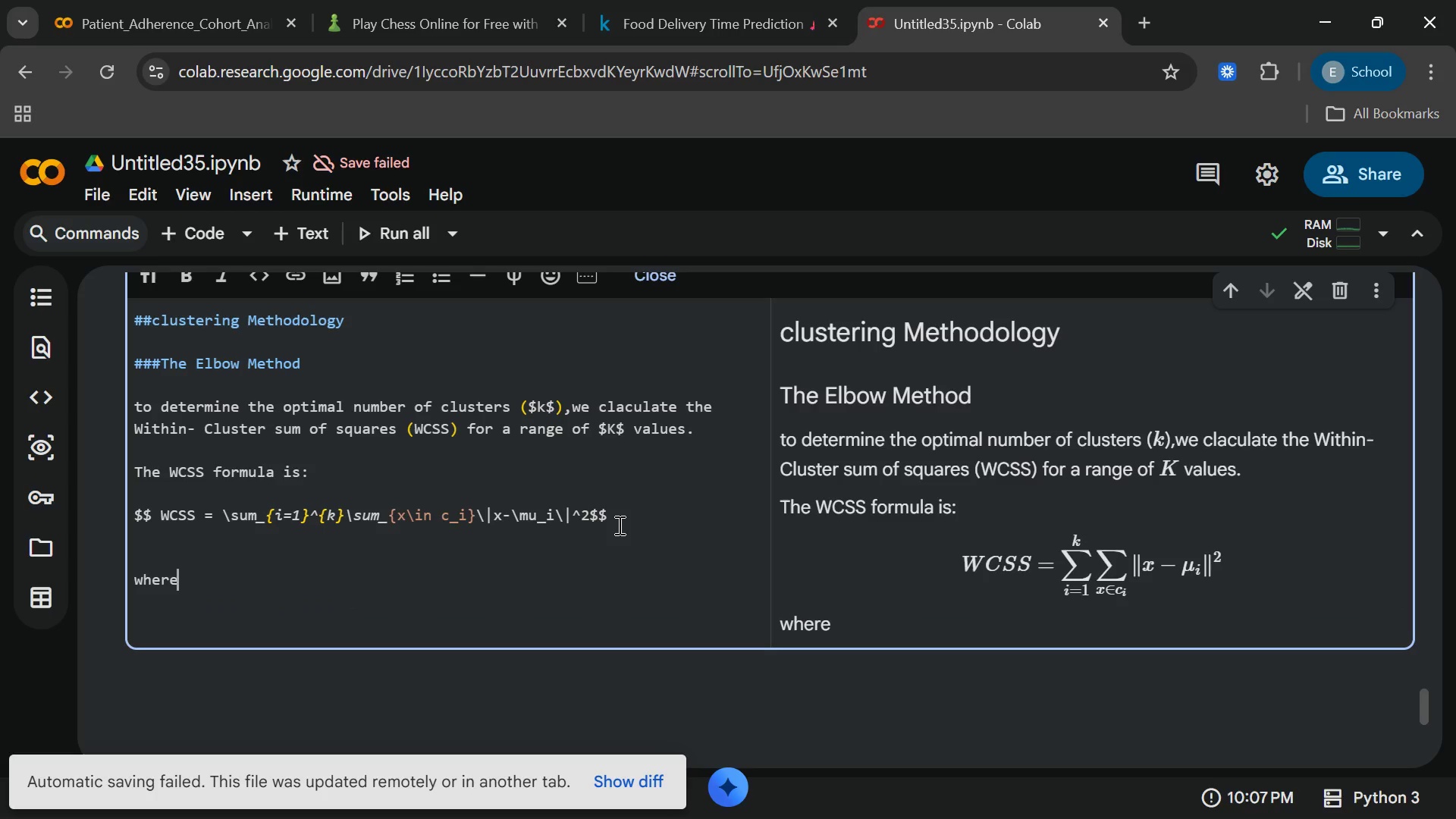 
key(Shift+ShiftRight)
 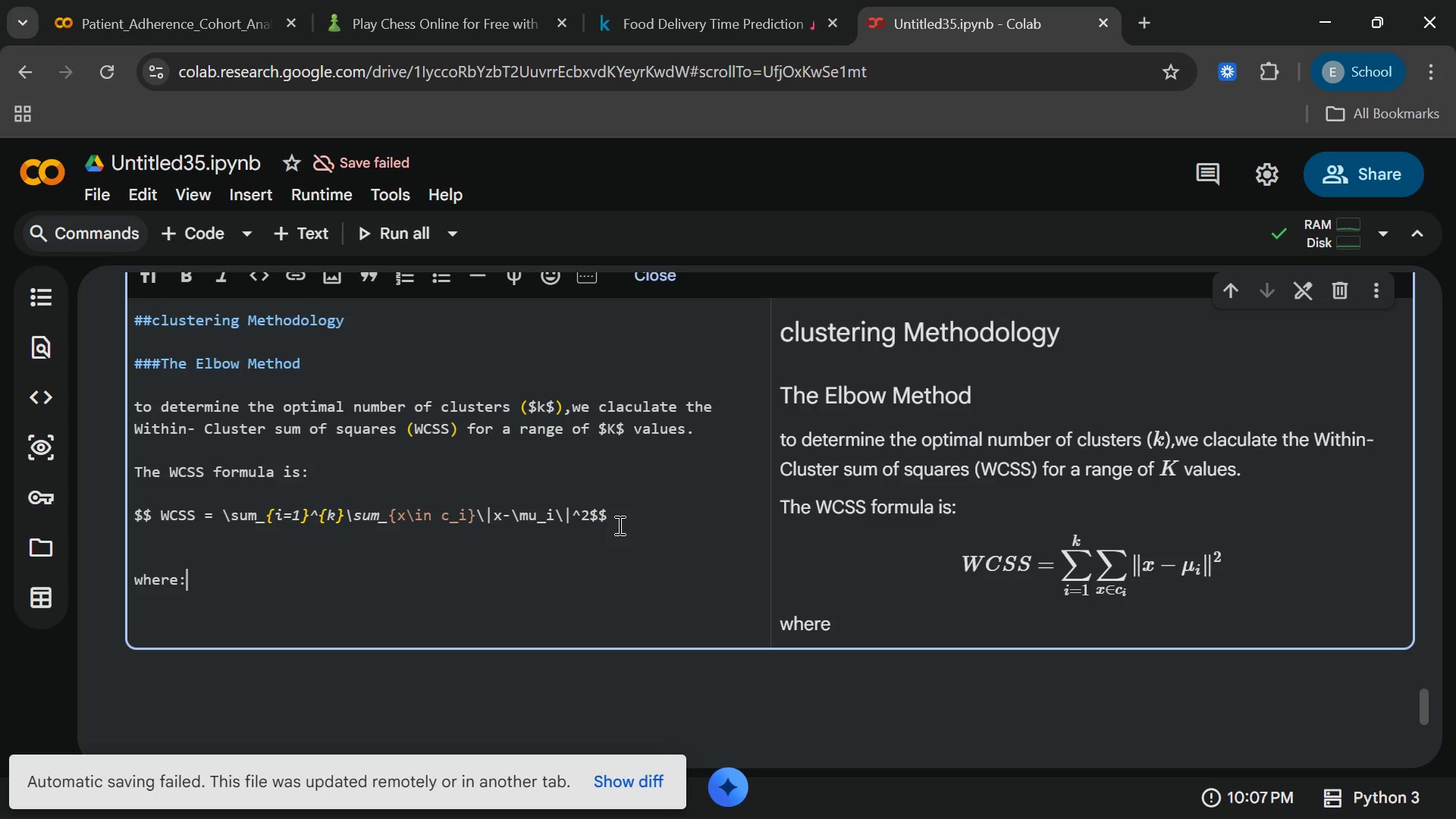 
key(Shift+Semicolon)
 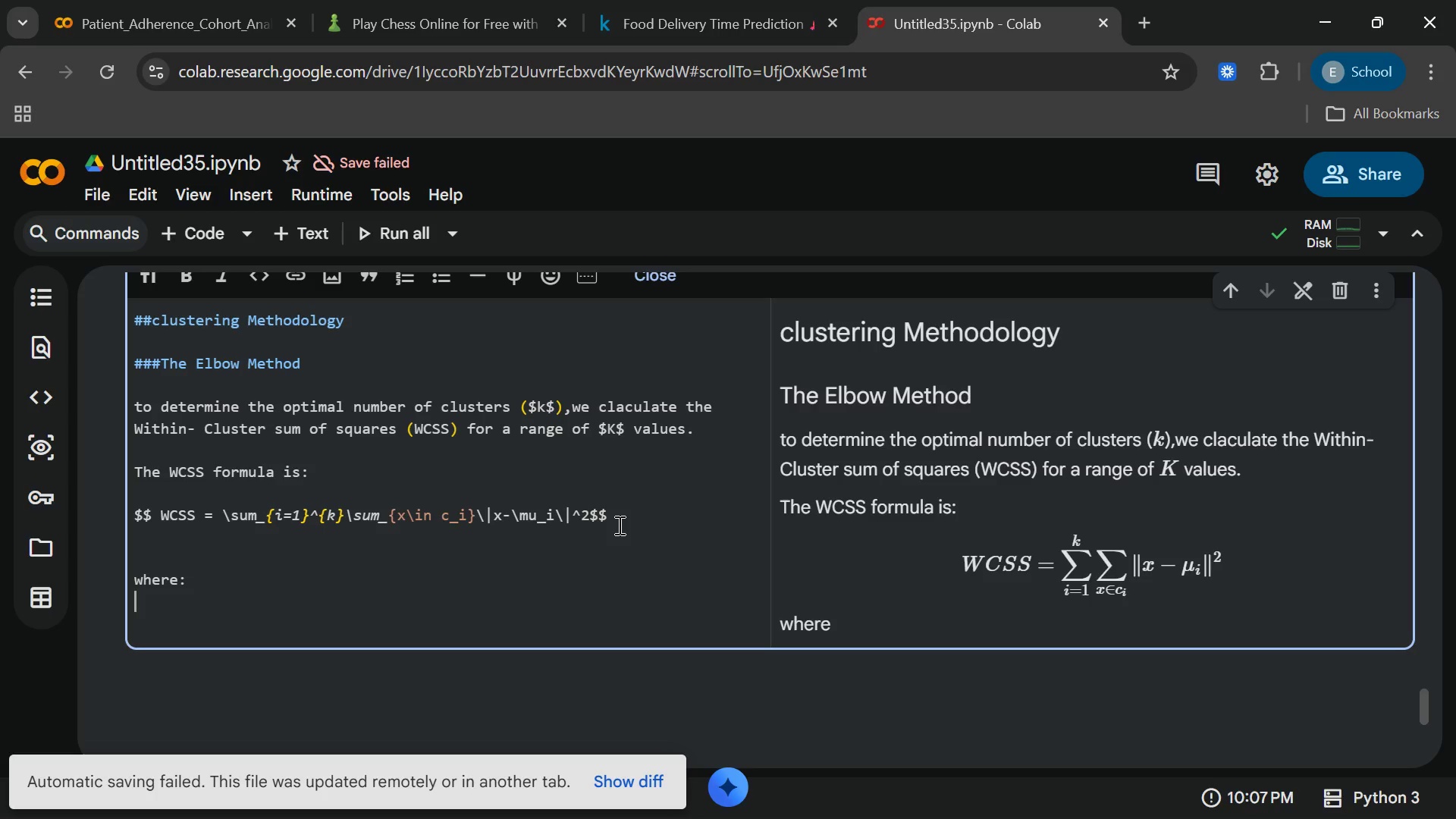 
key(Enter)
 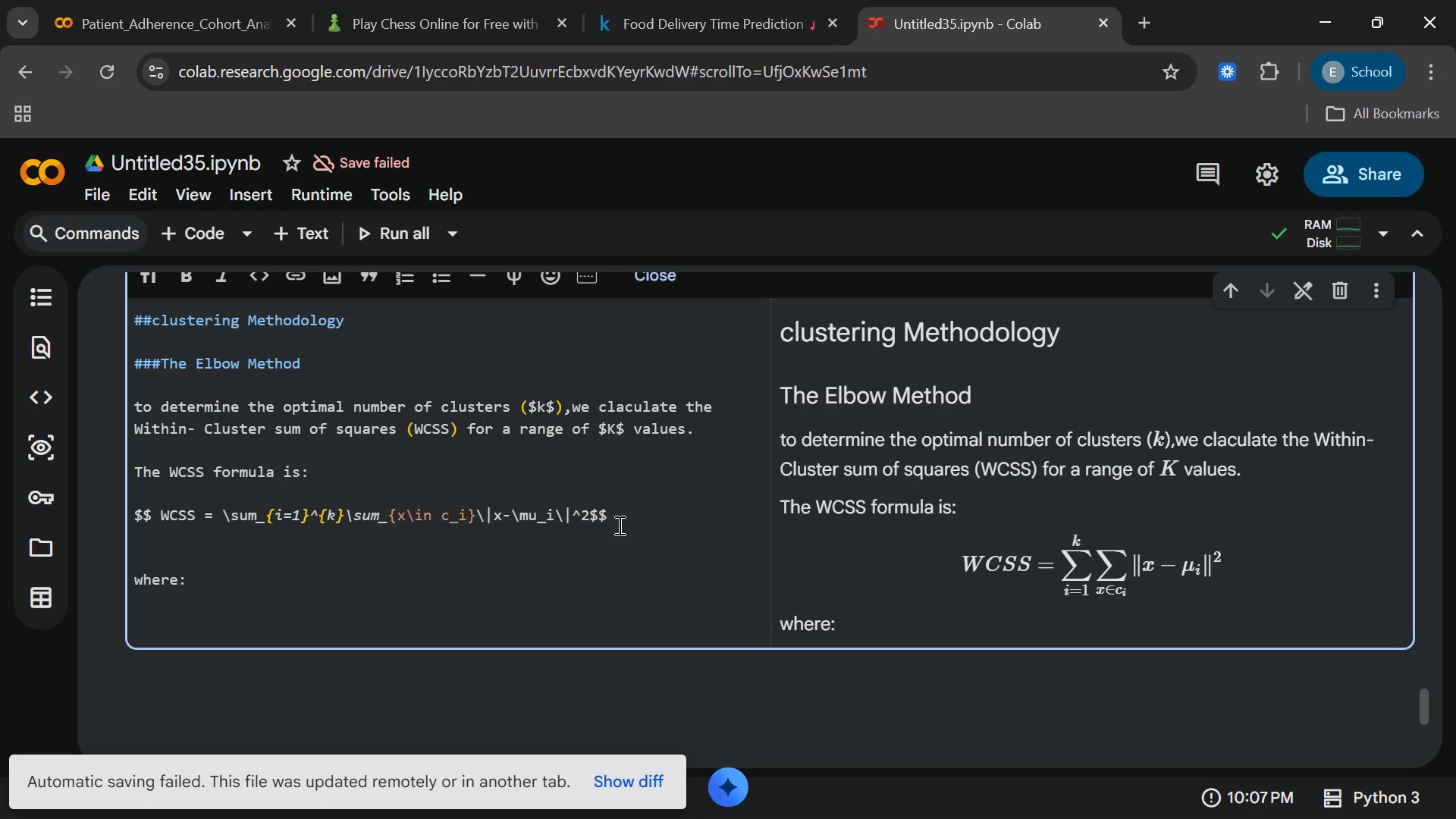 
wait(7.73)
 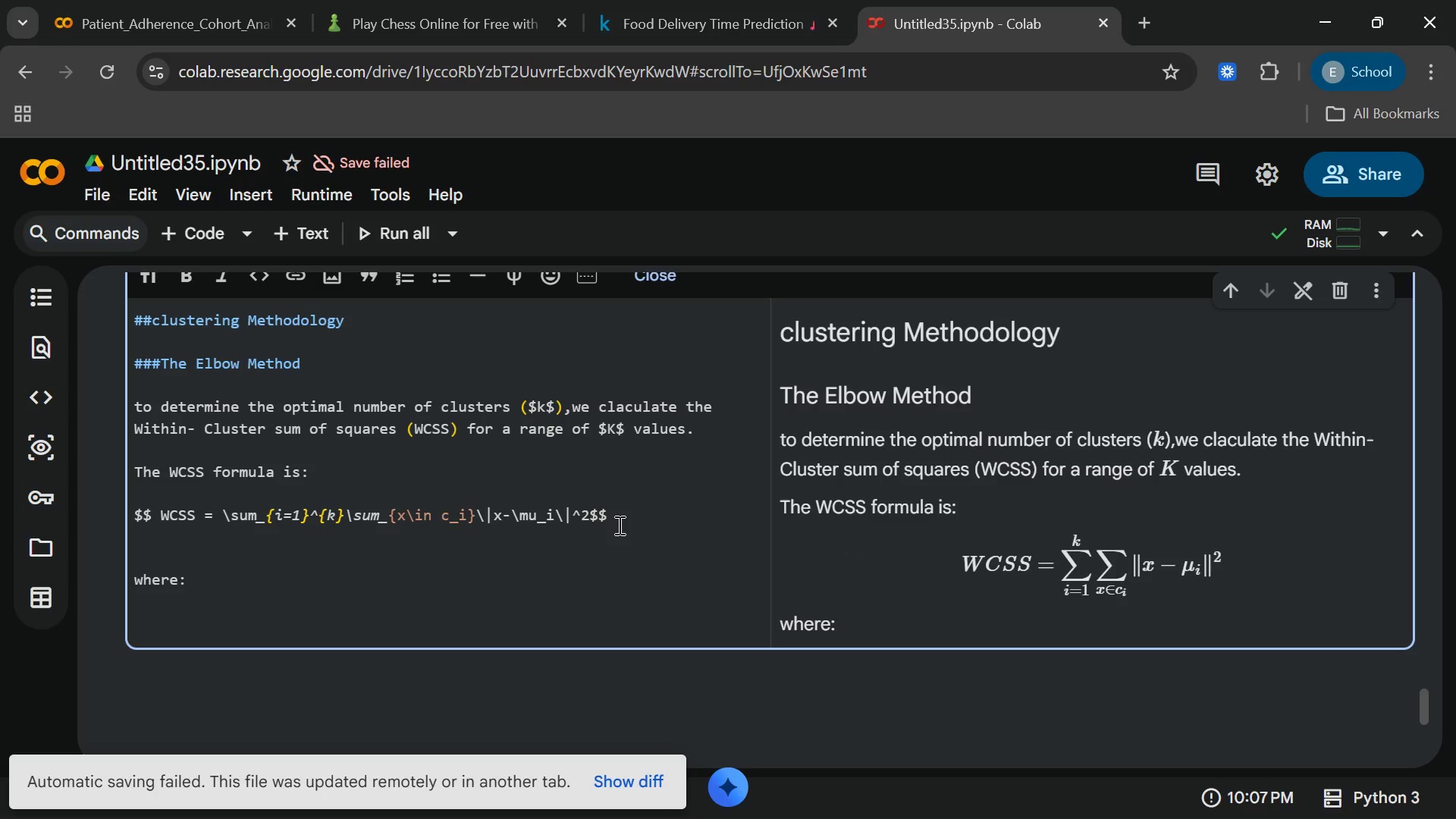 
key(Shift+8)
 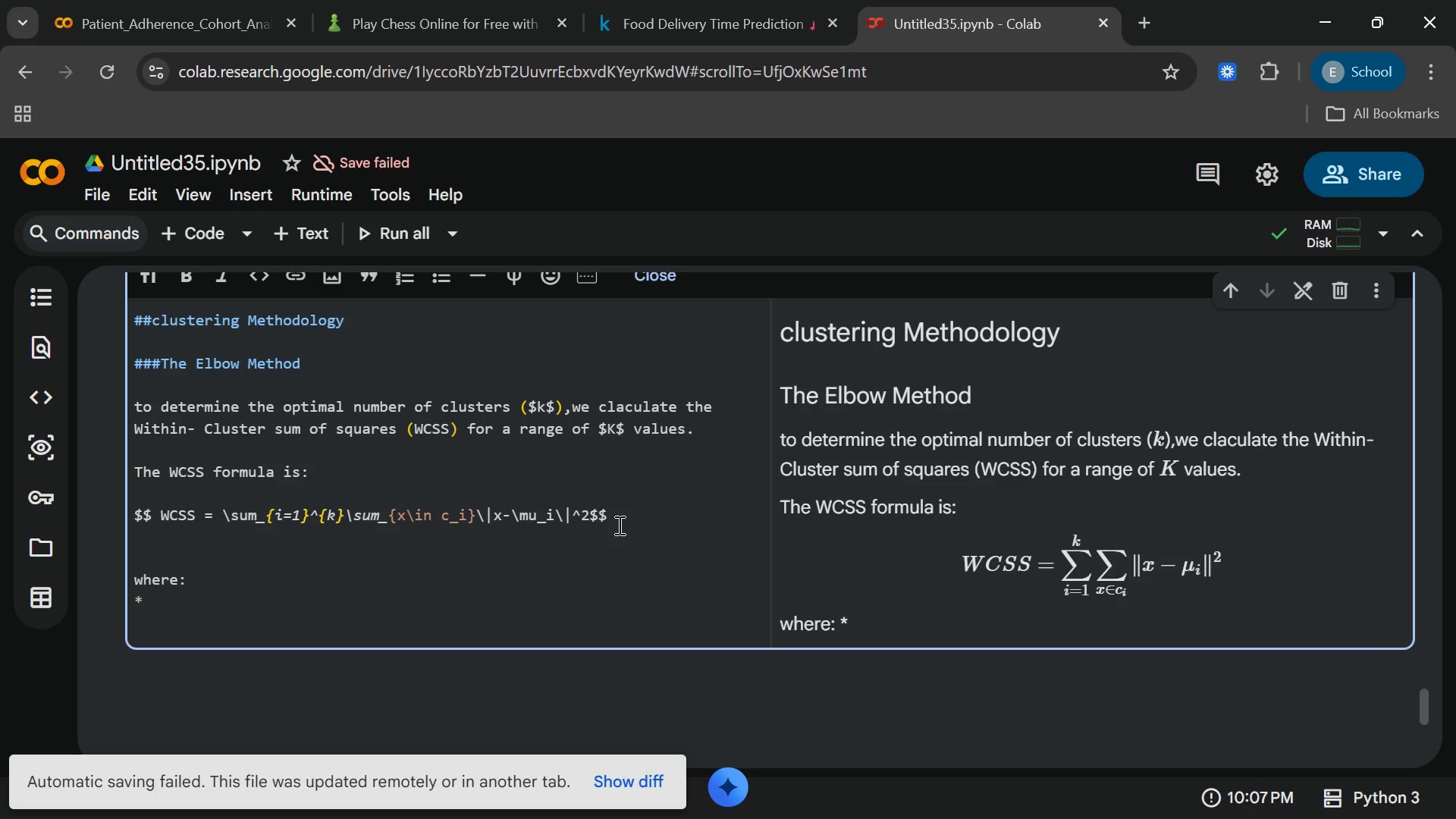 
key(Backspace)
 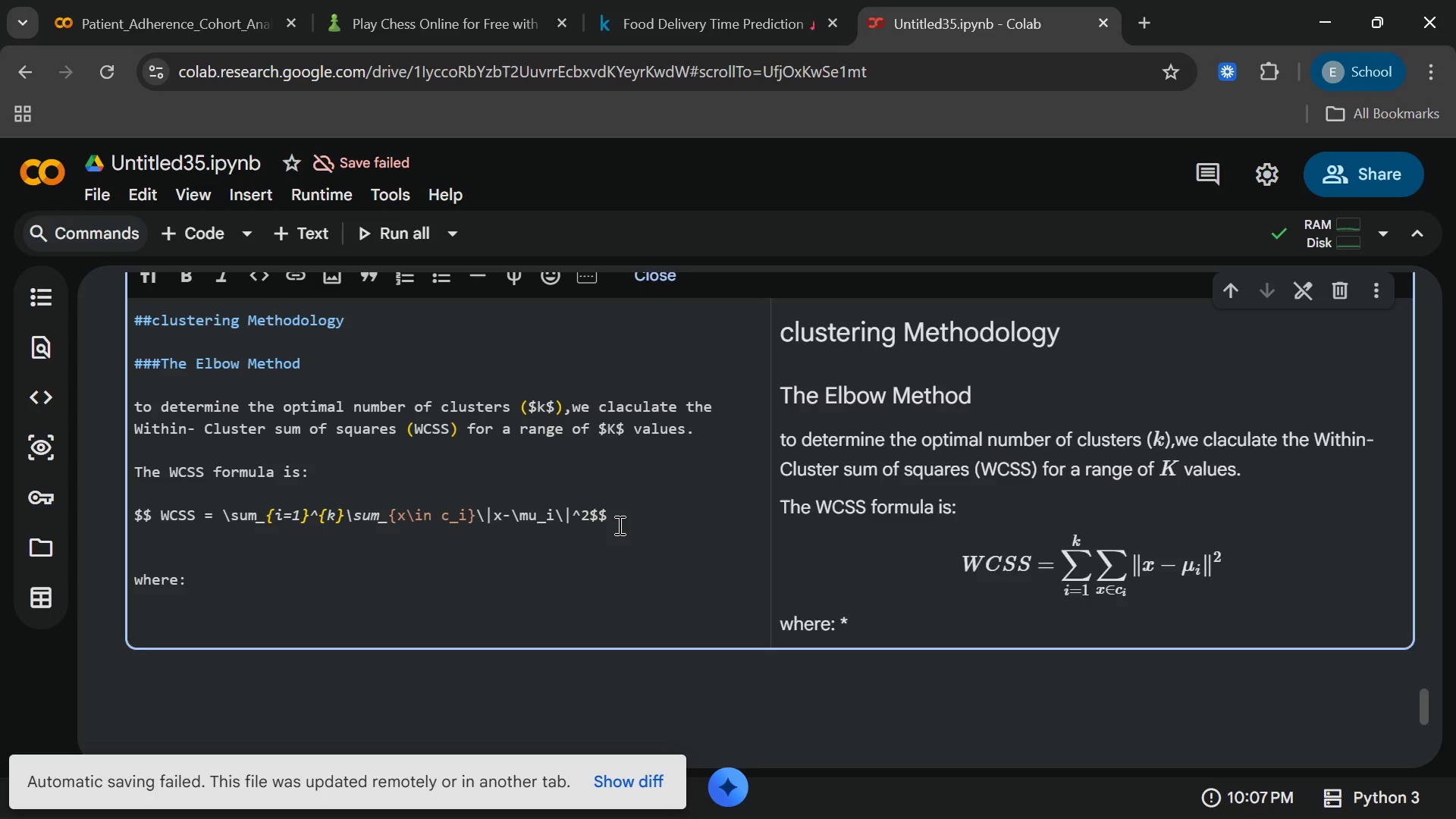 
key(Enter)
 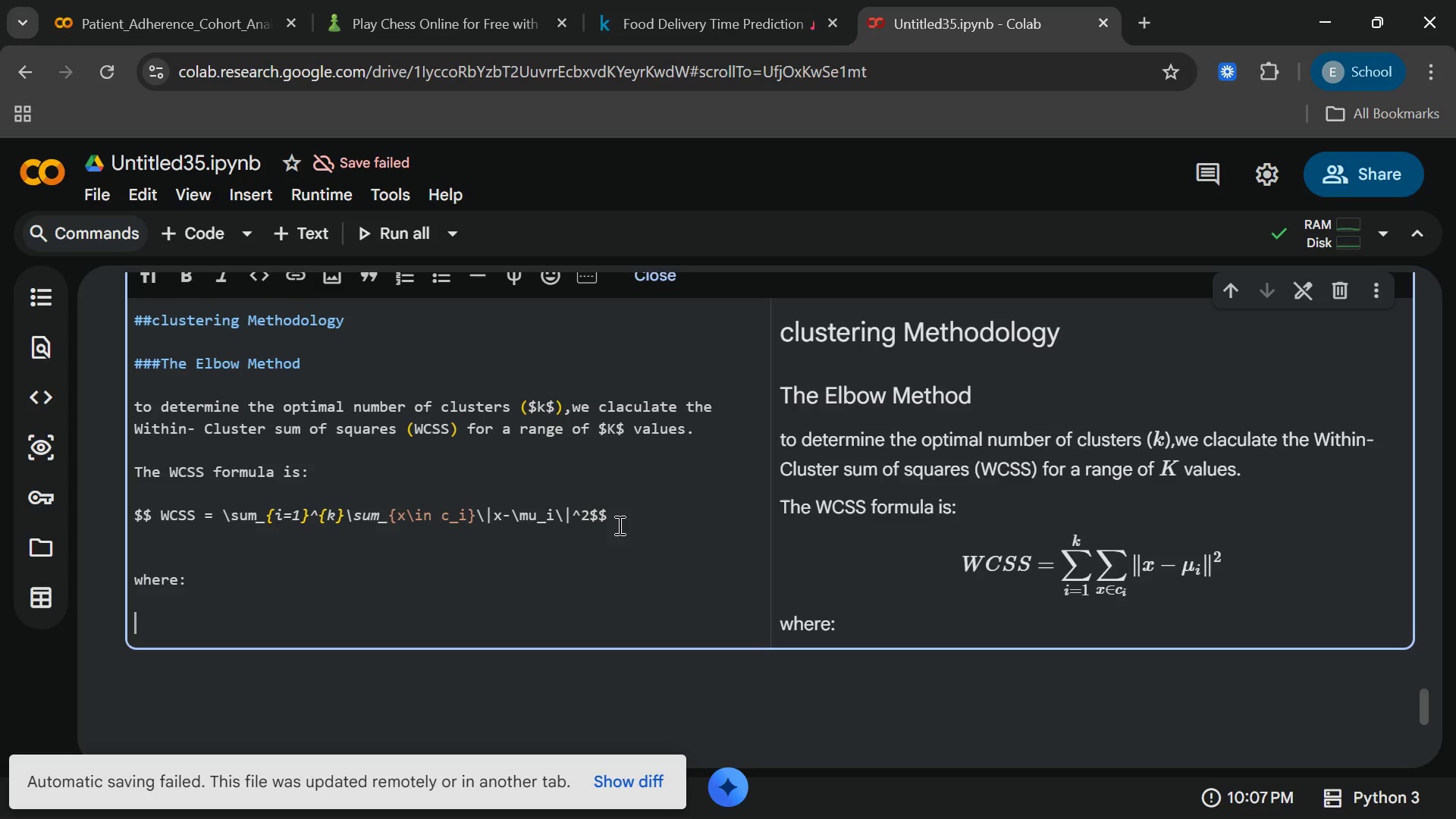 
type(*$k$)
 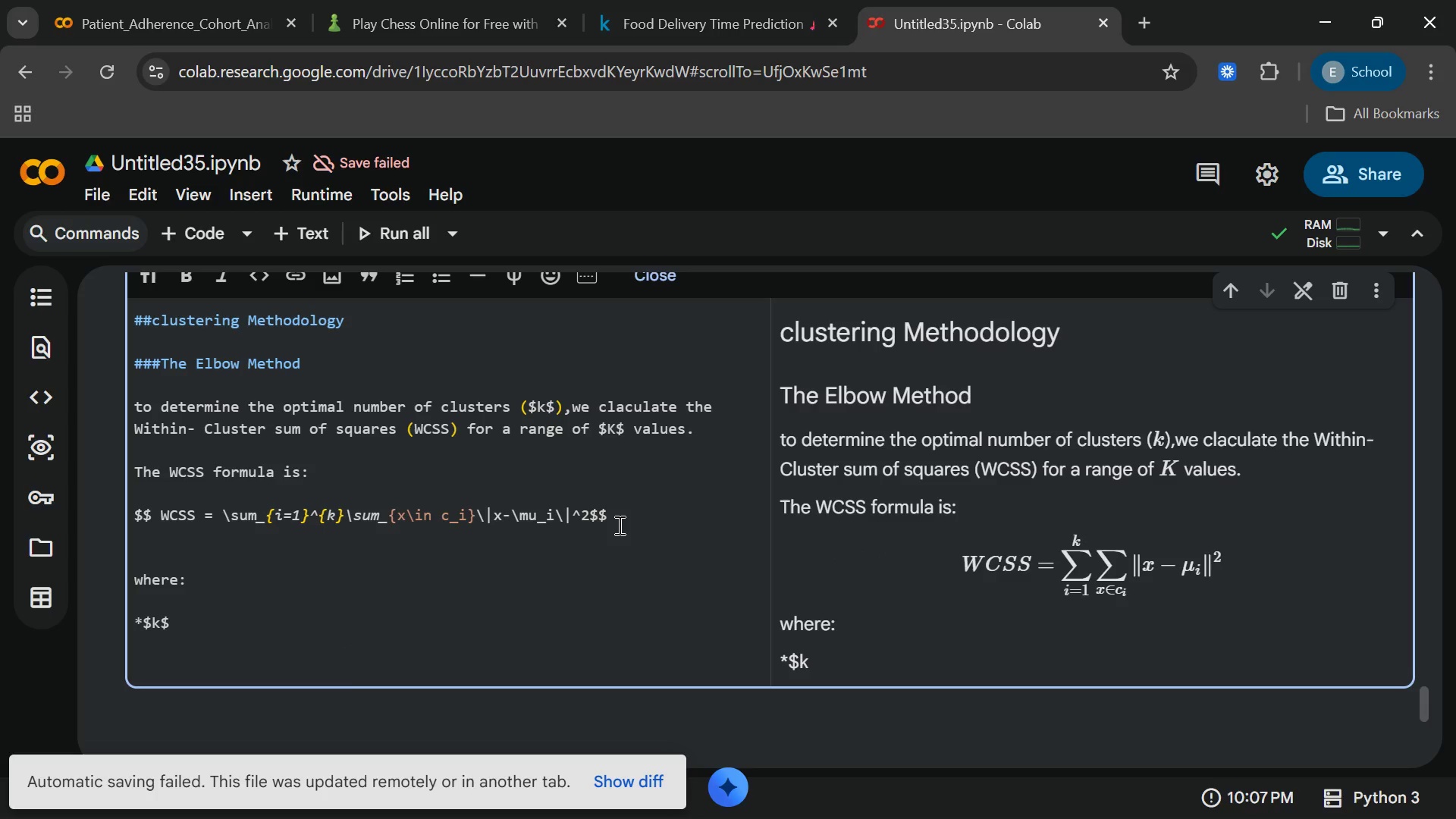 
wait(8.05)
 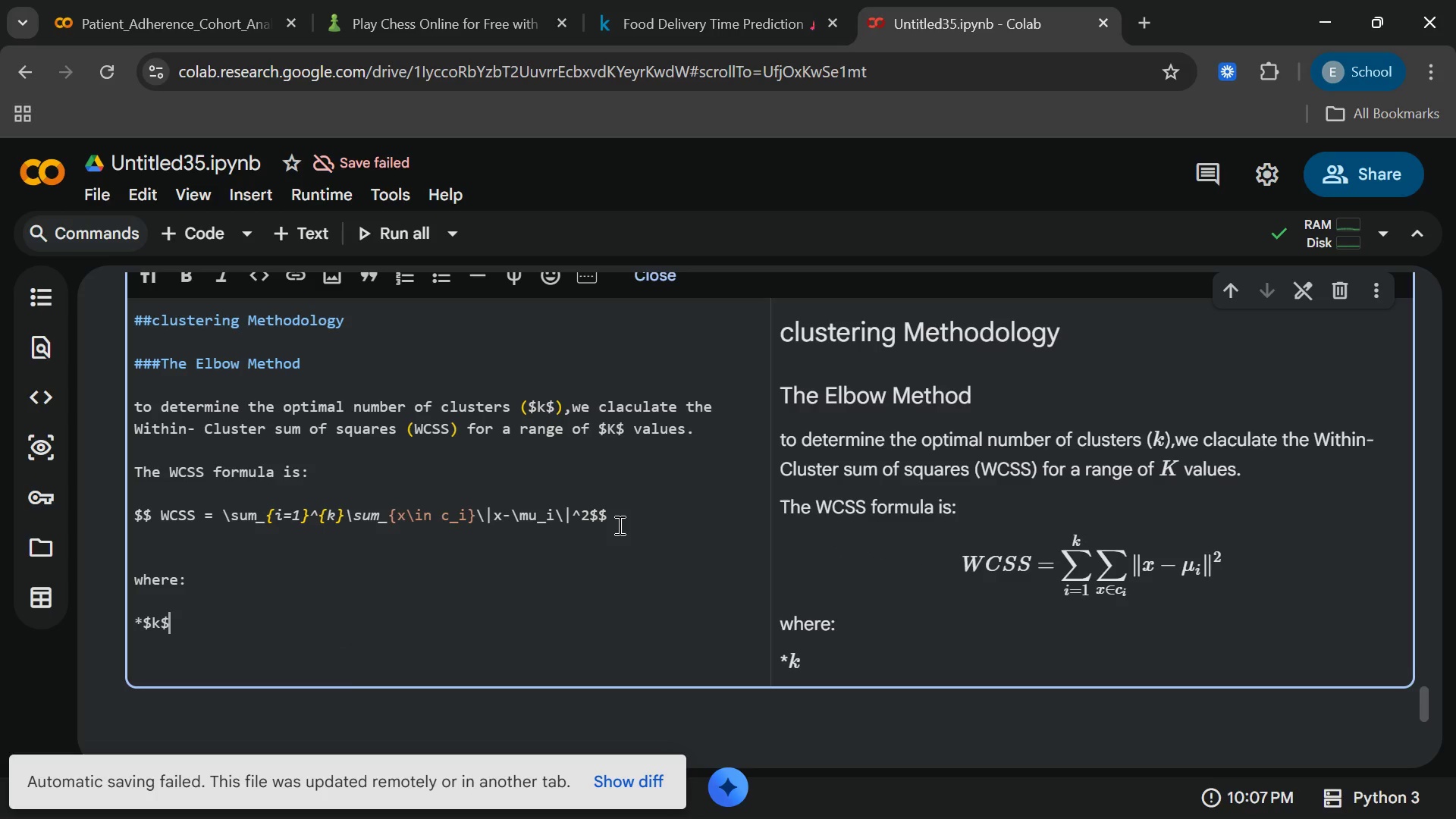 
type( is the number)
 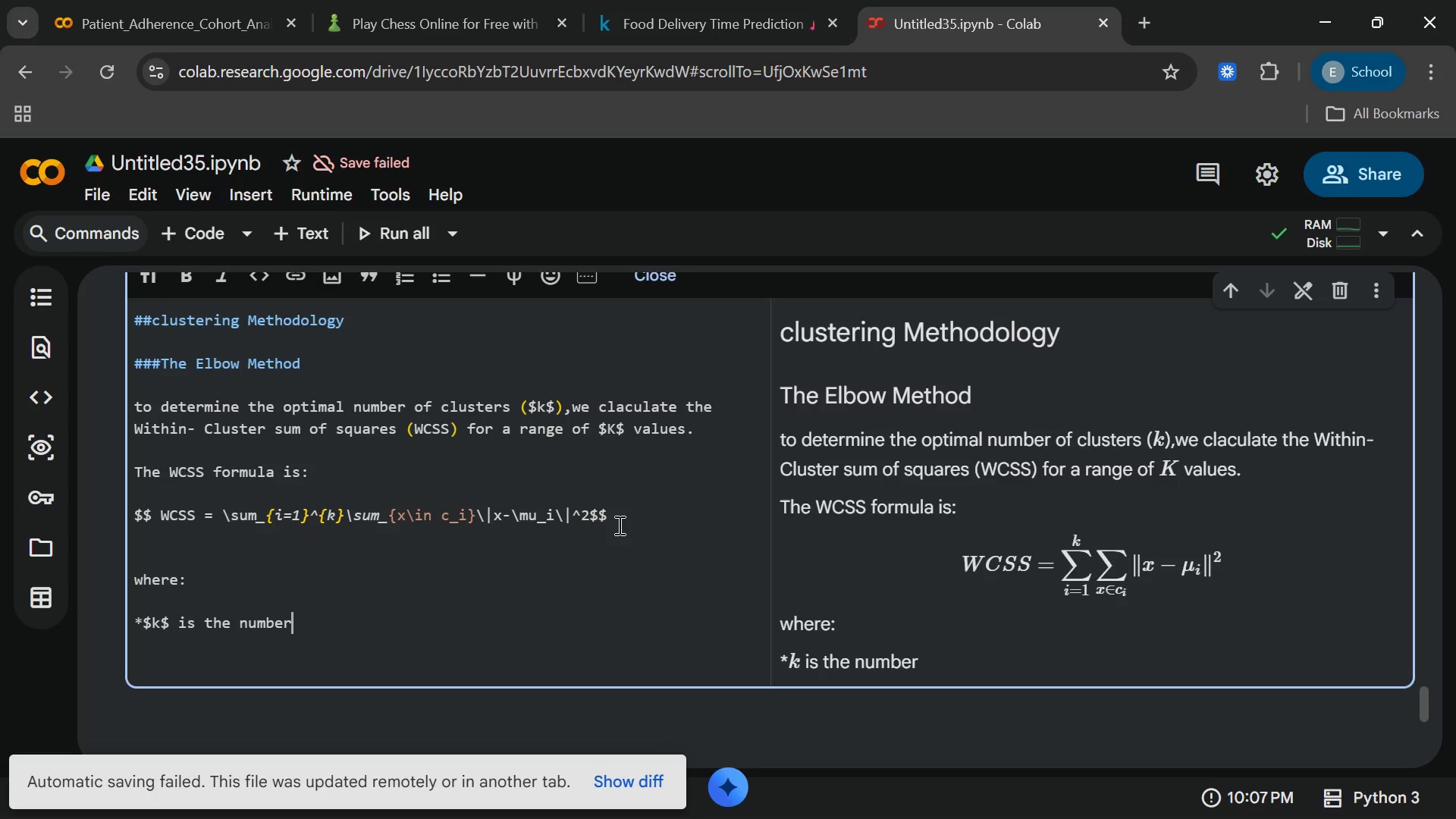 
key(Space)
 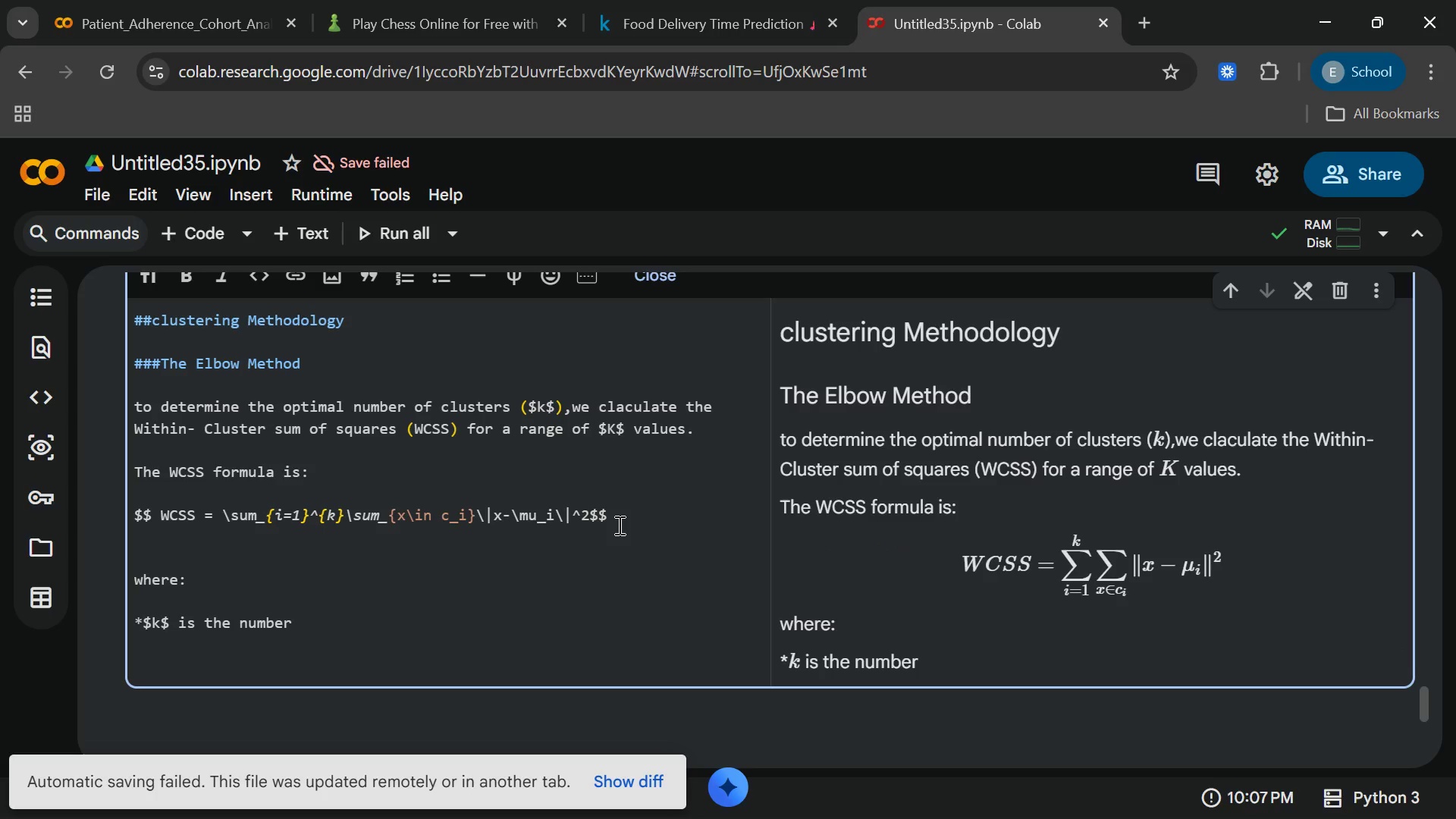 
type(of cluster)
 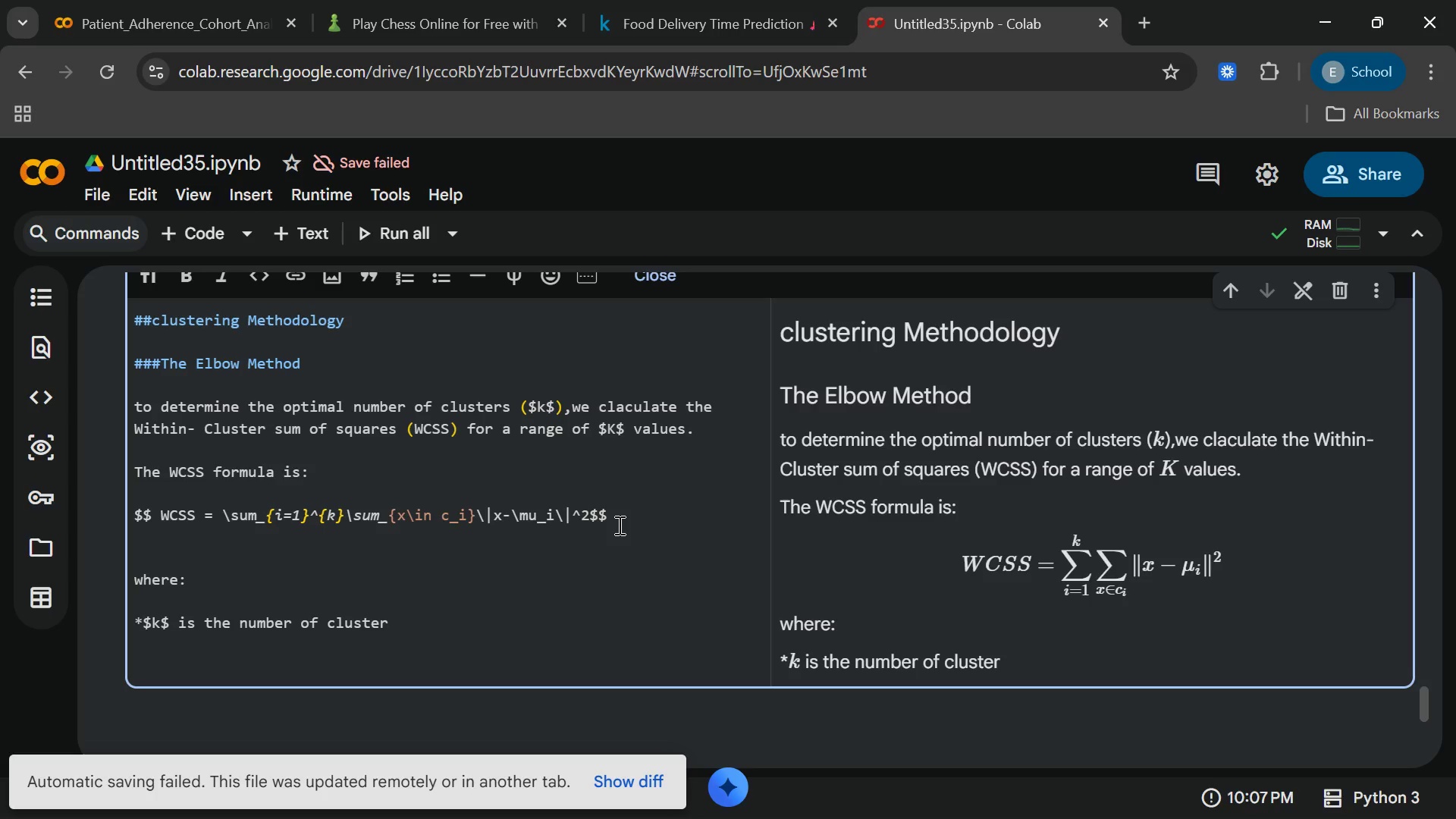 
wait(10.81)
 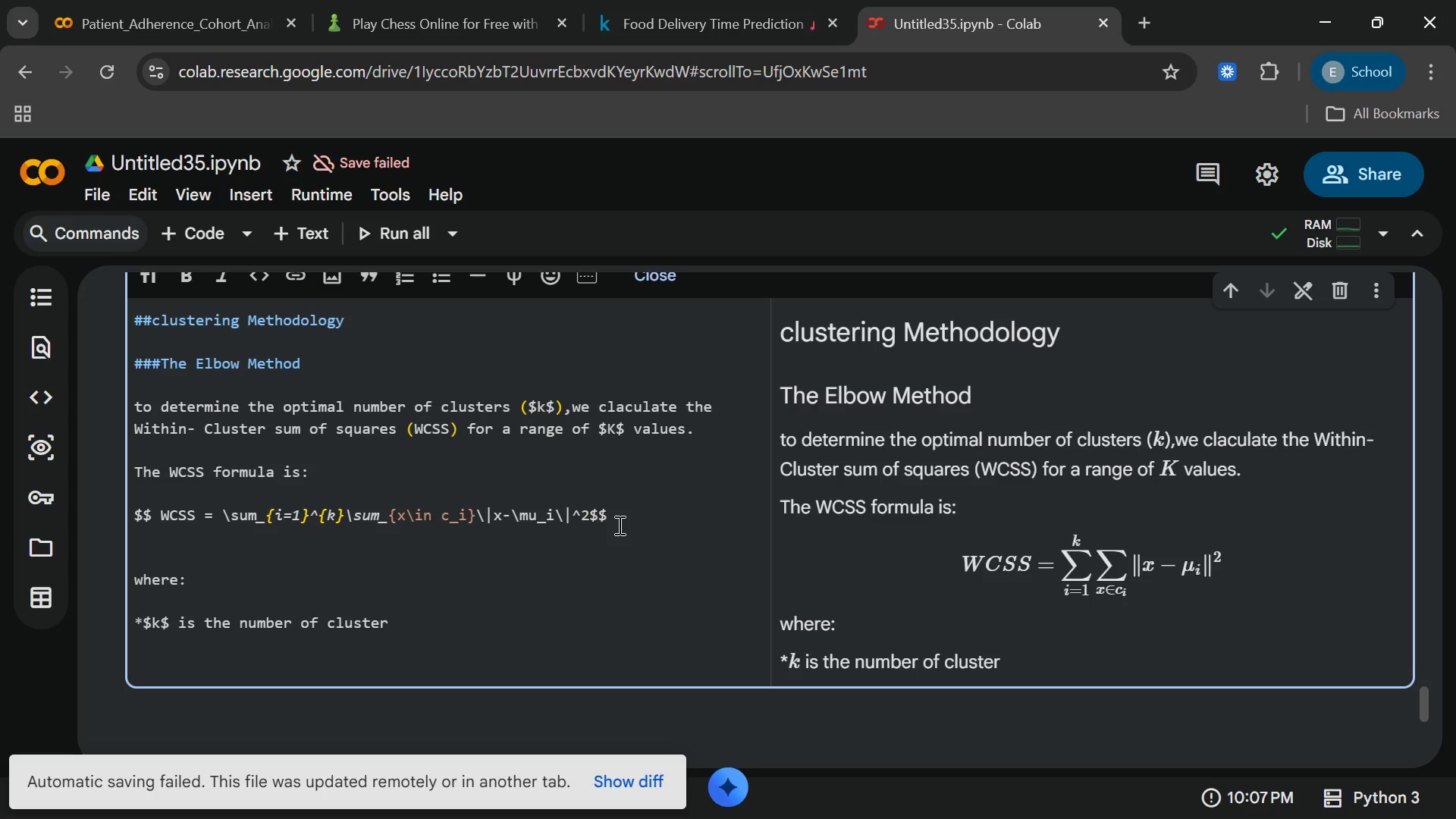 
key(Space)
 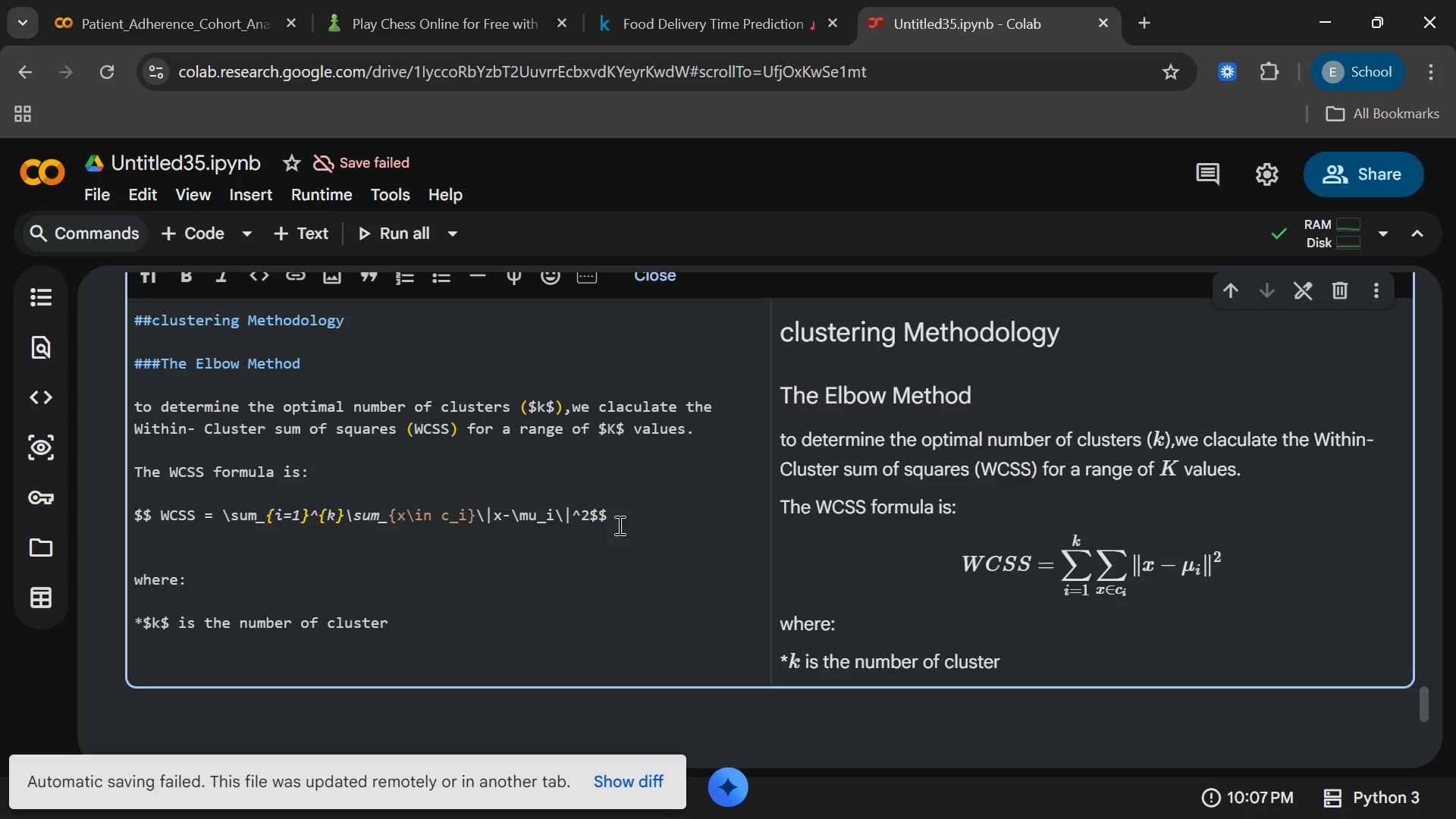 
key(Backspace)
 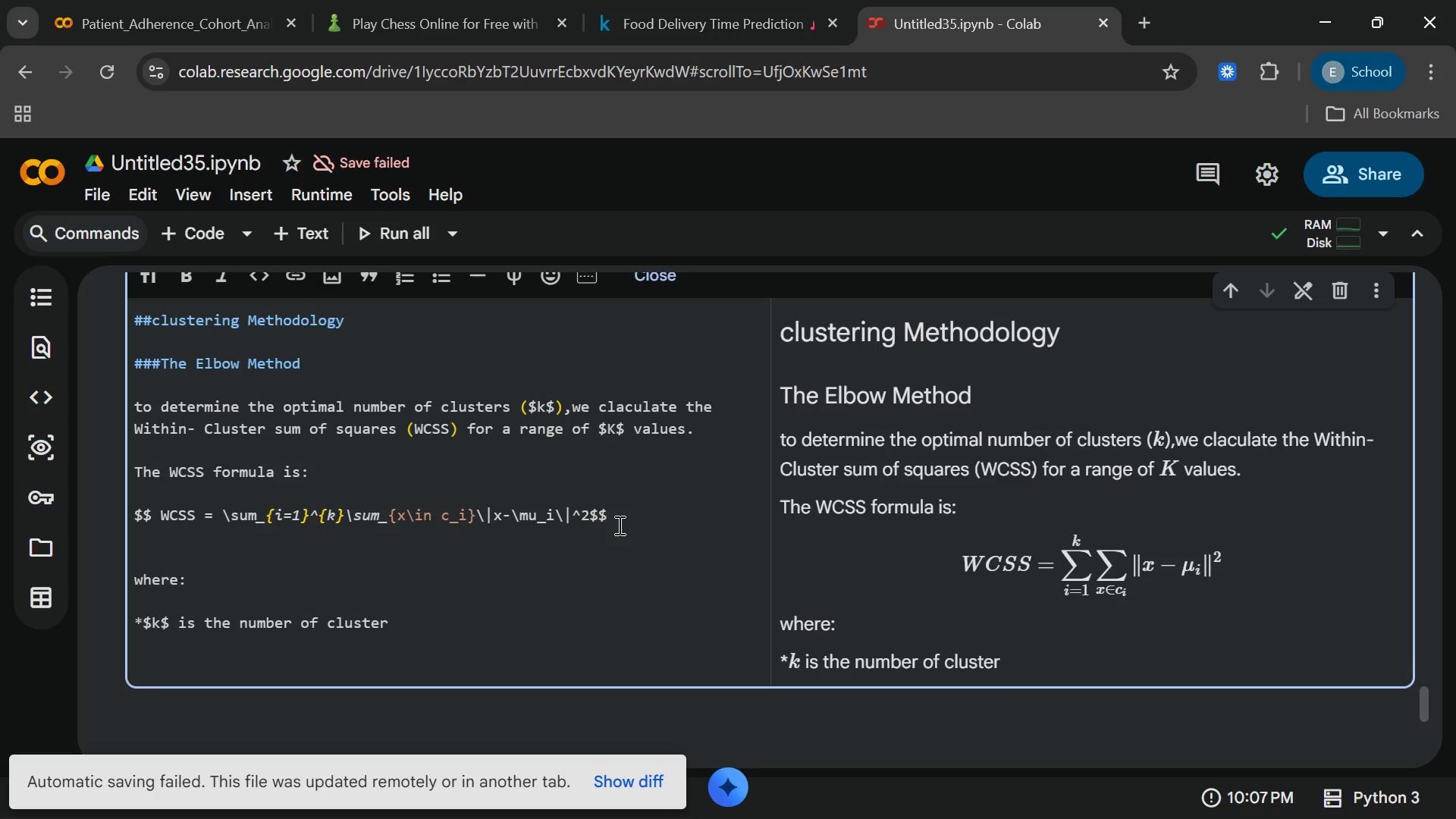 
key(Period)
 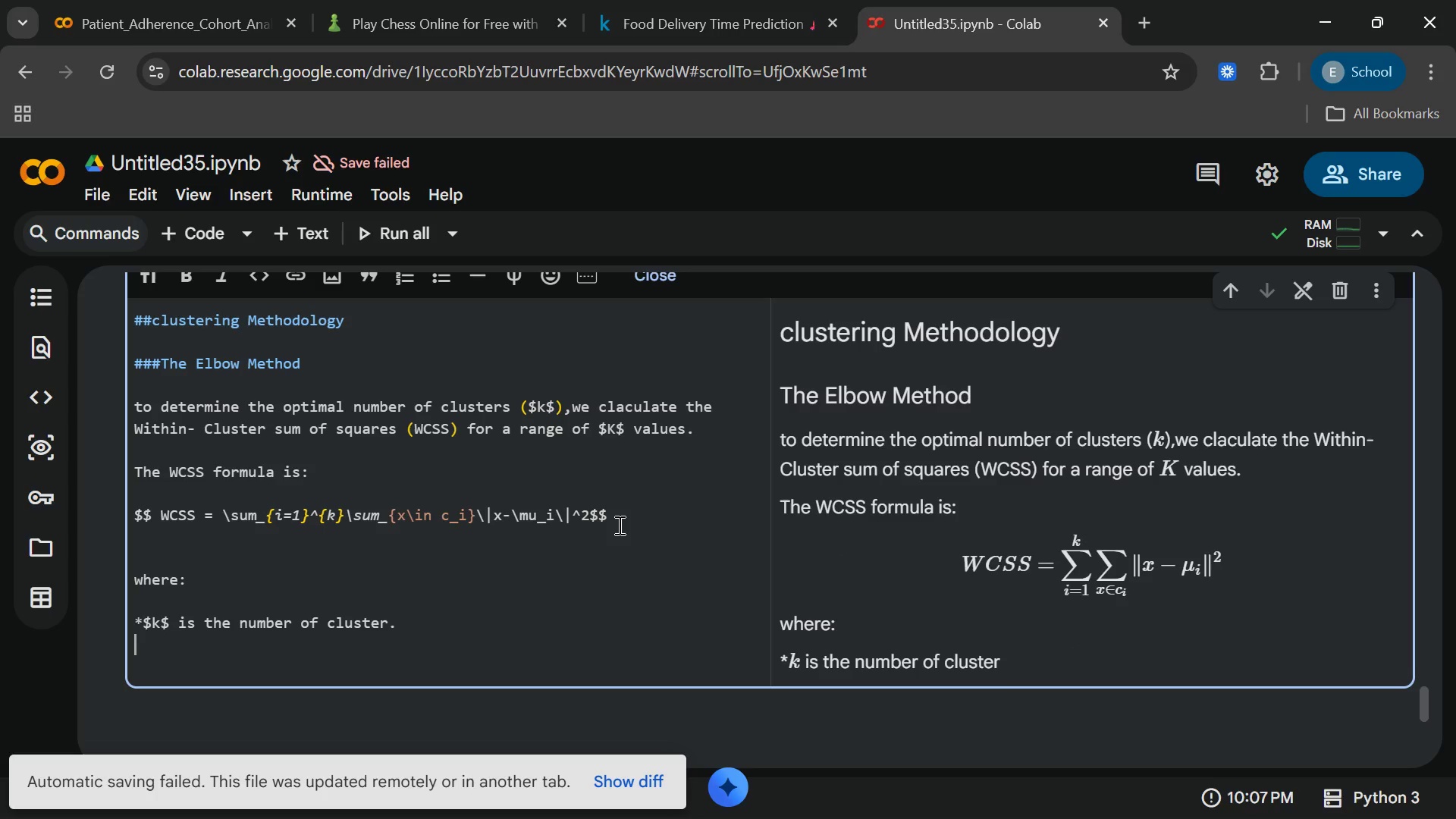 
key(Enter)
 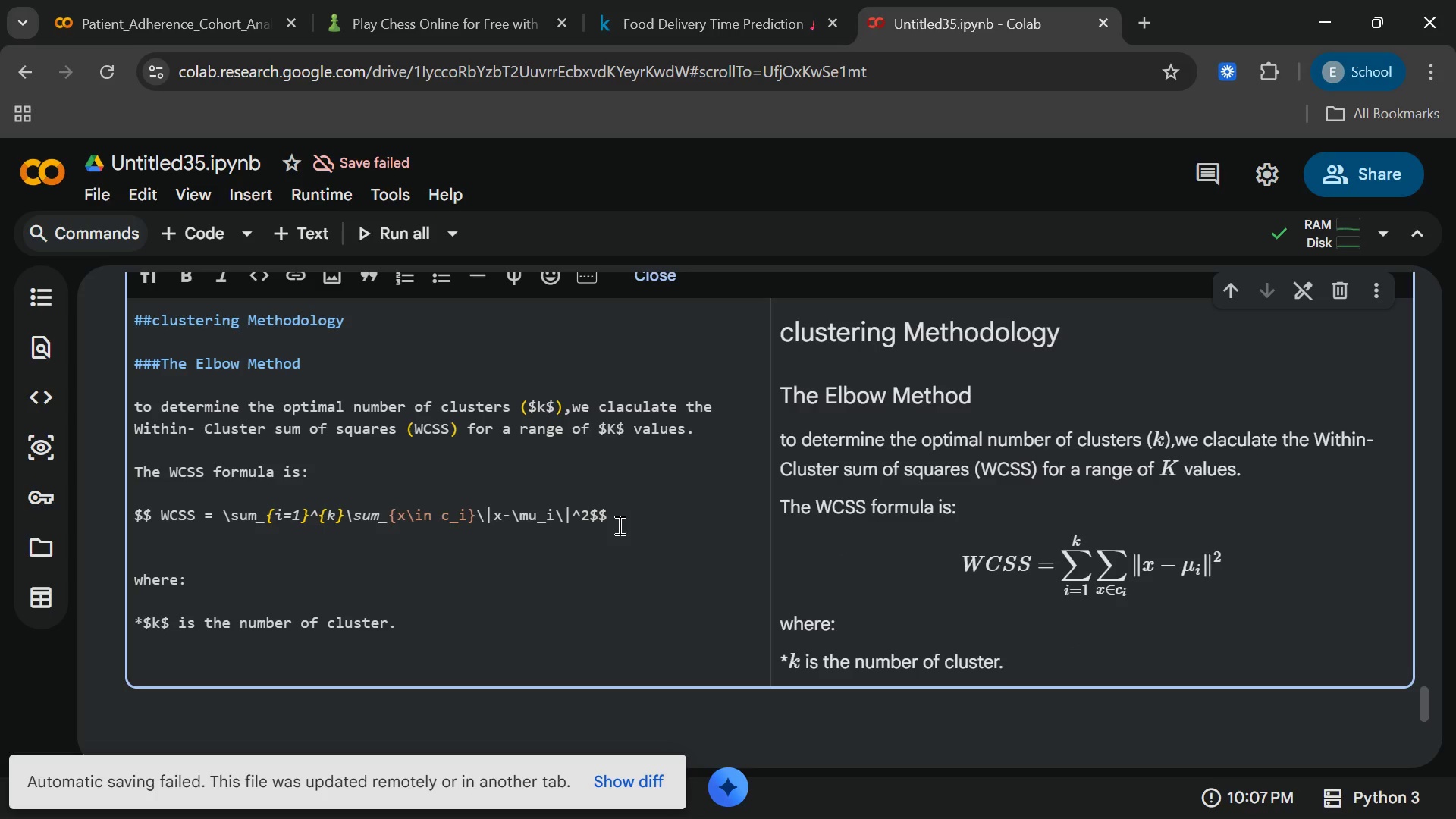 
key(ArrowUp)
 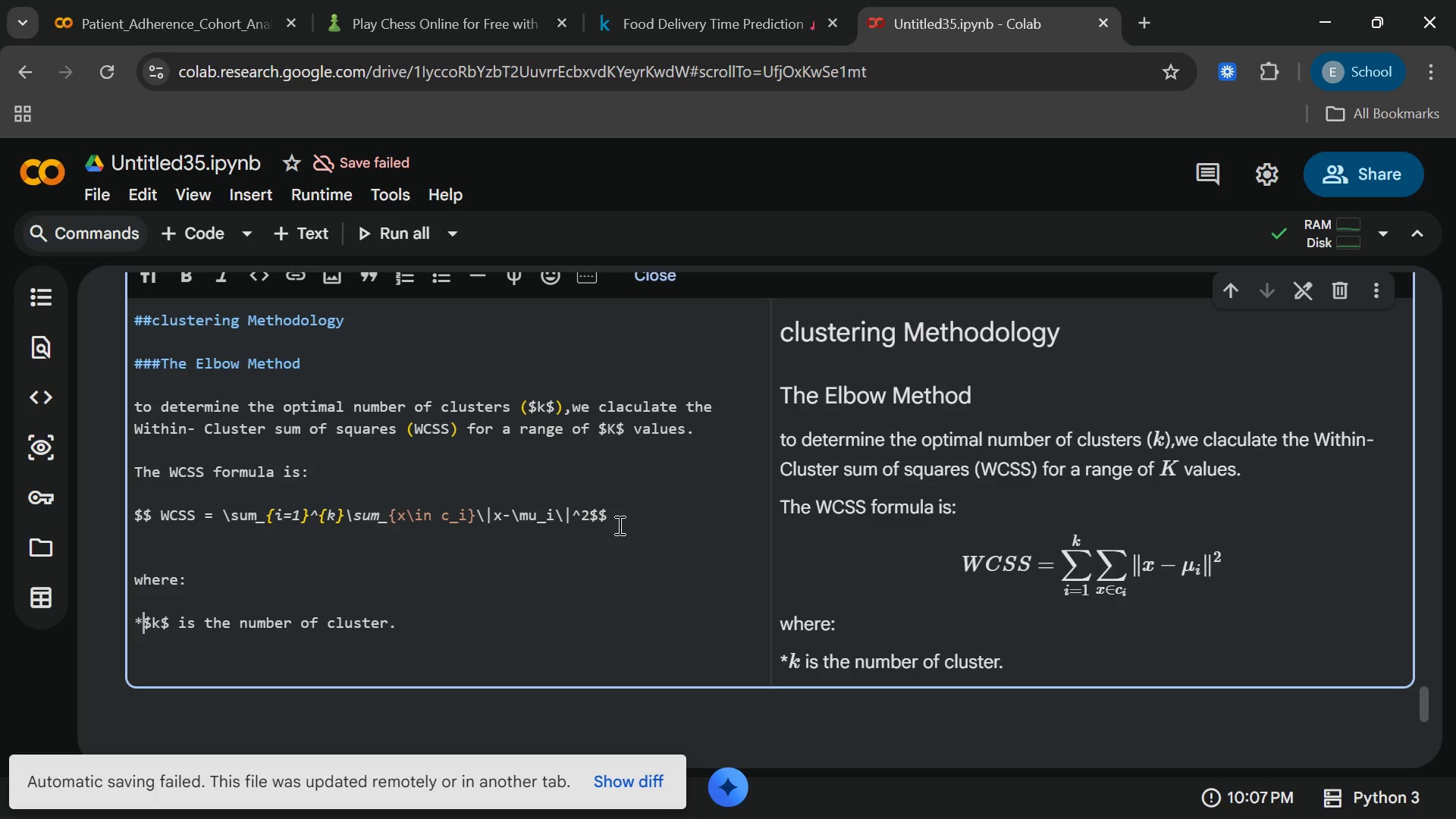 
key(ArrowRight)
 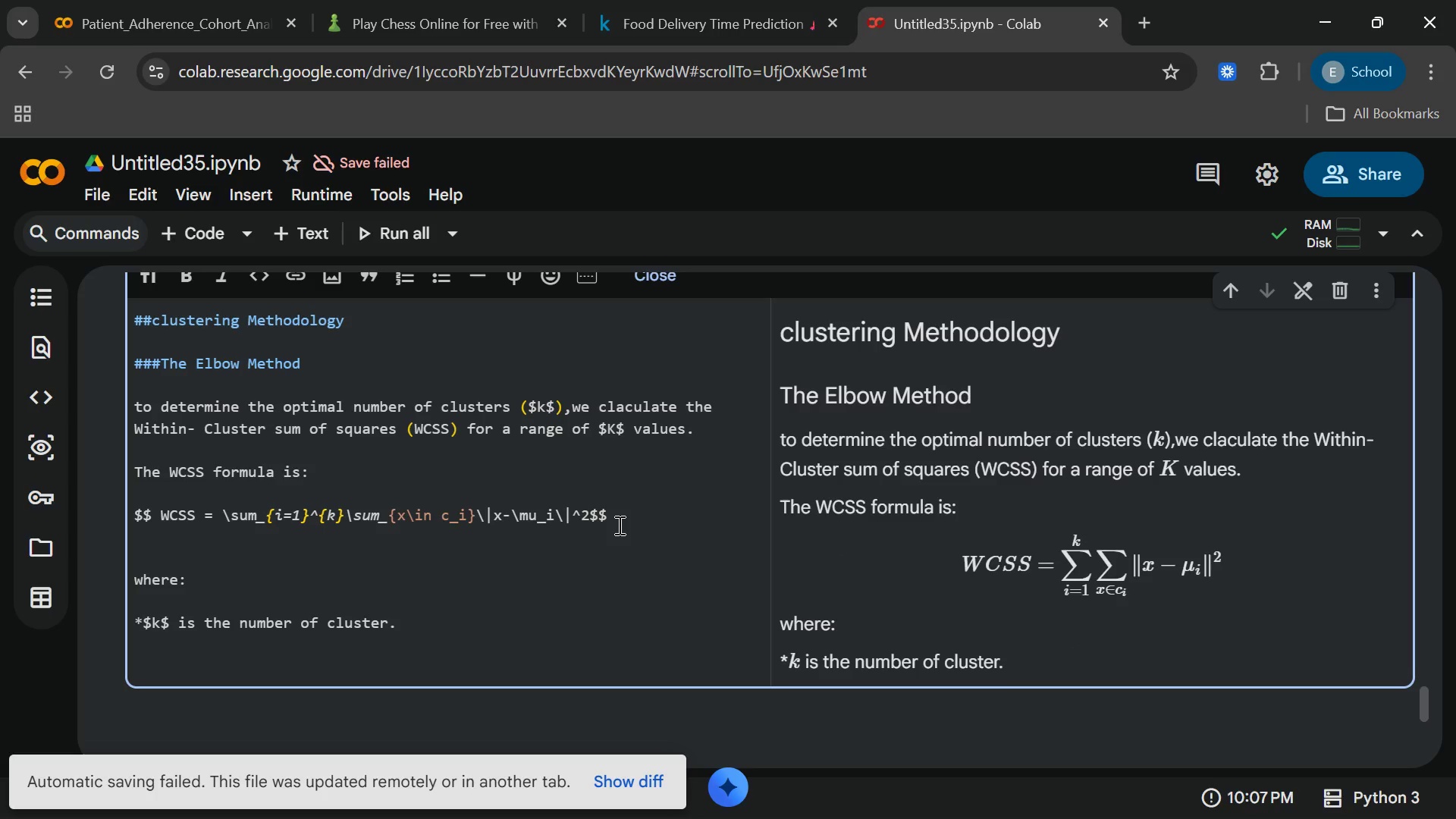 
key(Space)
 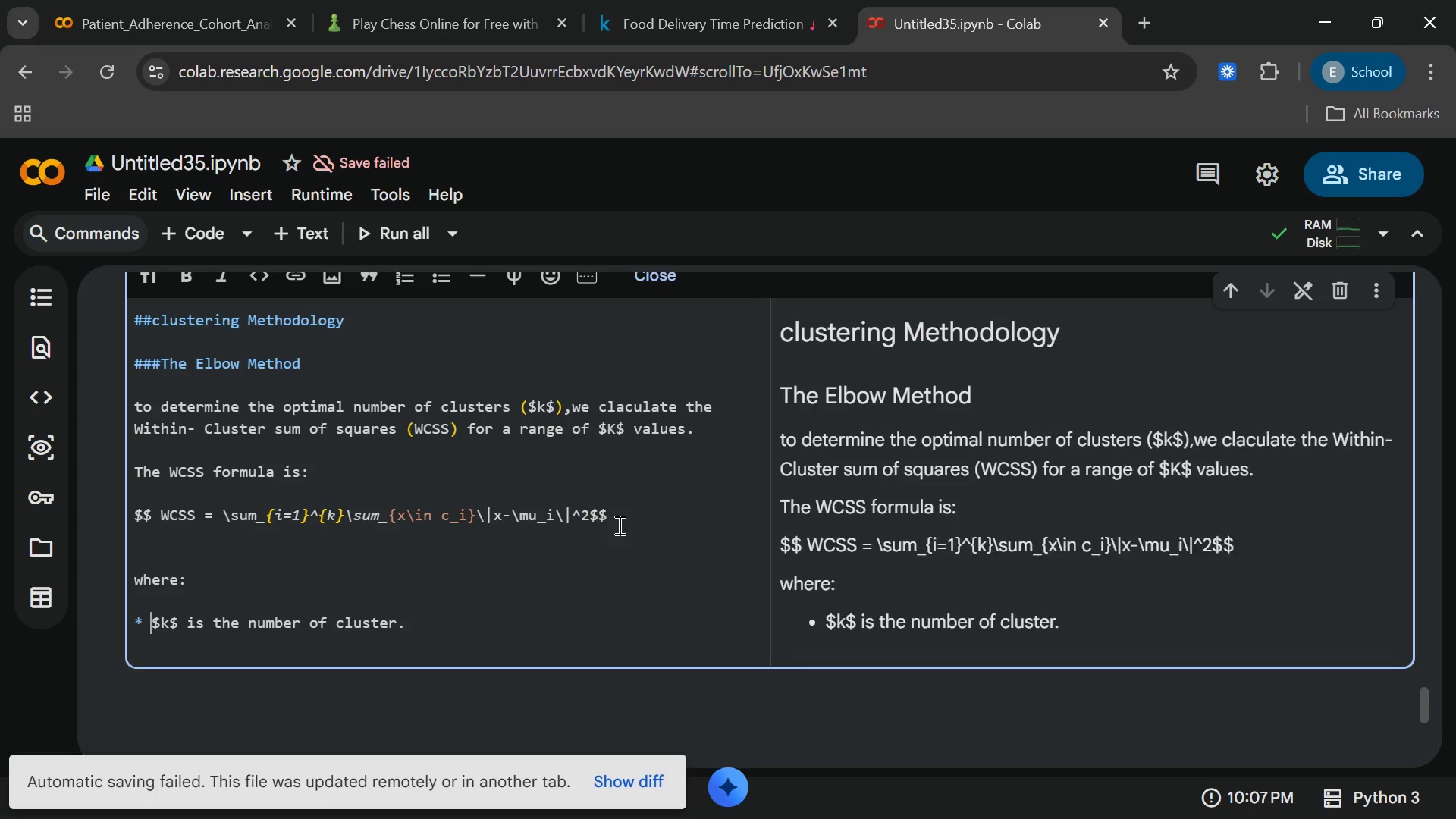 
key(End)
 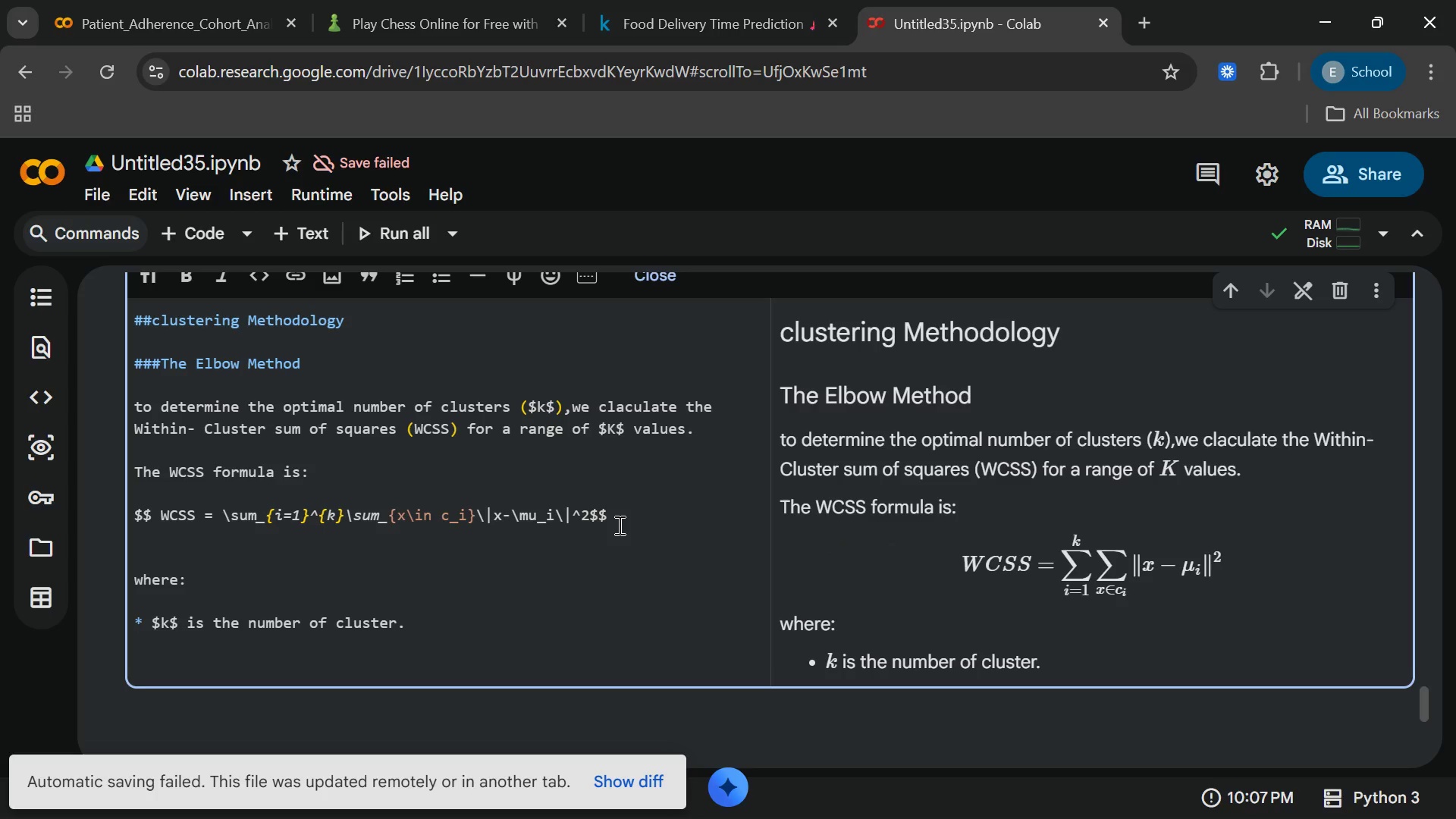 
key(Enter)
 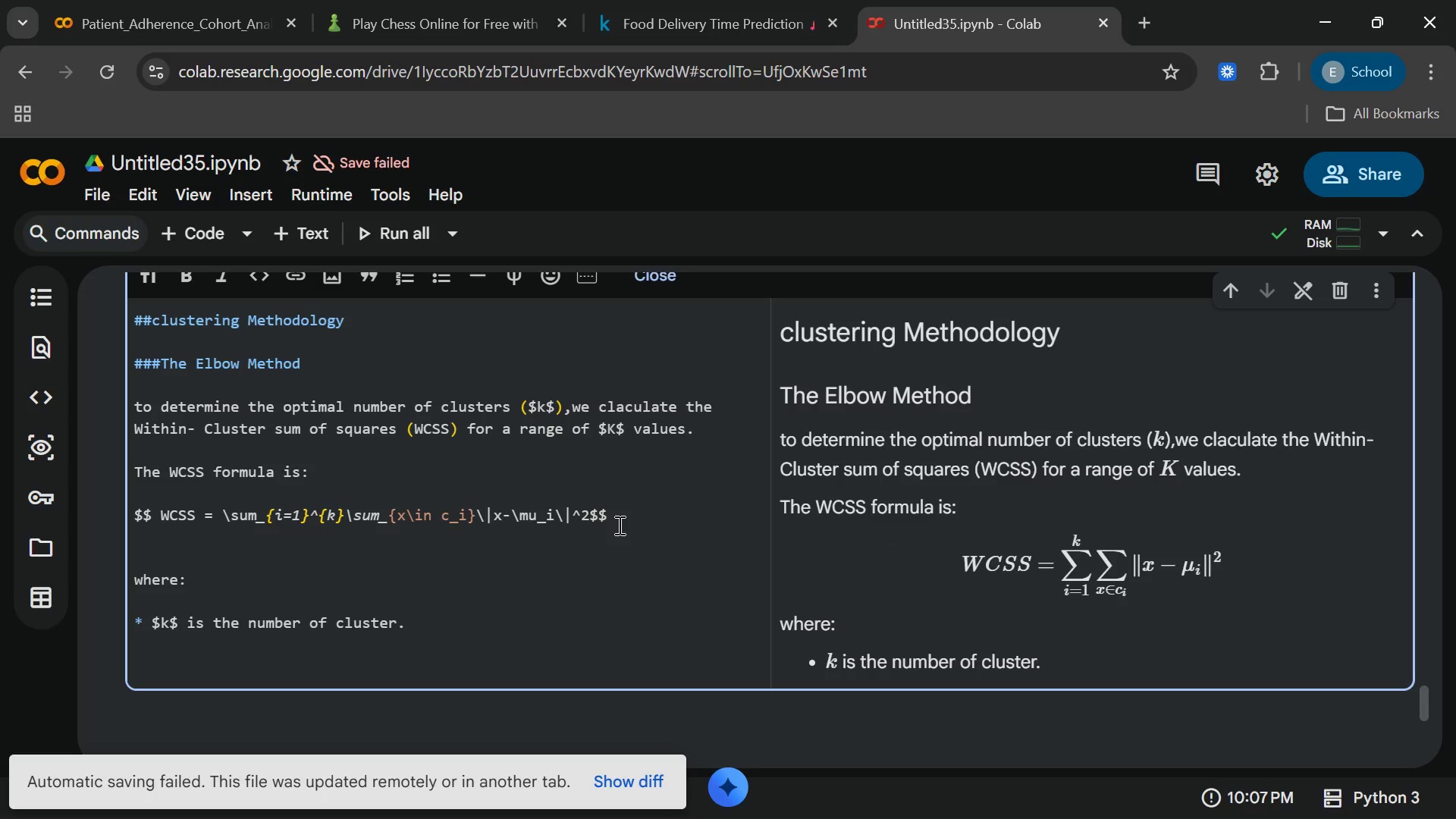 
key(Shift+8)
 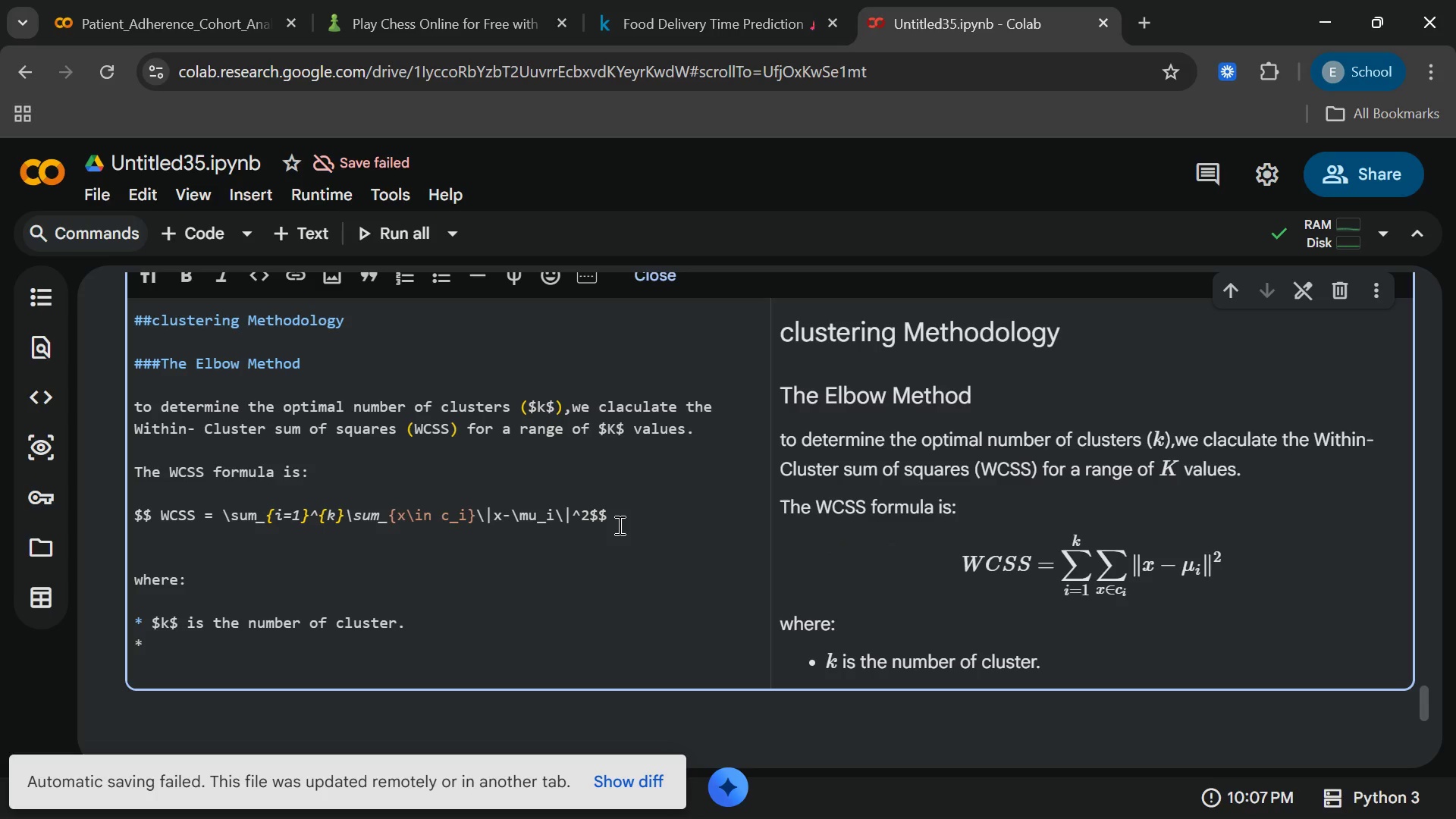 
key(Space)
 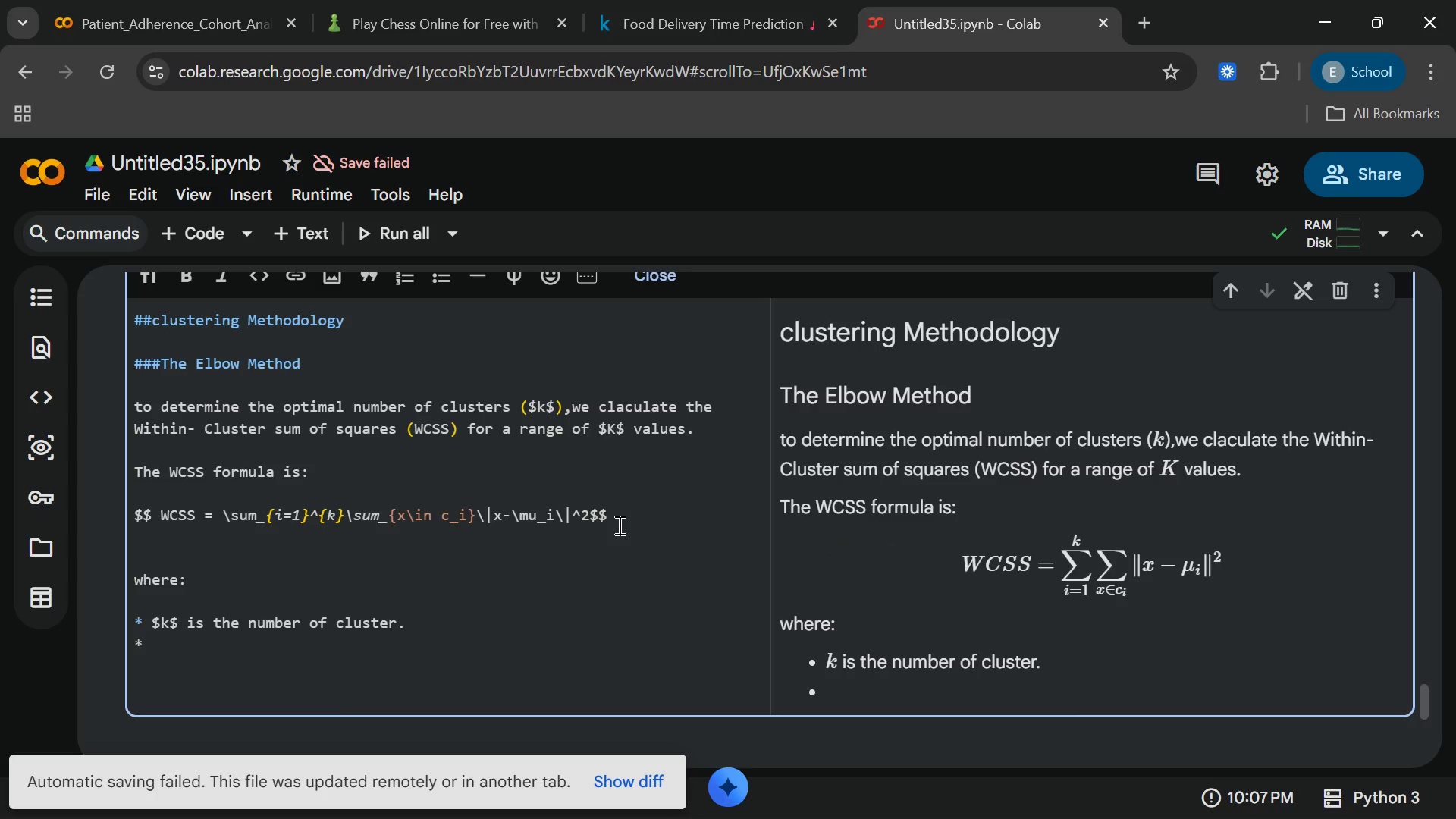 
type($C_i)
 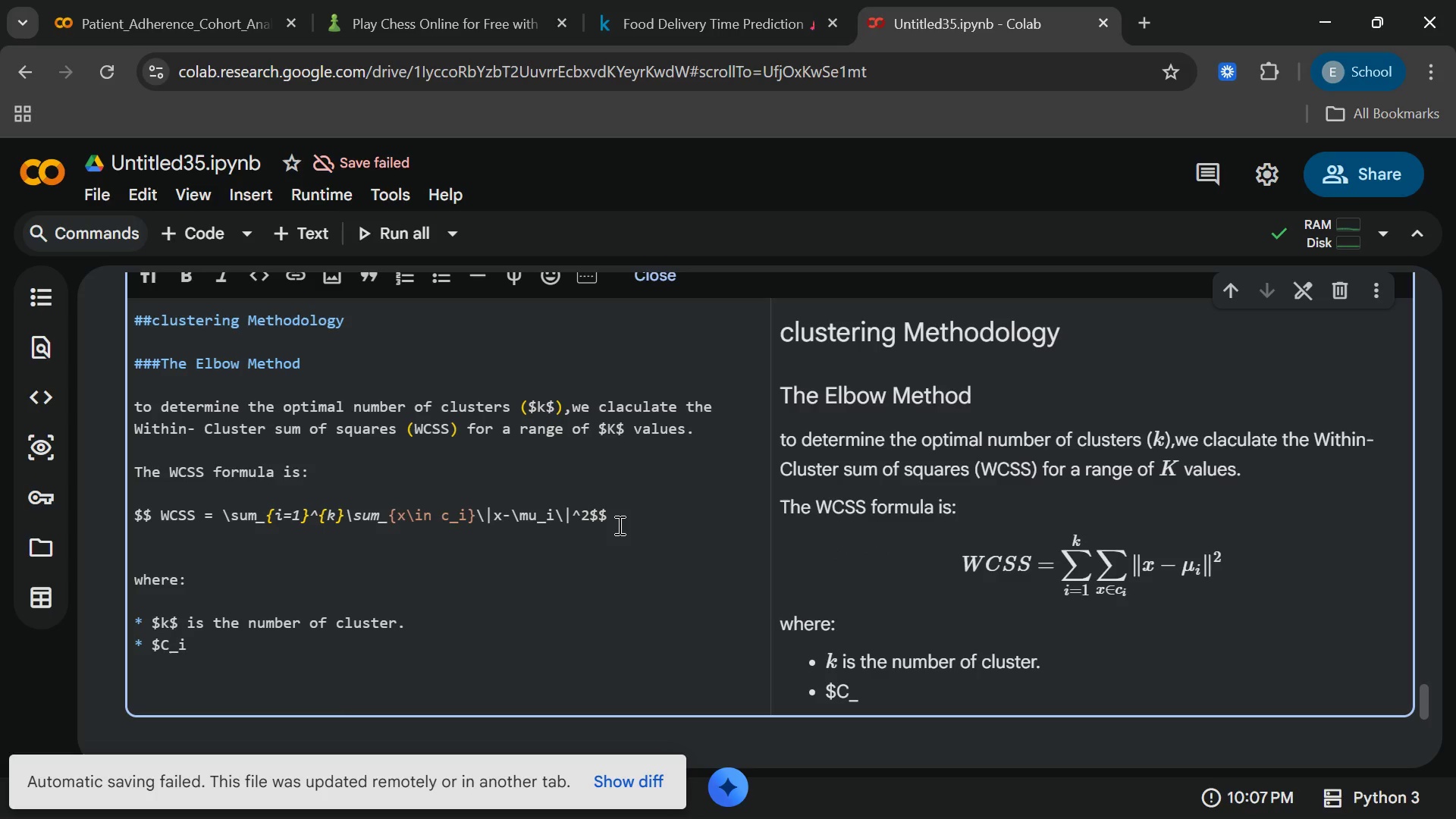 
type($ is)
 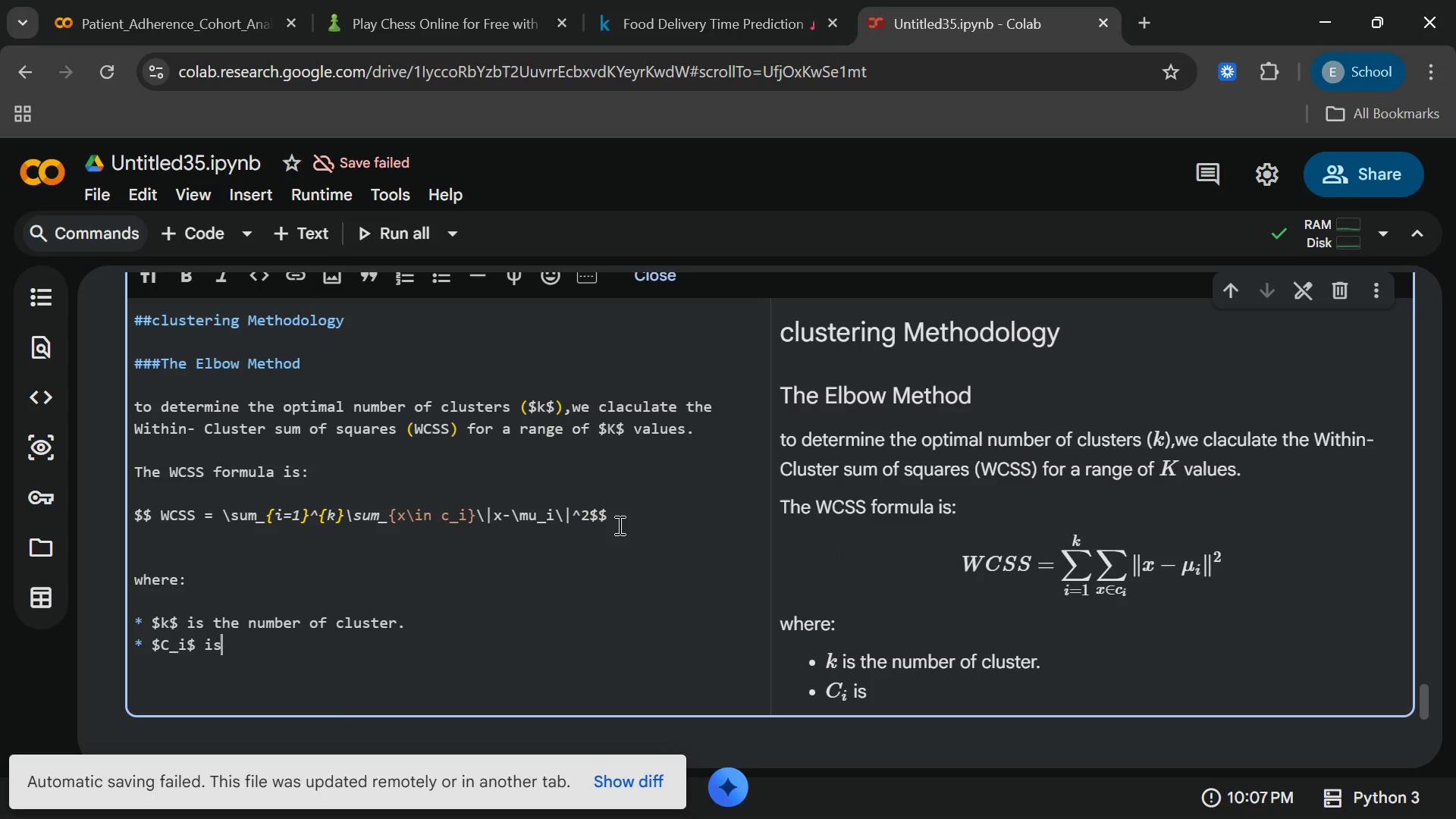 
type( the)
 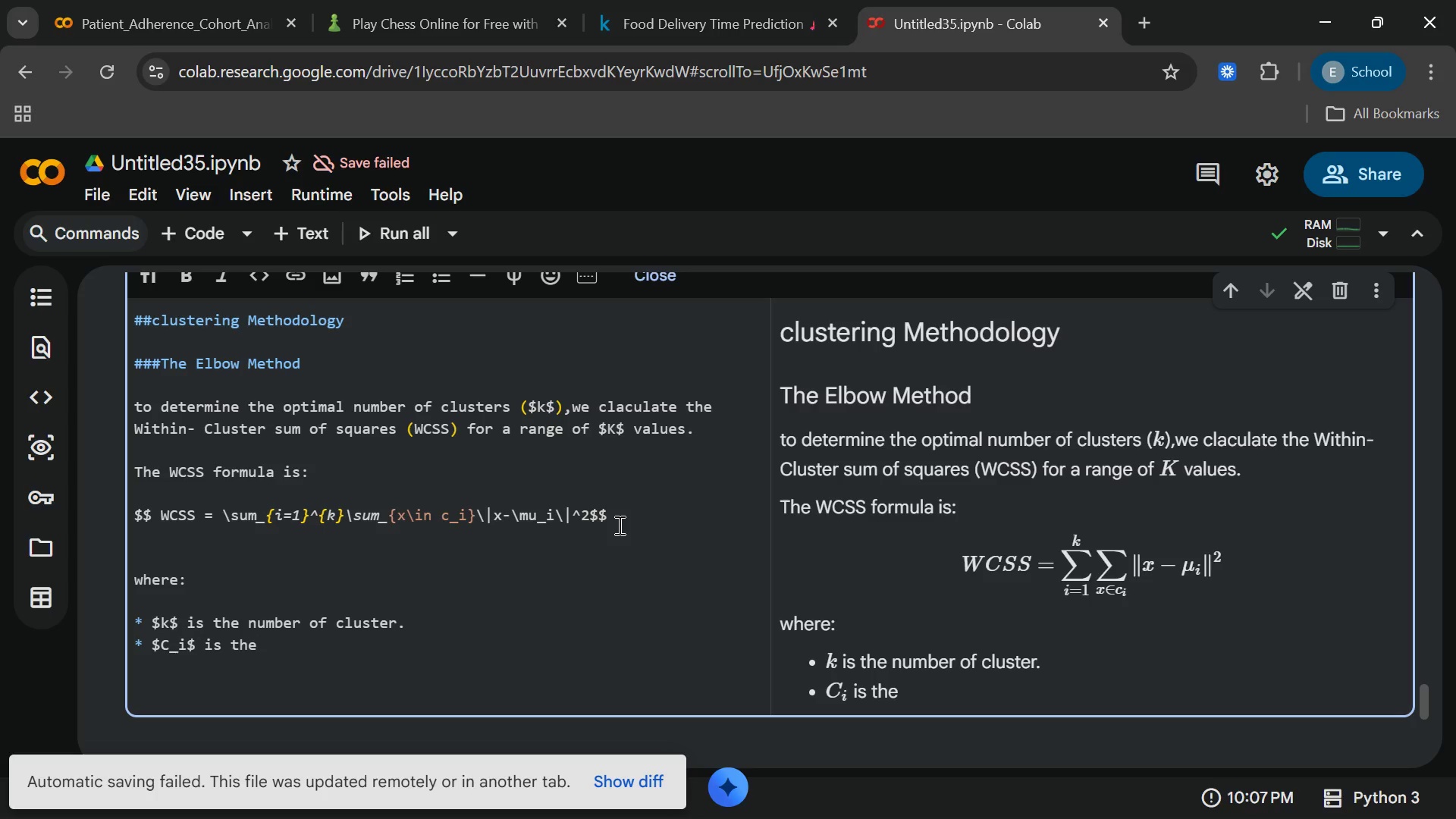 
wait(6.34)
 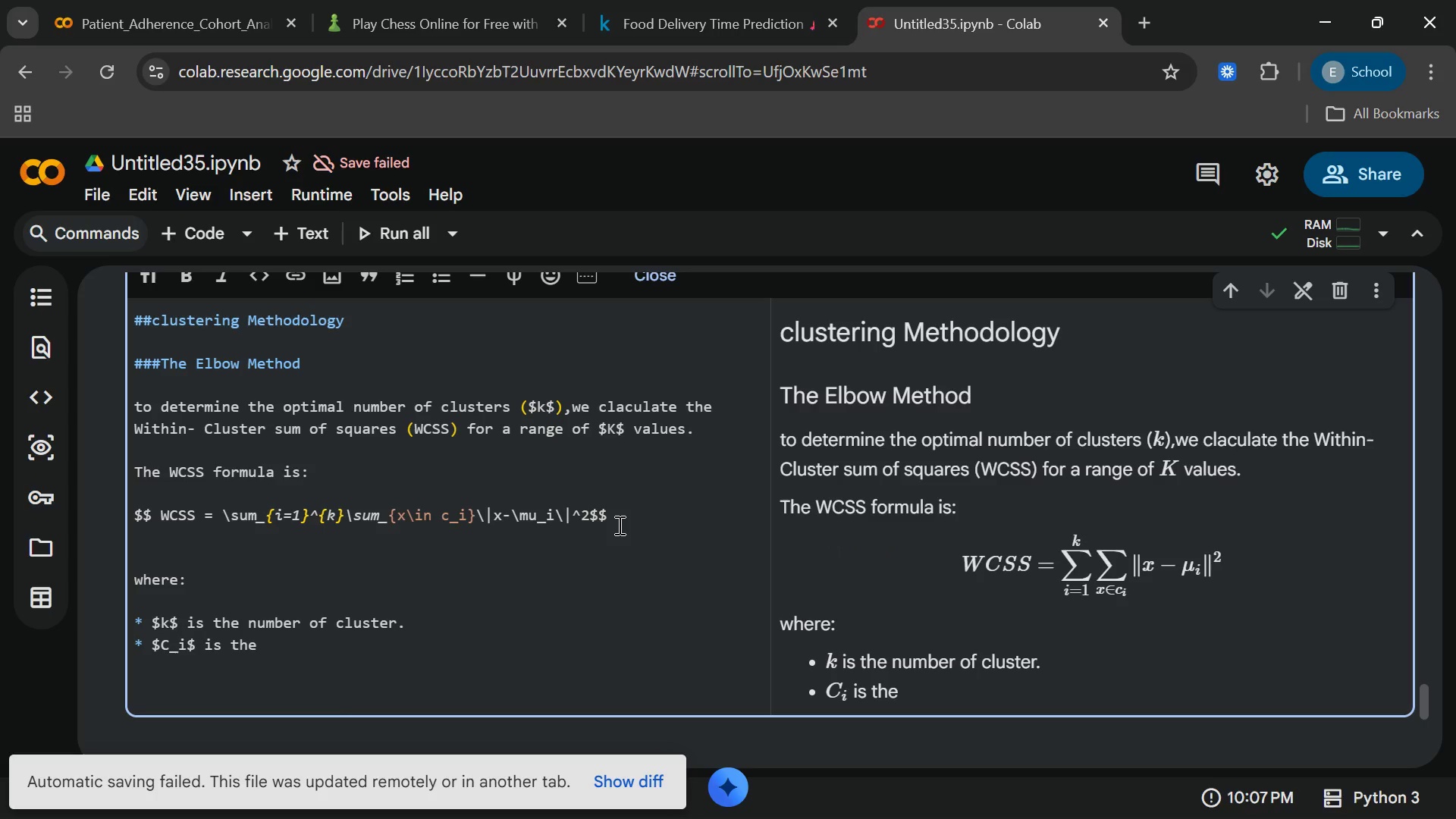 
type( $i^)
 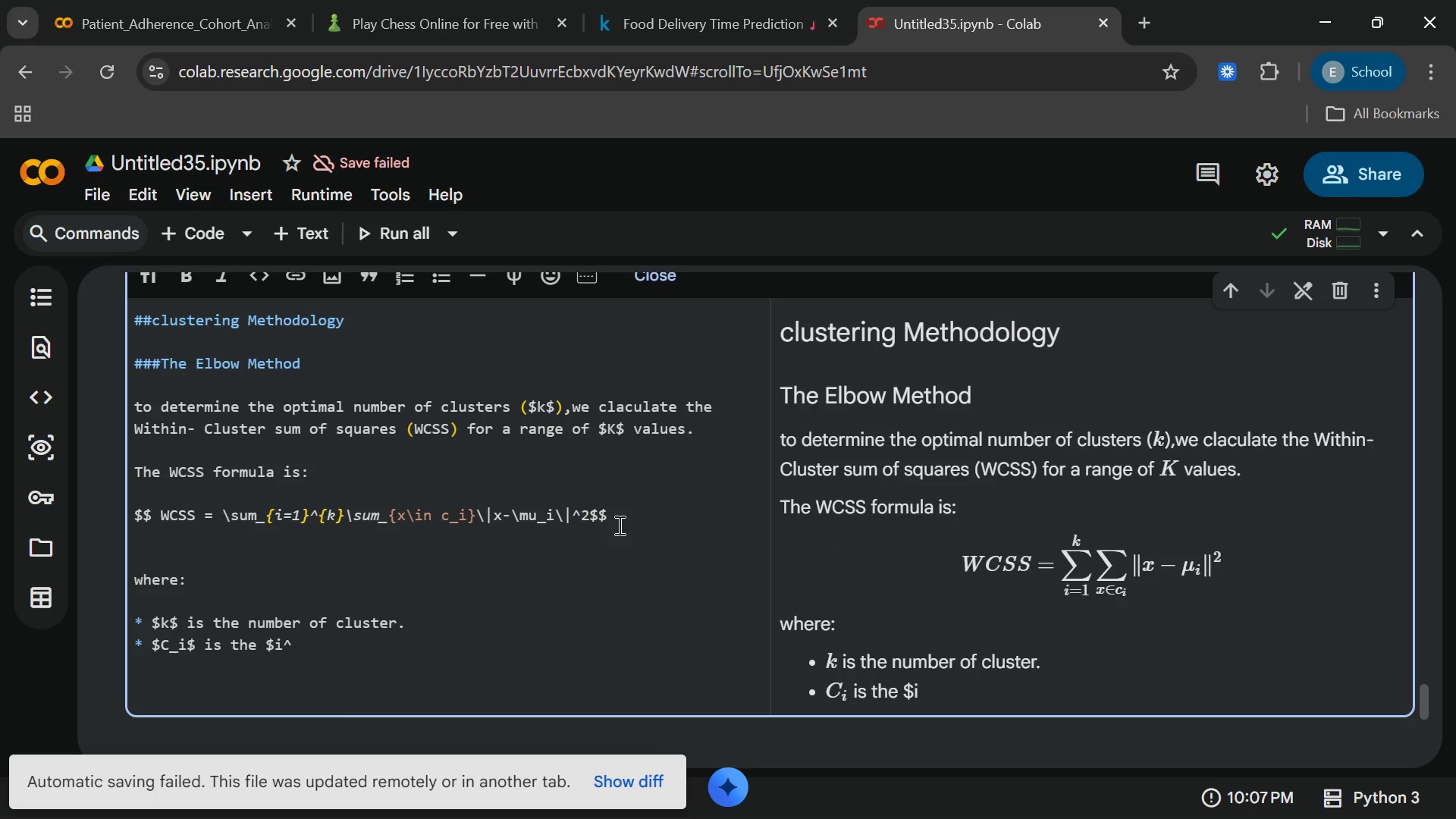 
hold_key(key=ShiftRight, duration=1.58)
 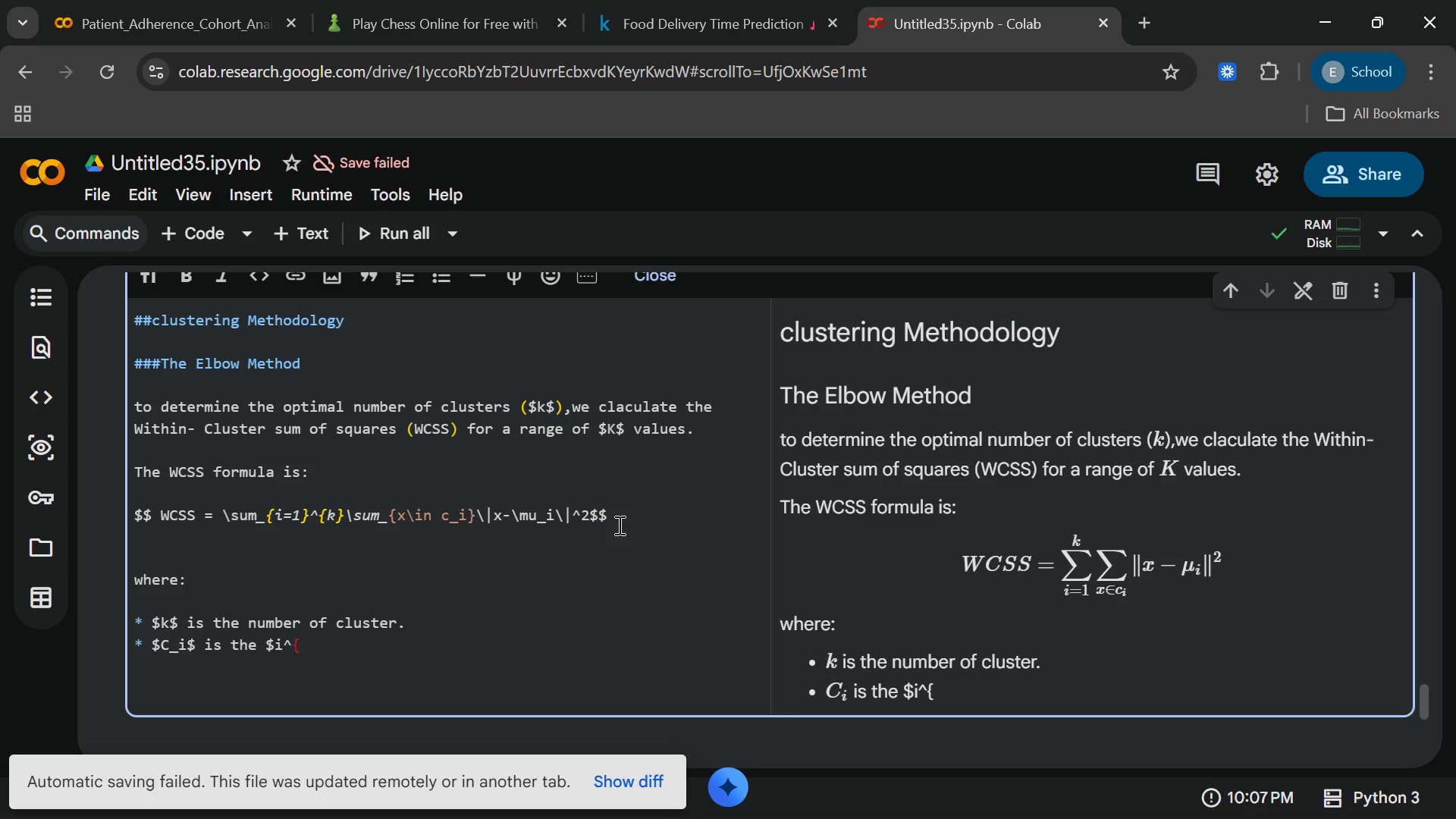 
hold_key(key=BracketLeft, duration=0.33)
 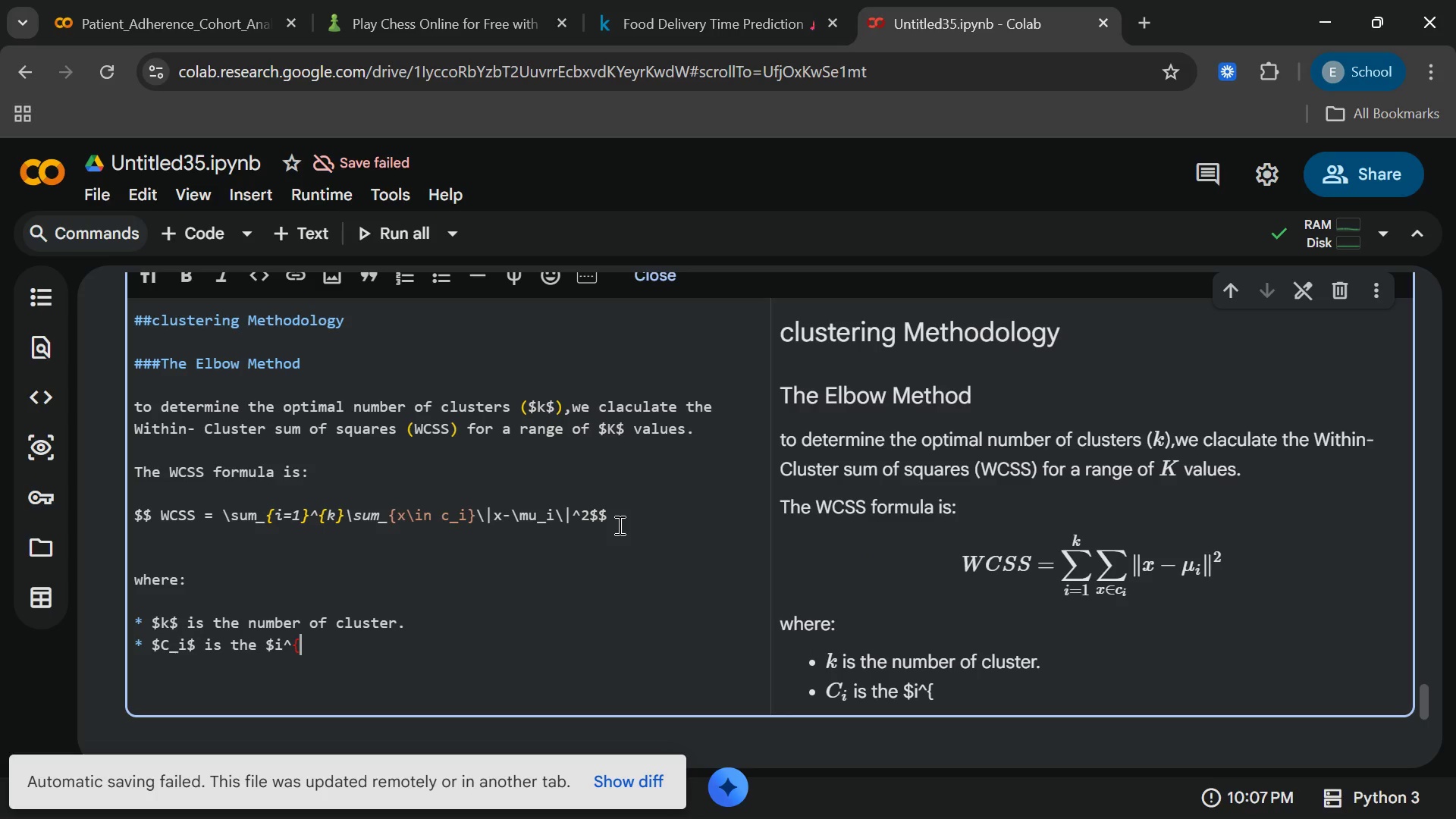 
type(th})
 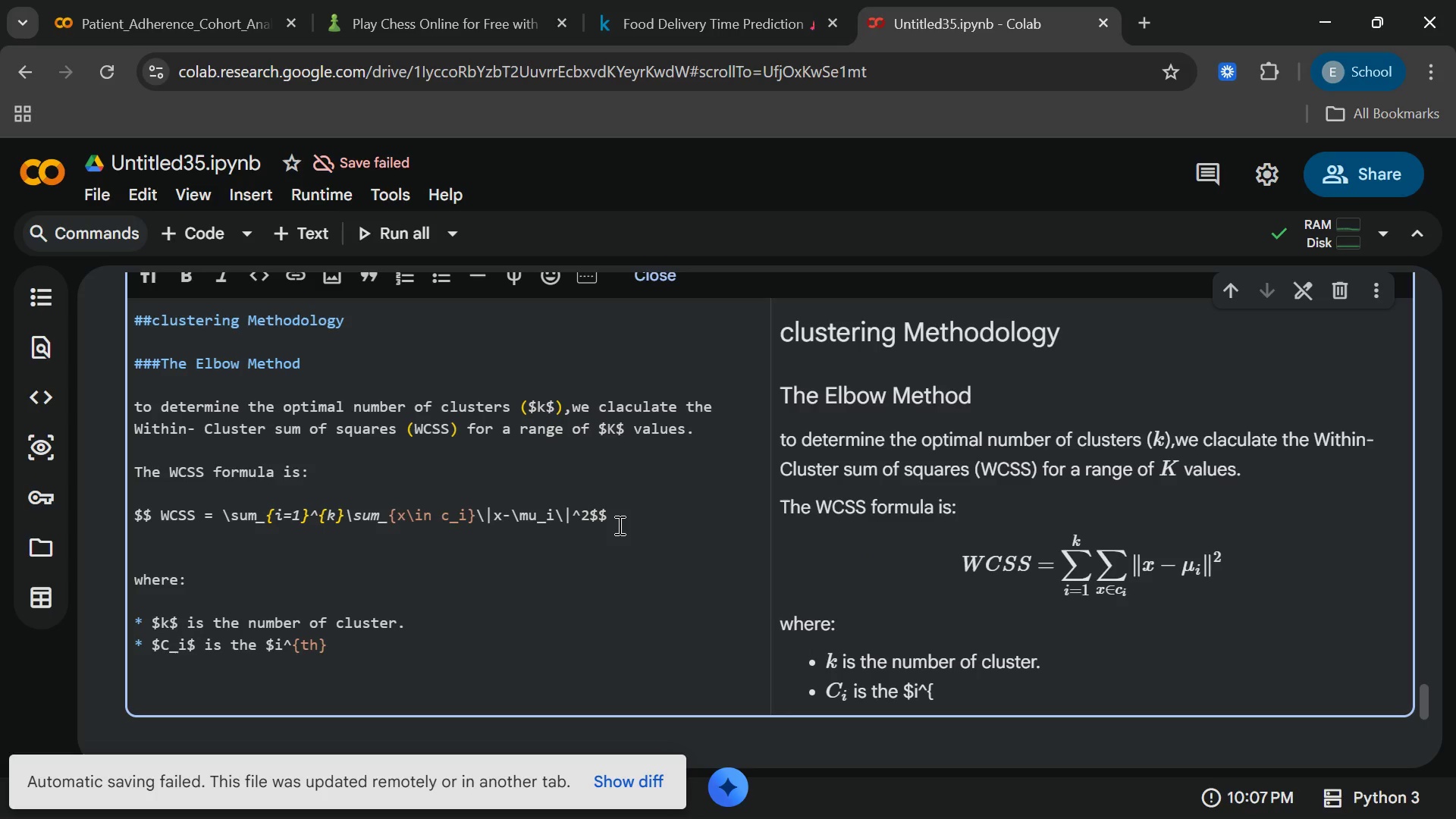 
key(Shift+4)
 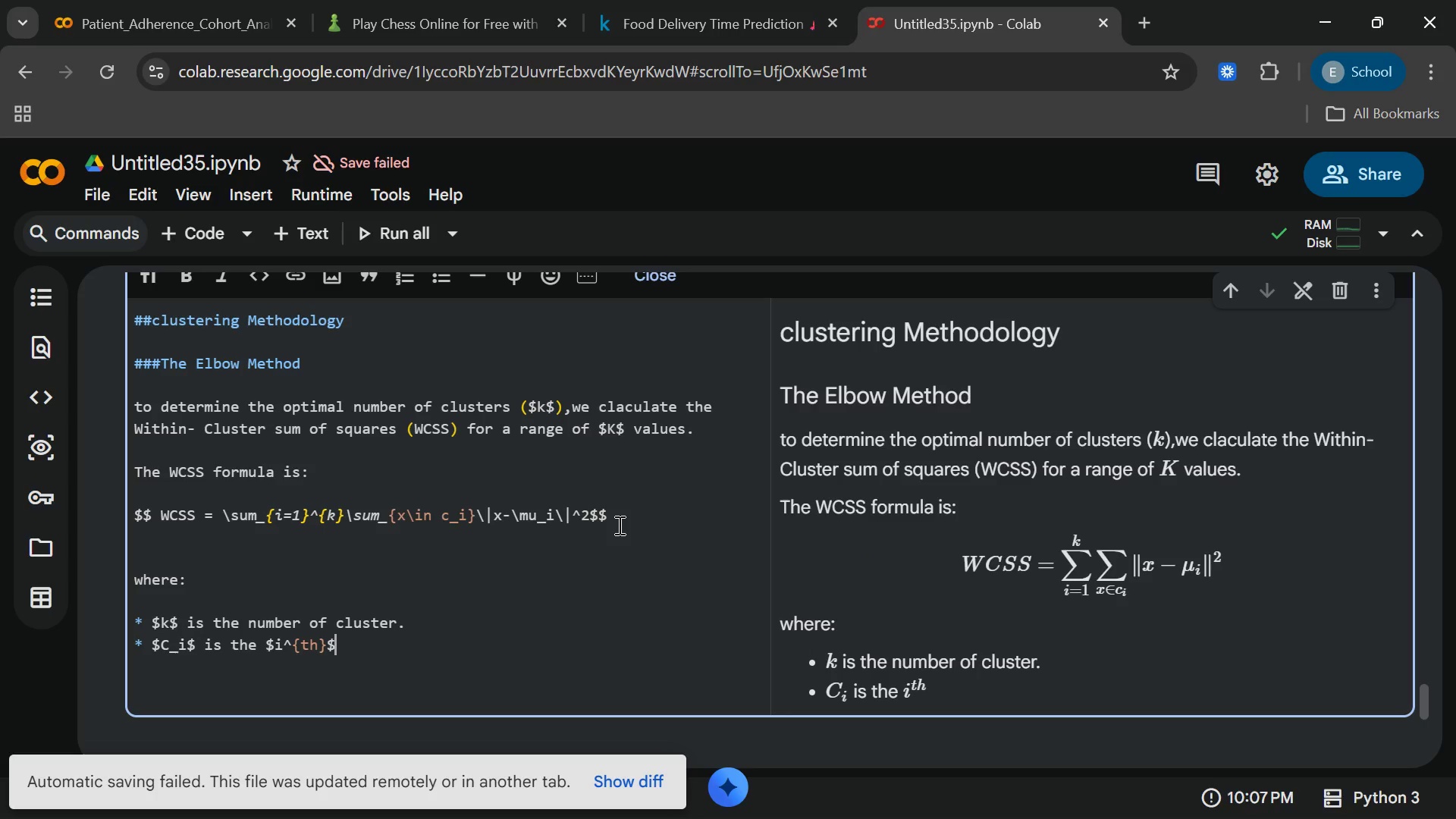 
type( cluster.)
 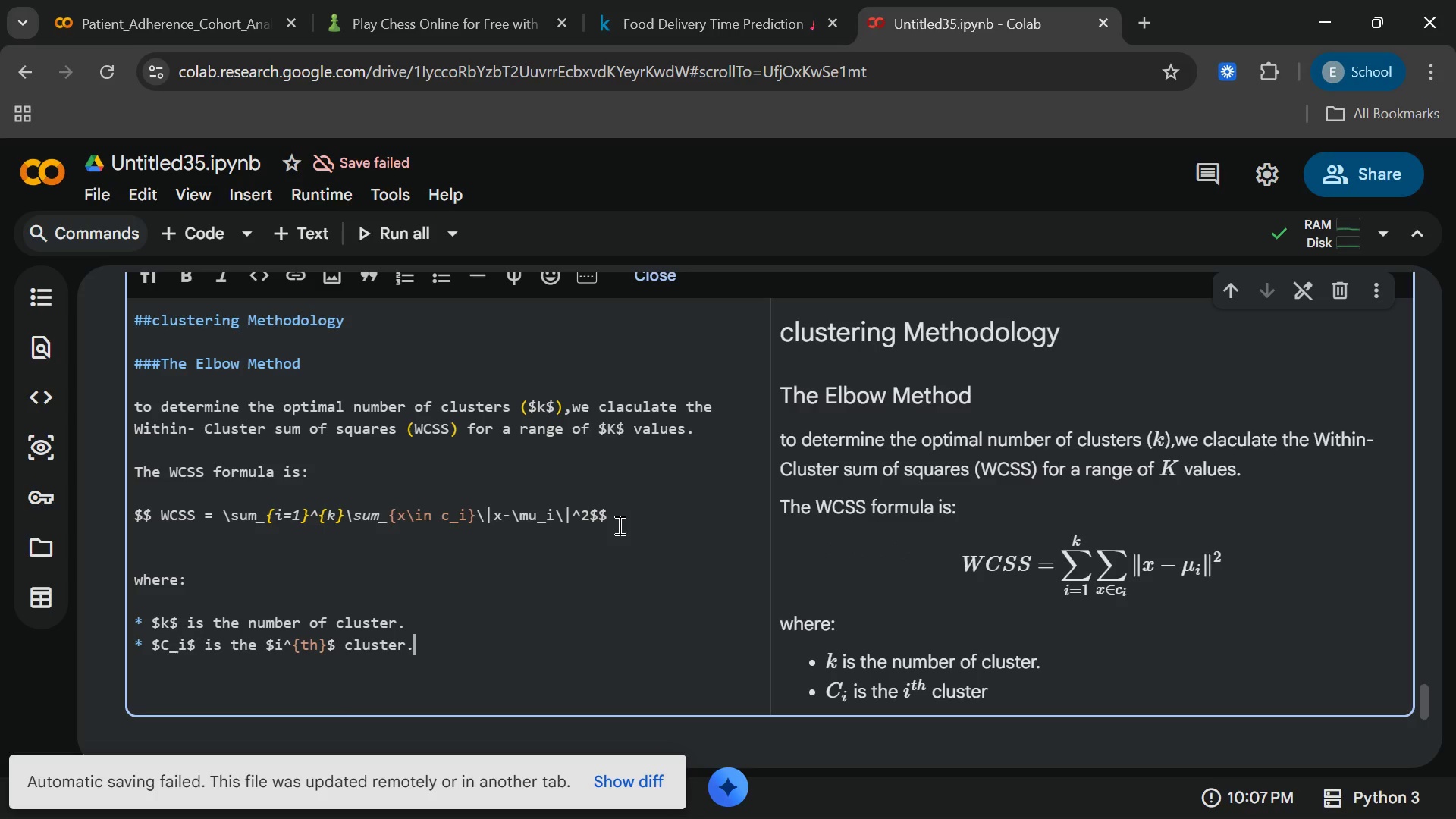 
key(Enter)
 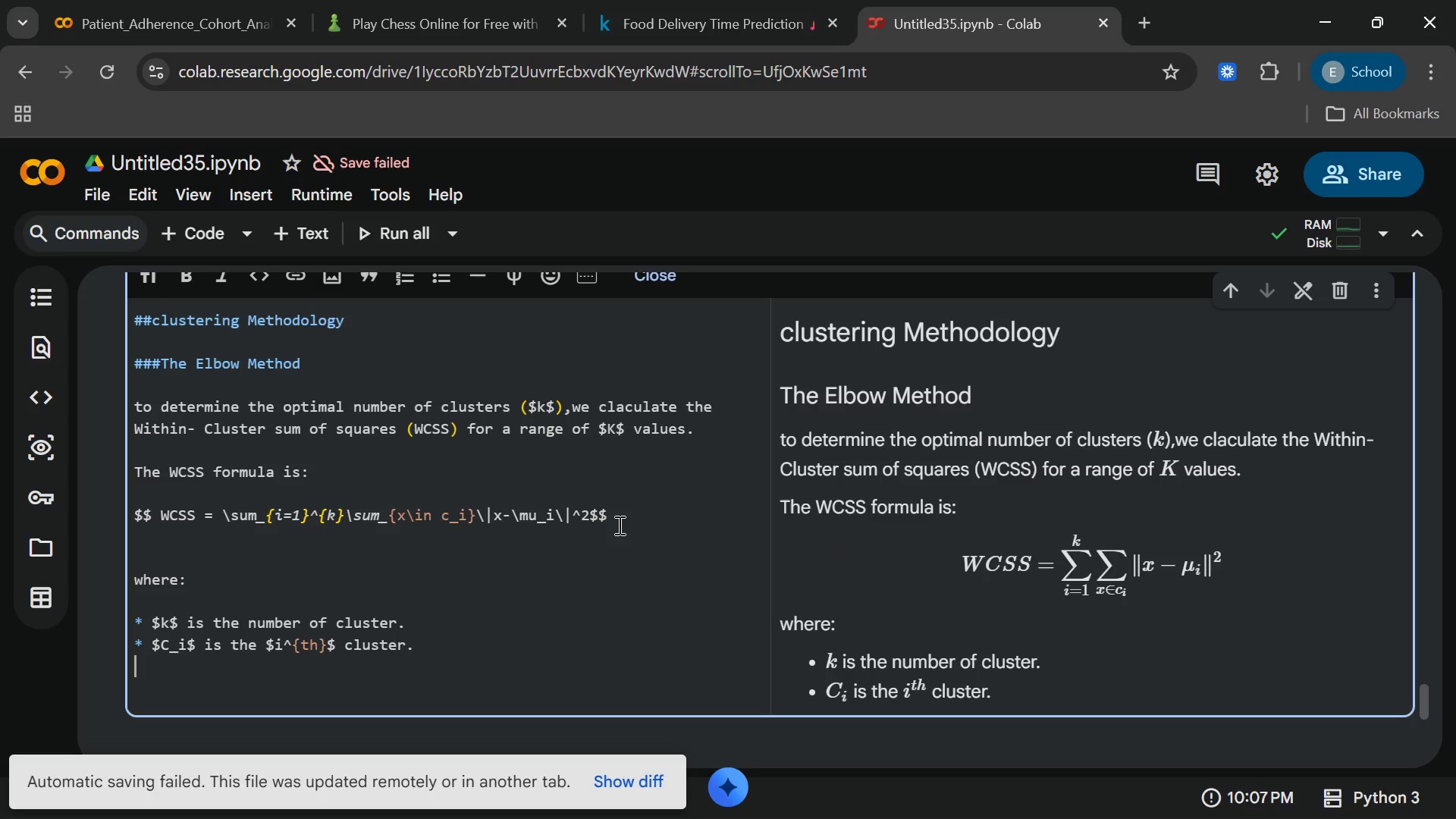 
key(Shift+8)
 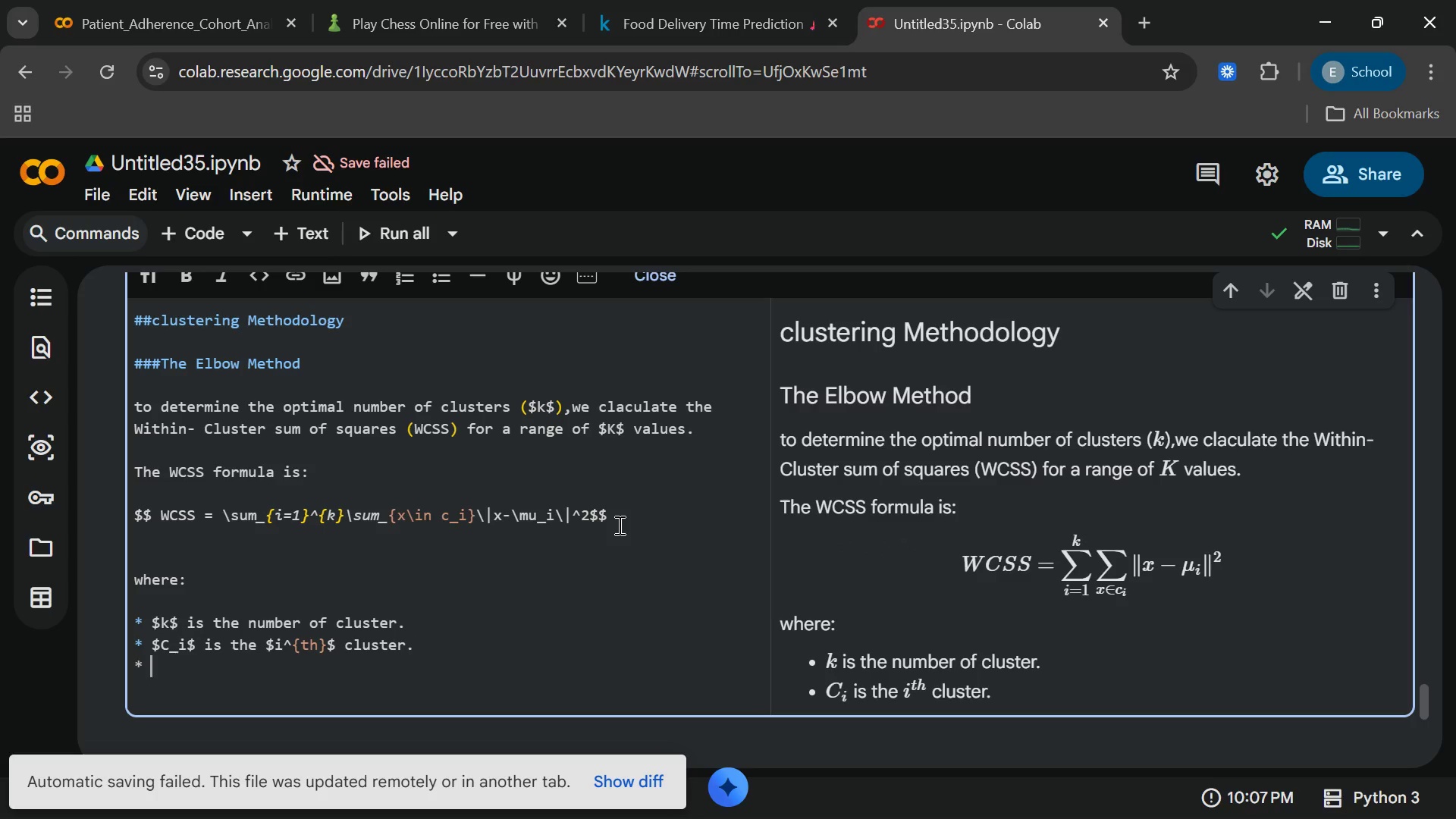 
key(Space)
 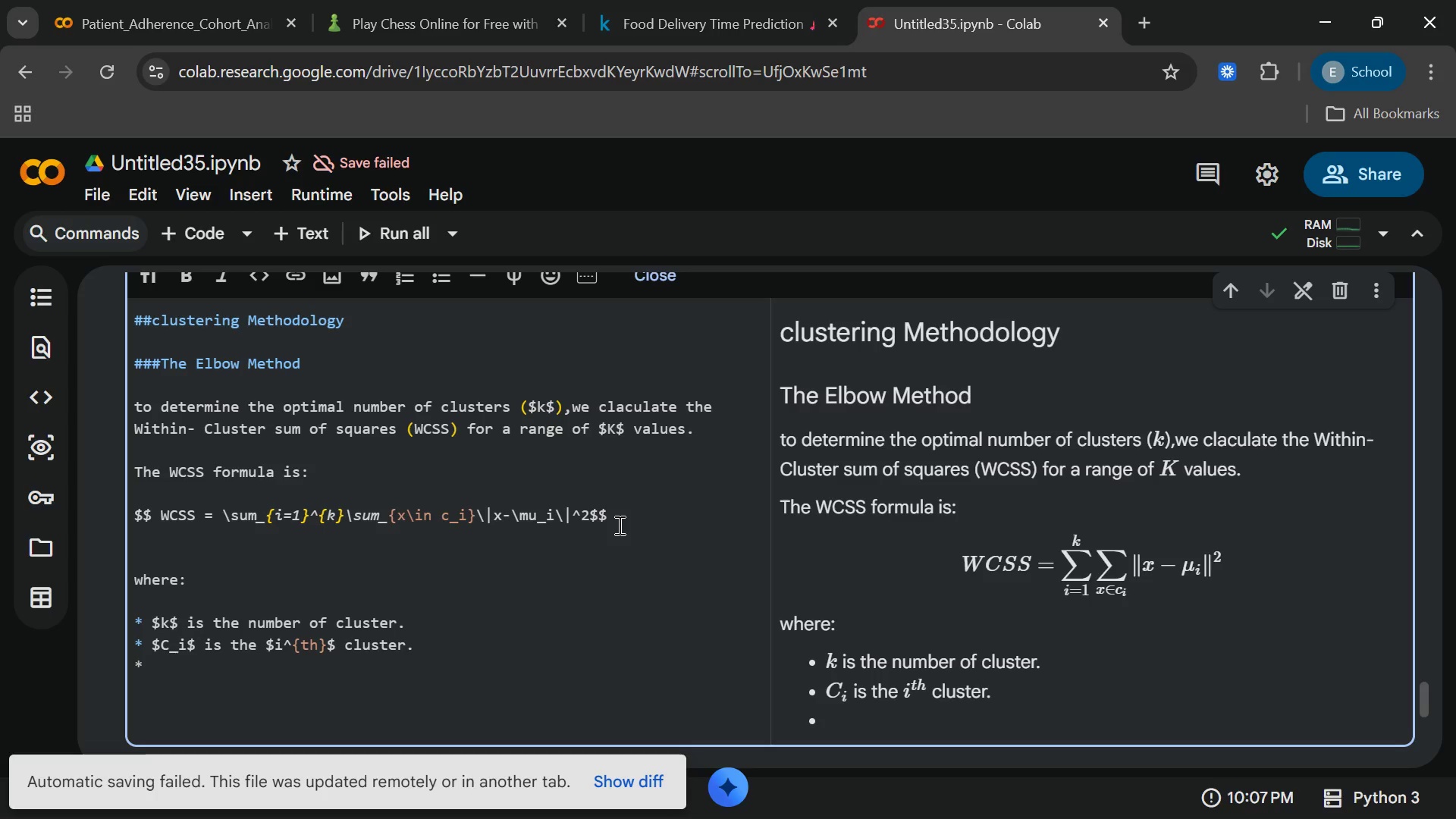 
wait(5.16)
 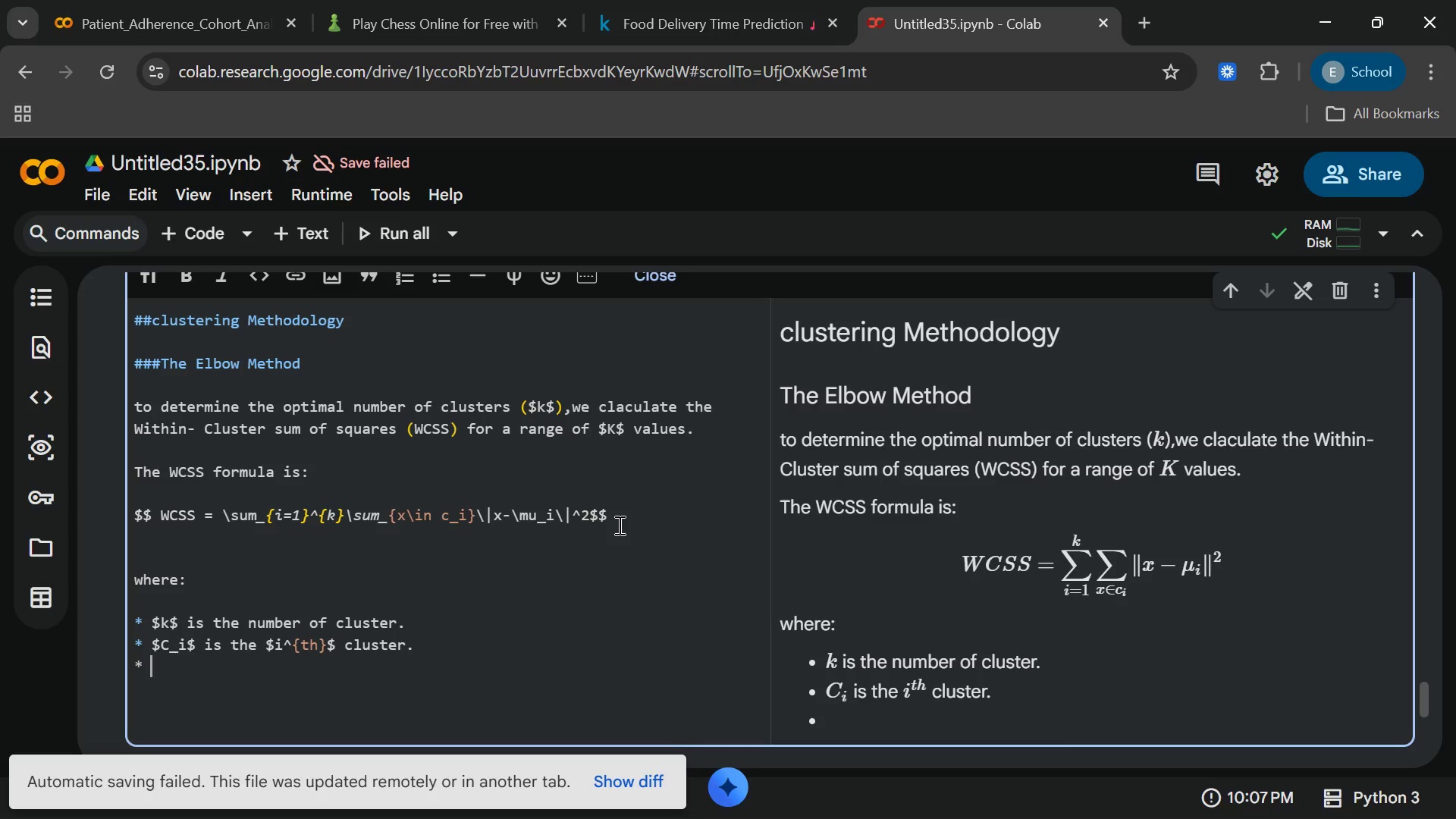 
key(Shift+4)
 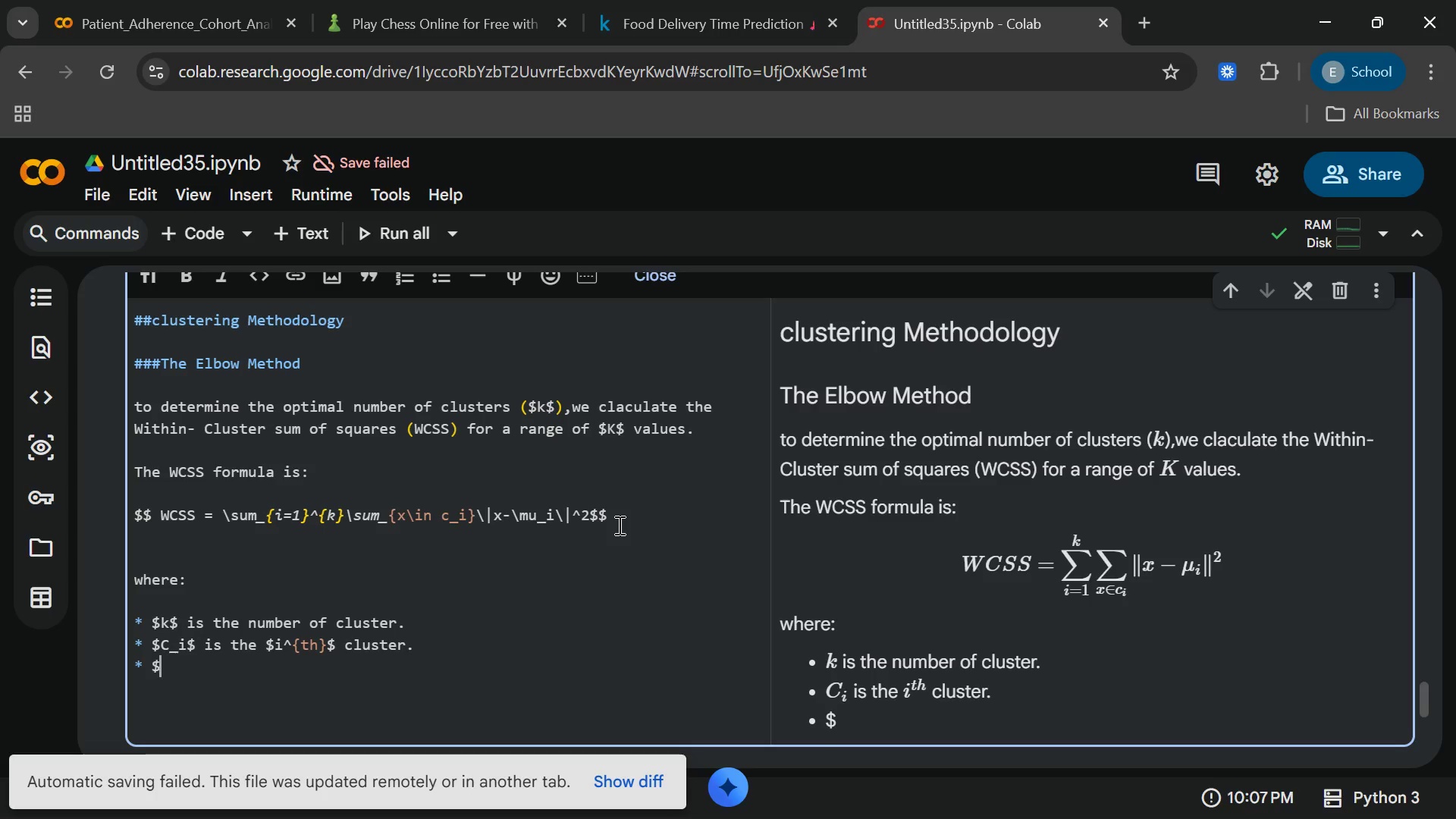 
type(x$)
 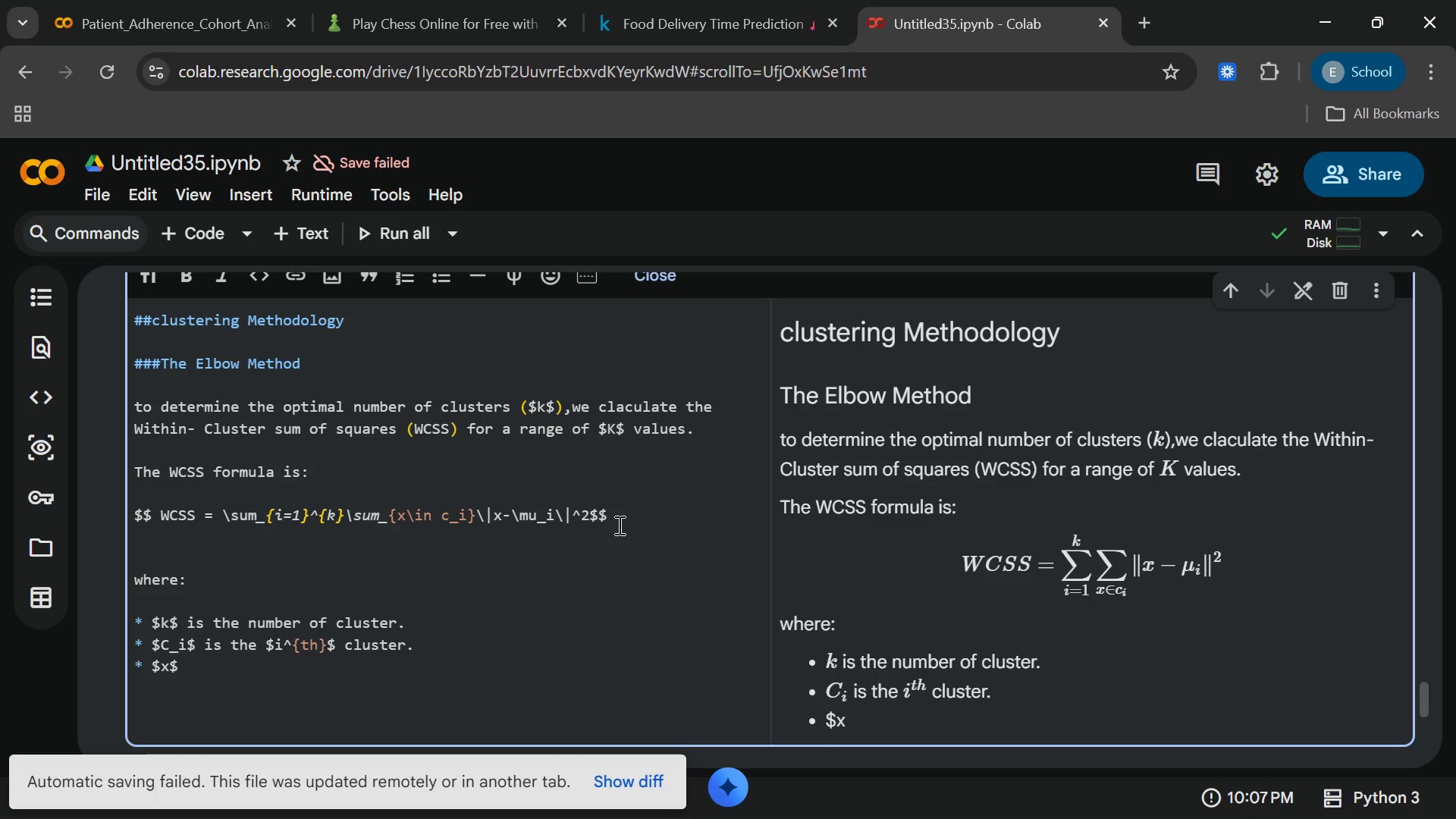 
wait(9.42)
 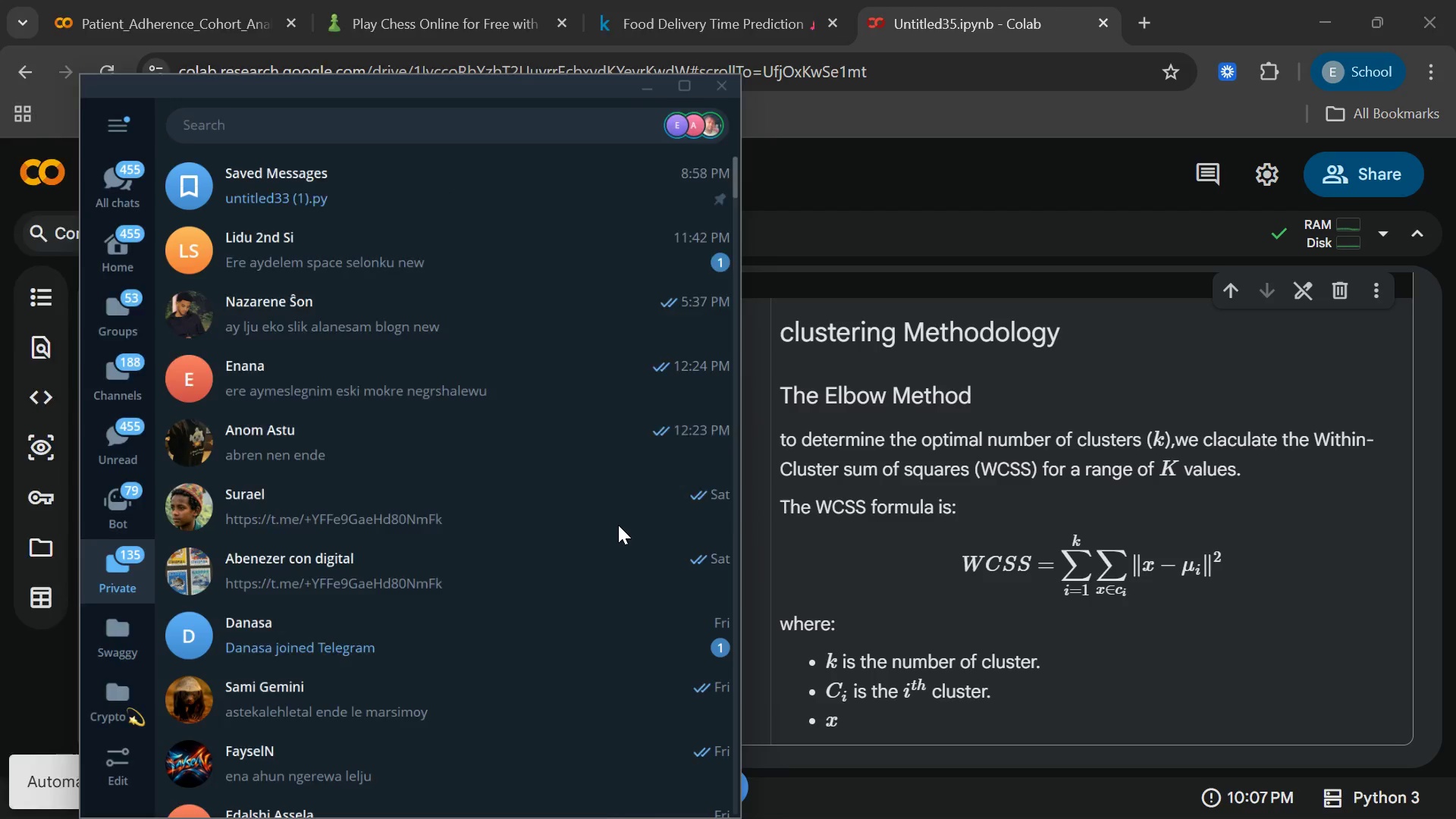 
left_click([987, 529])
 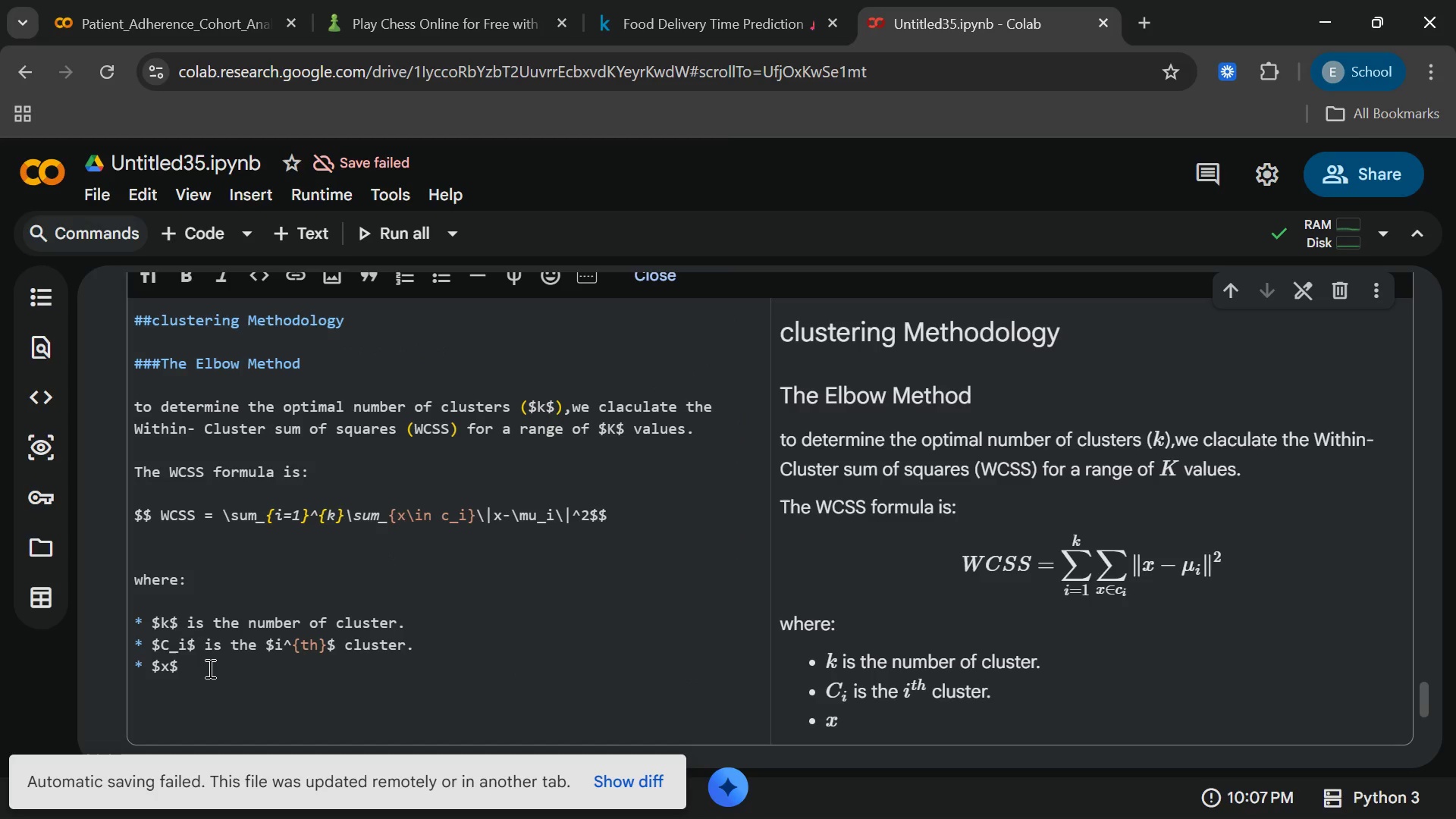 
left_click([207, 670])
 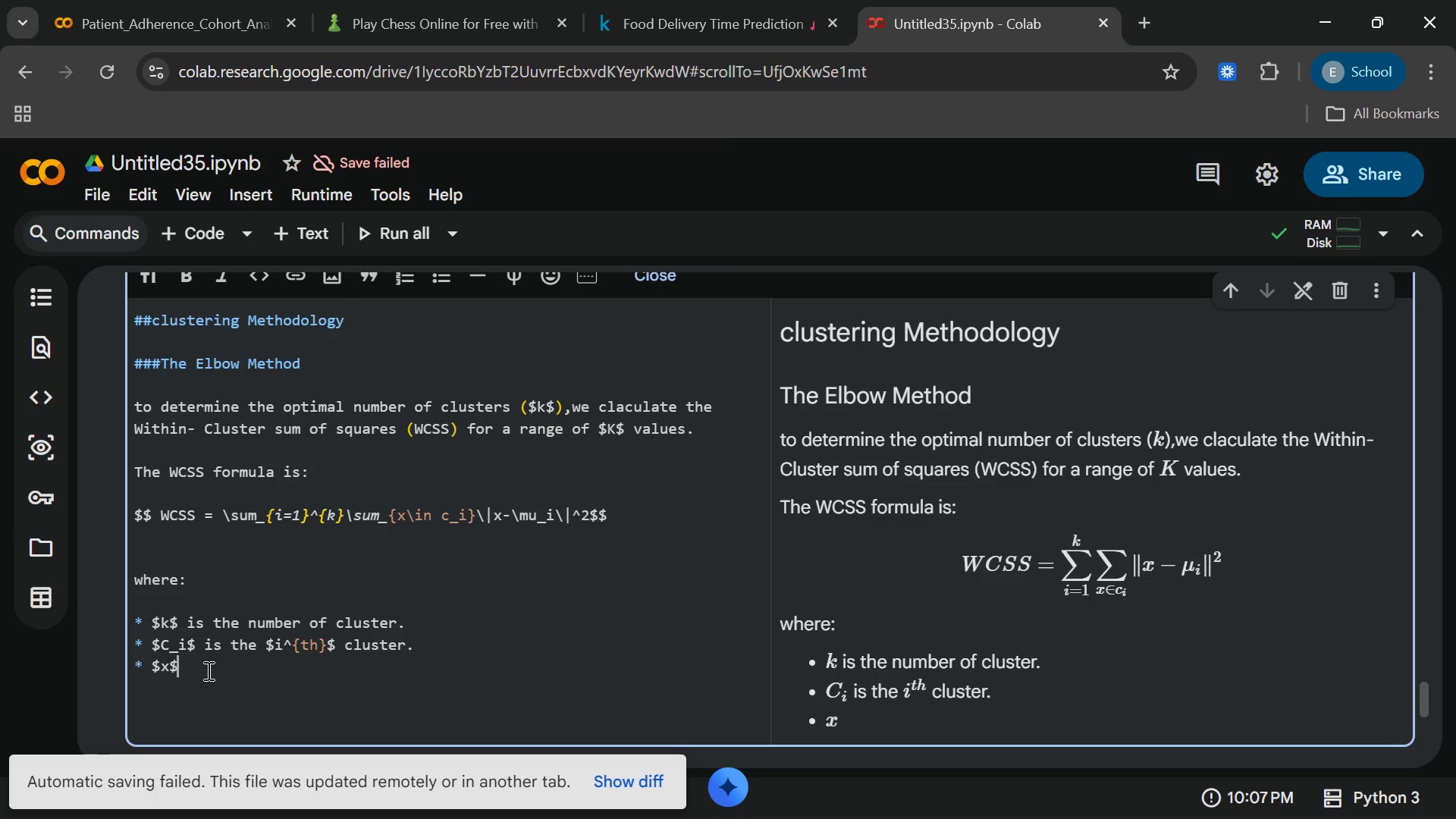 
type( is a data poin)
 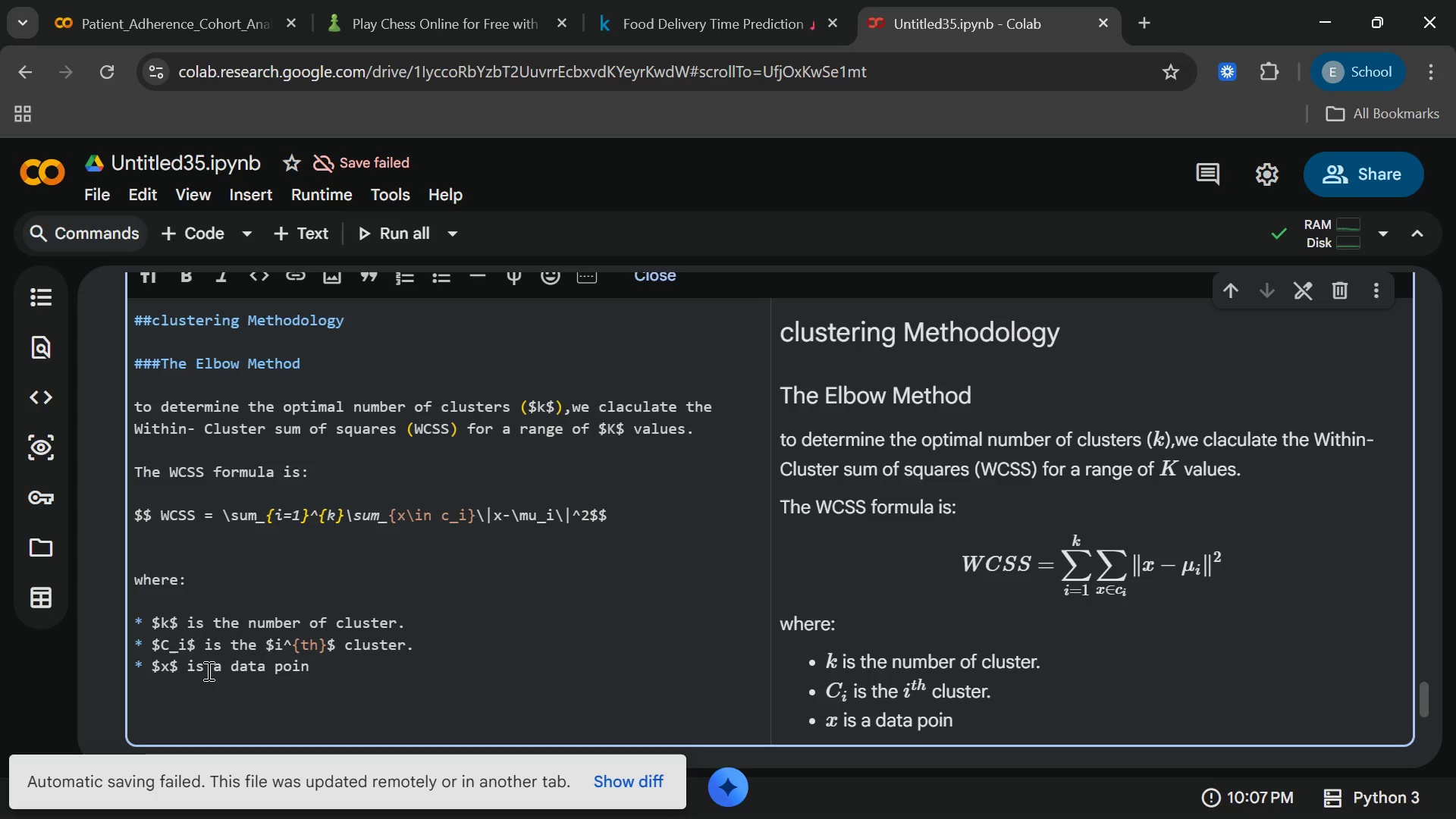 
key(T)
 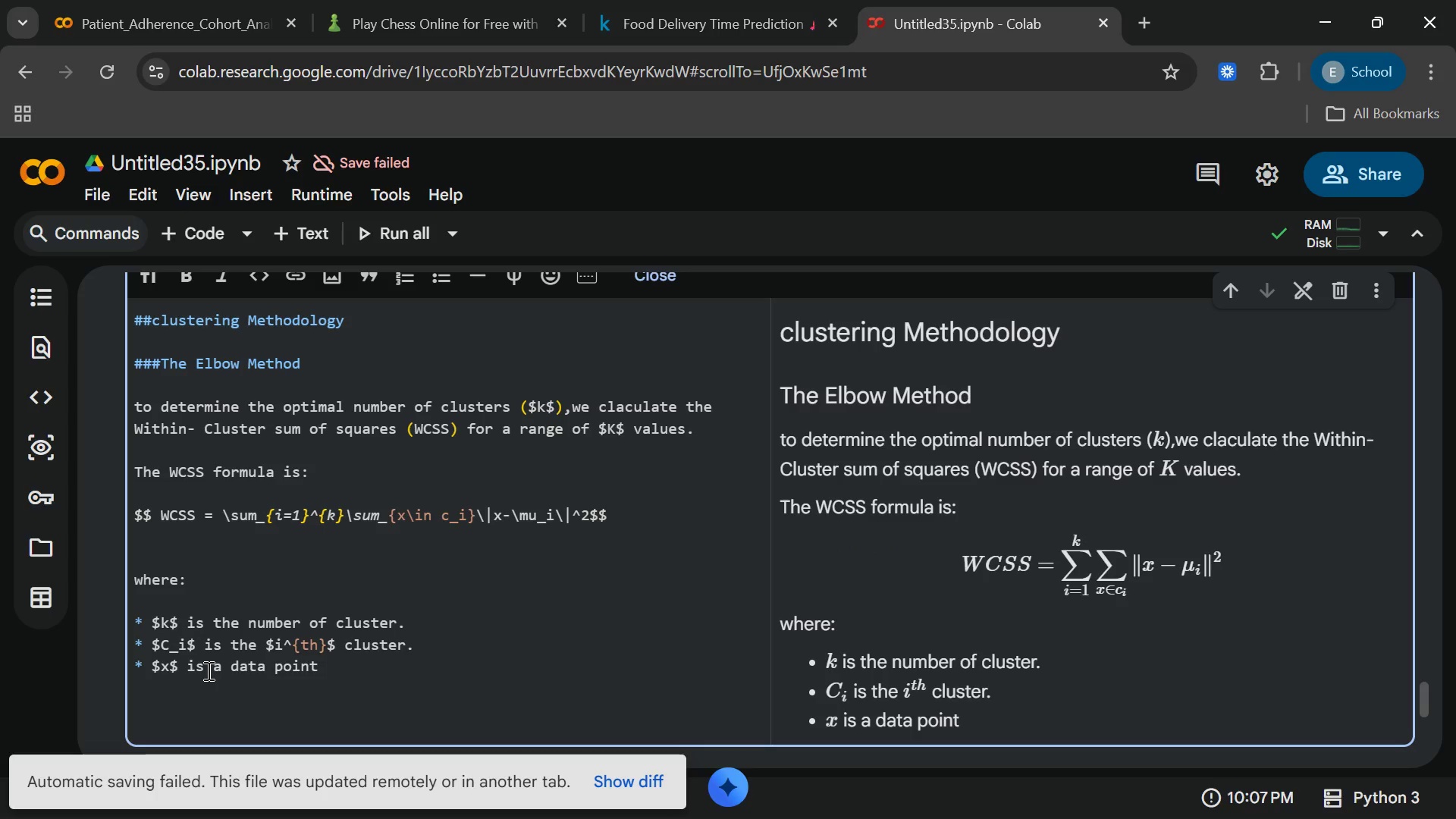 
type( in cluster $c_i)
key(Backspace)
key(Backspace)
key(Backspace)
type(C_i)
 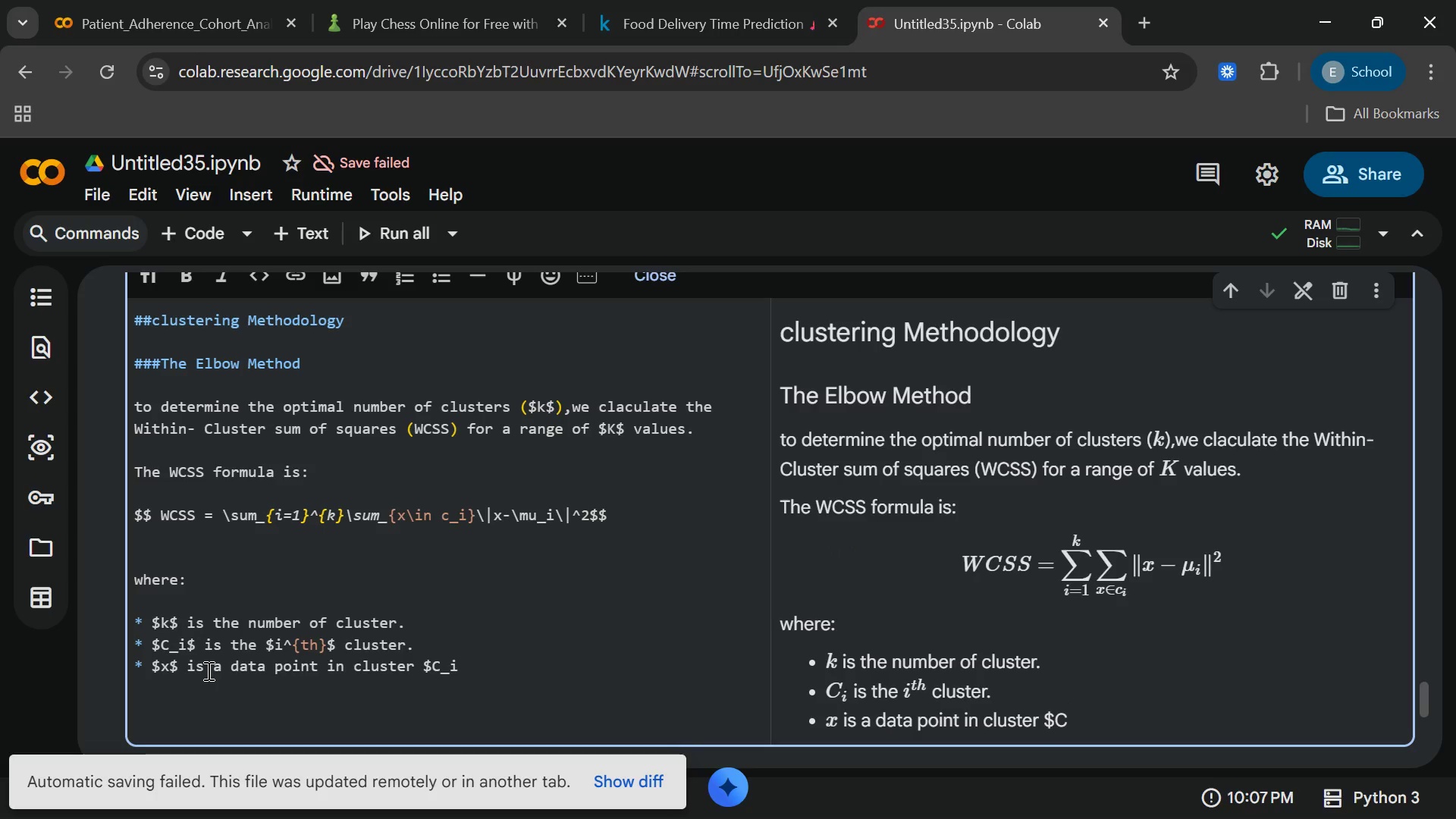 
key(Shift+4)
 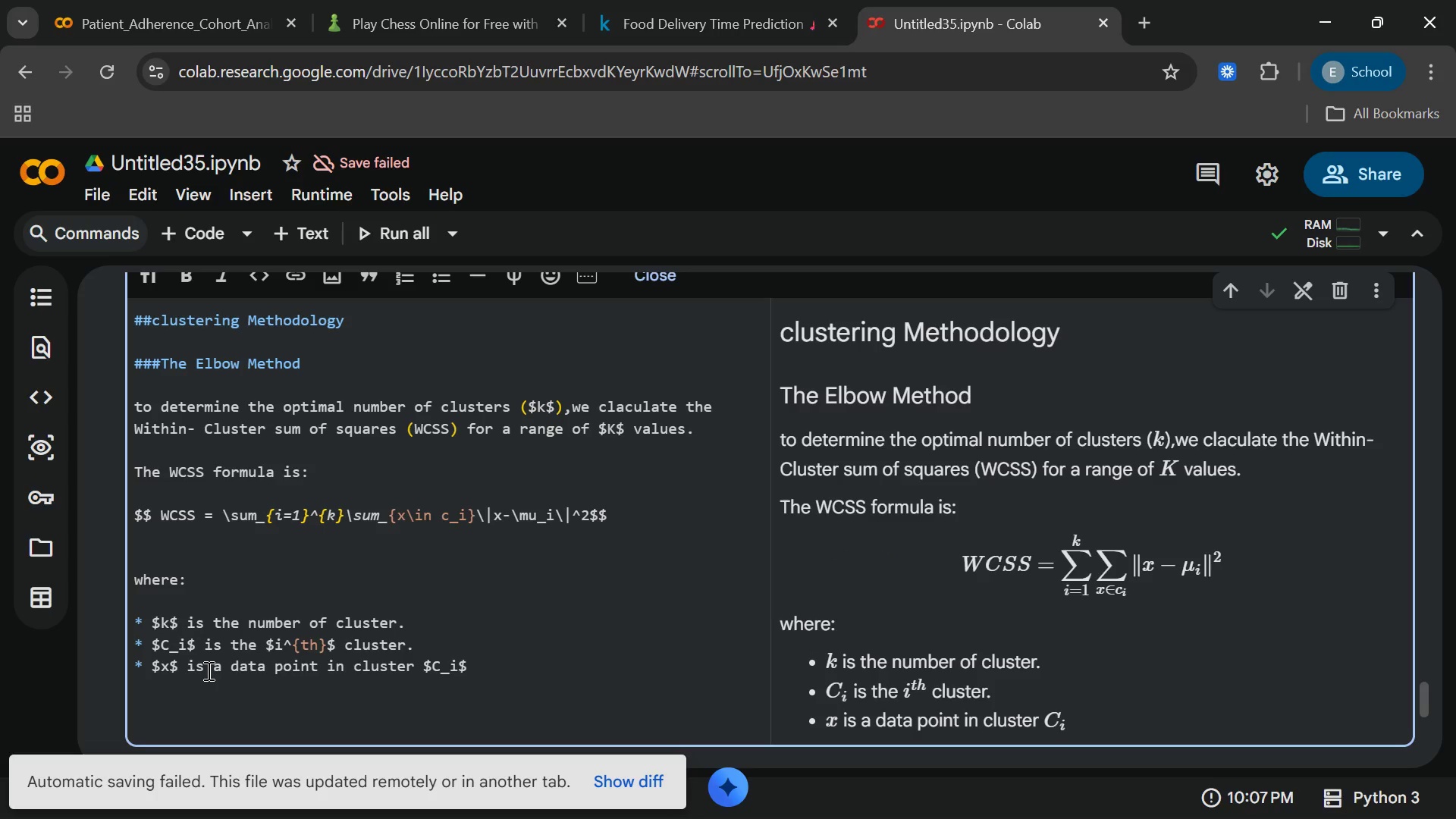 
key(Period)
 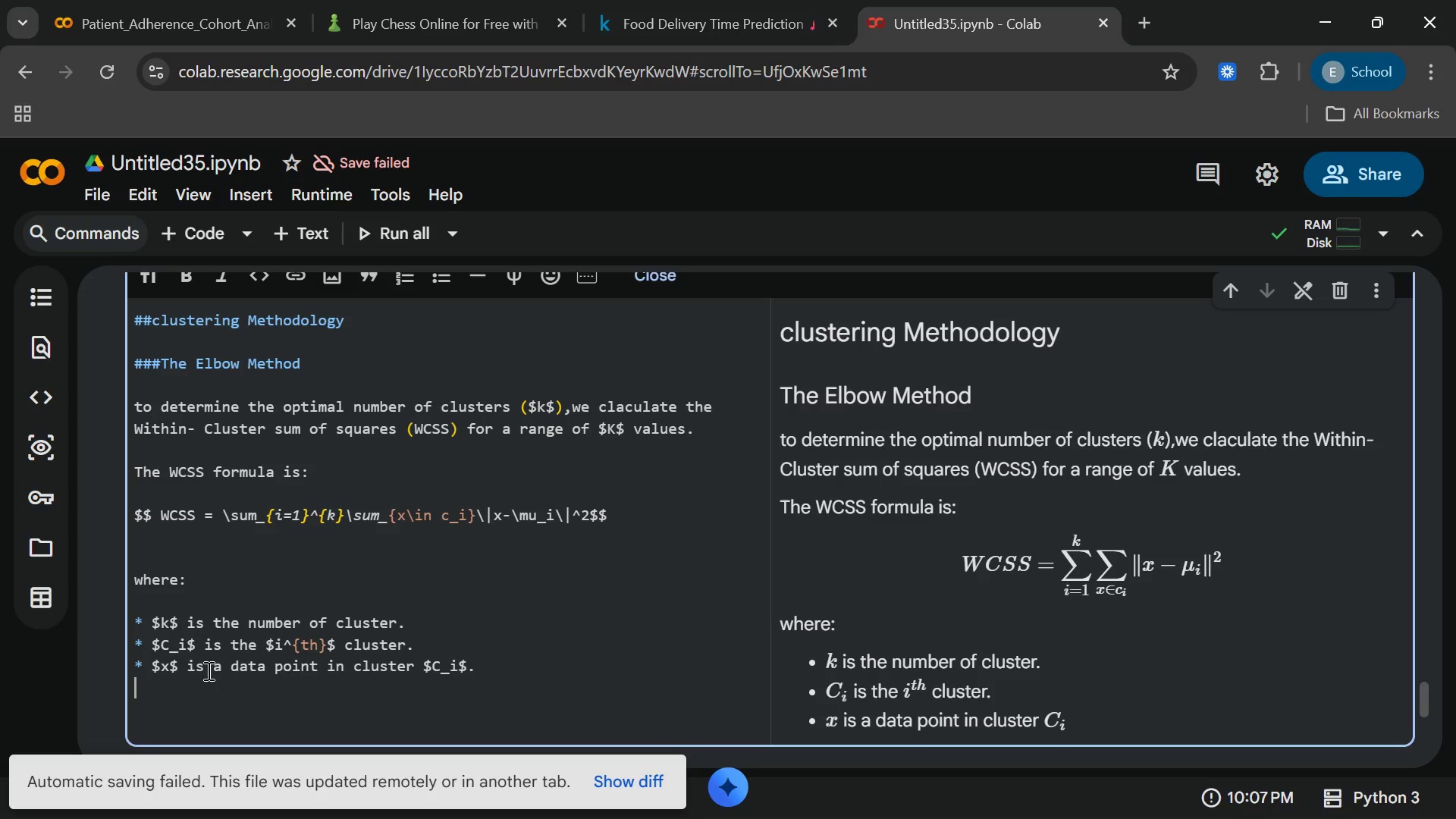 
key(Enter)
 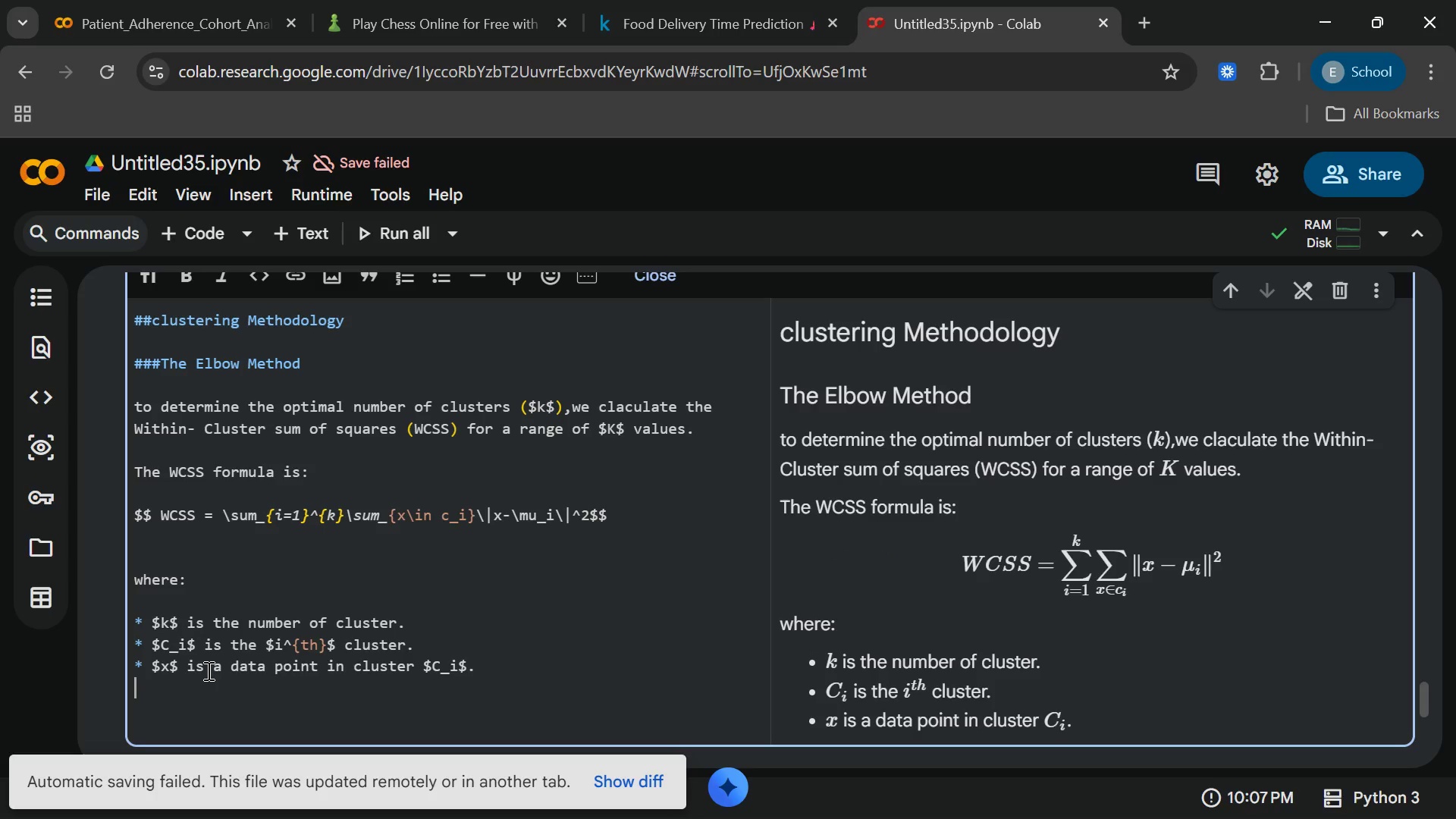 
type(* $\mu_i)
 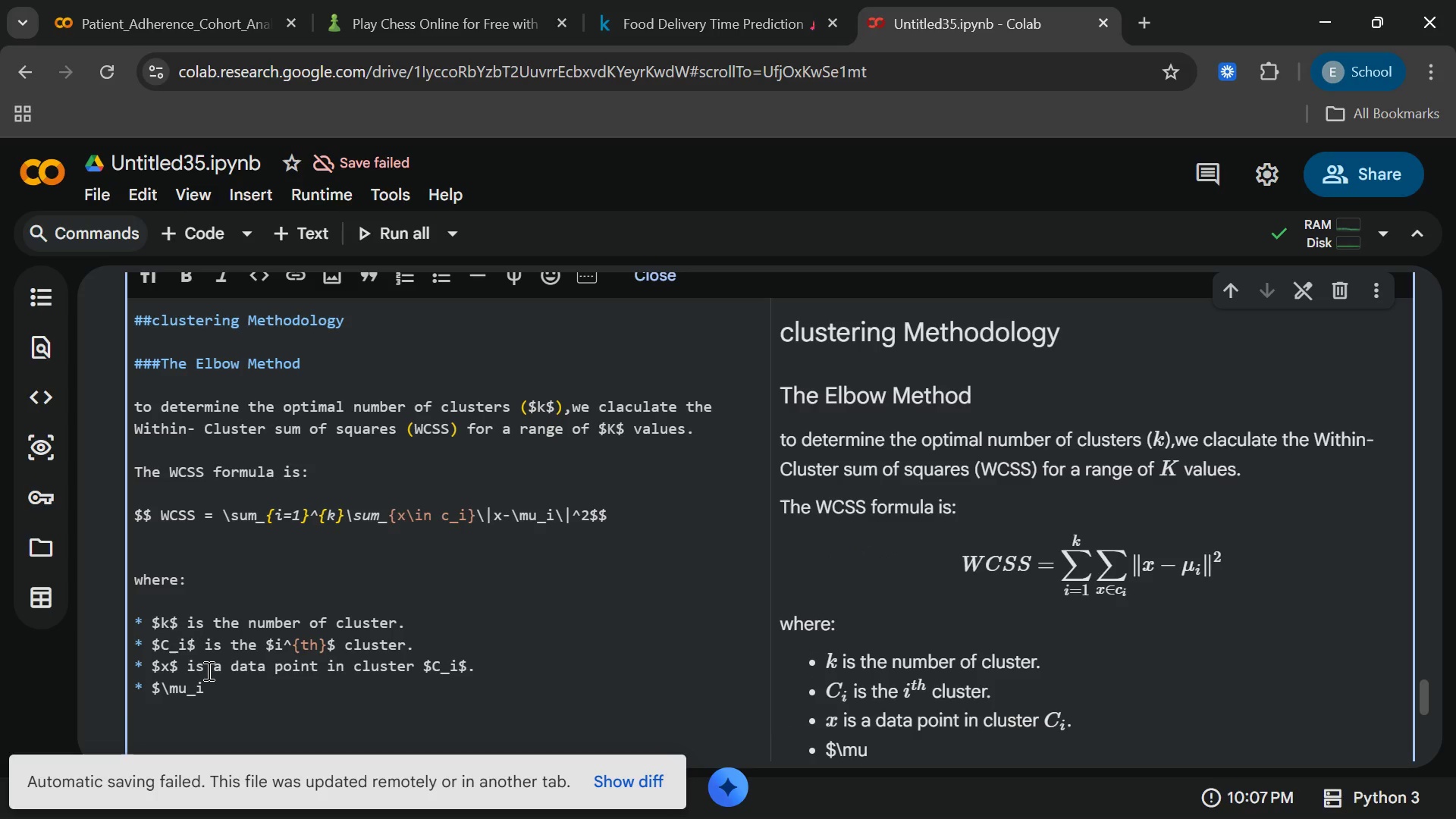 
type($ is the centroid of cluster )
 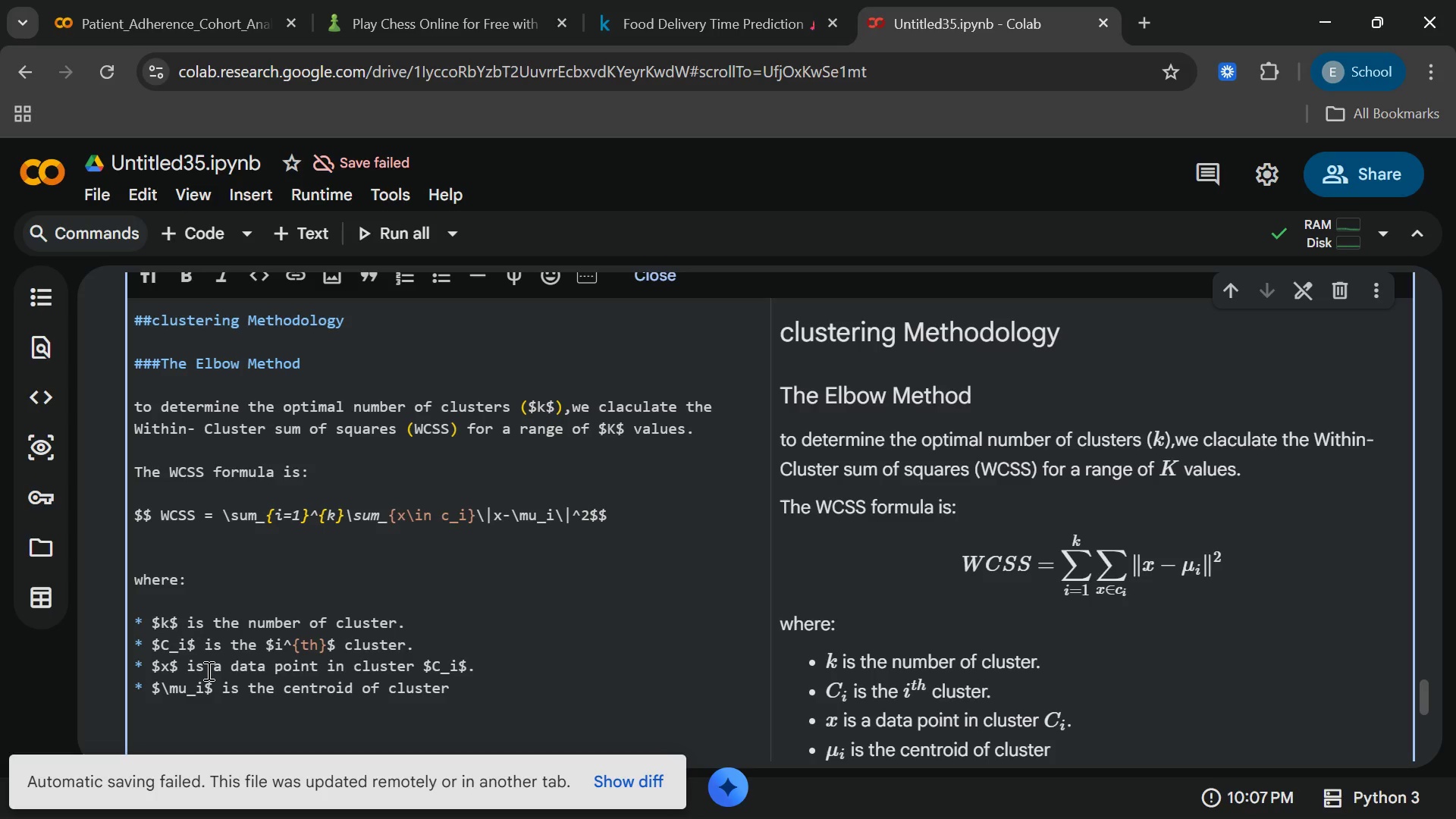 
hold_key(key=ShiftRight, duration=1.02)
 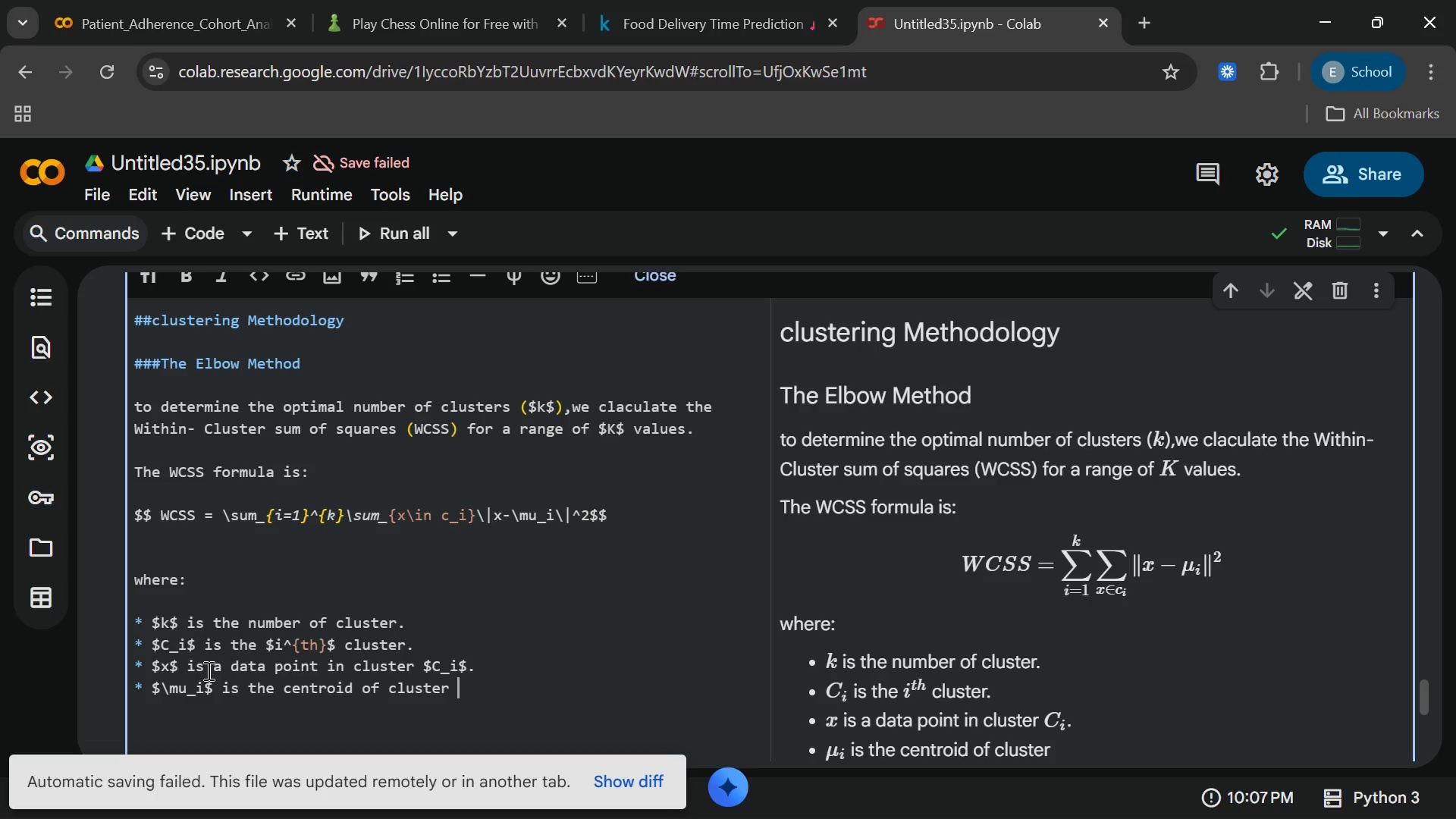 
type($c)
key(Backspace)
type(C_)
 